 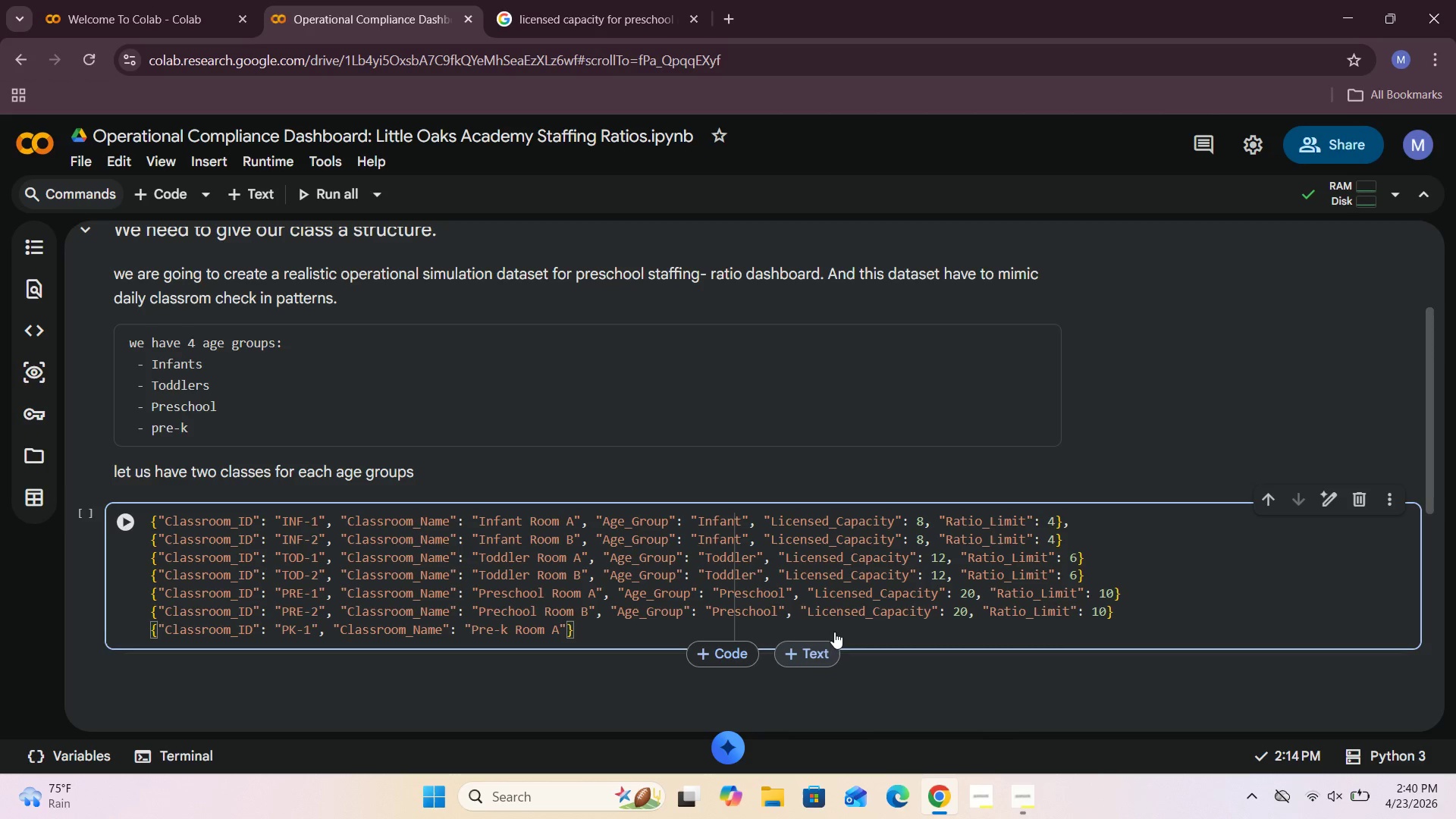 
key(ArrowRight)
 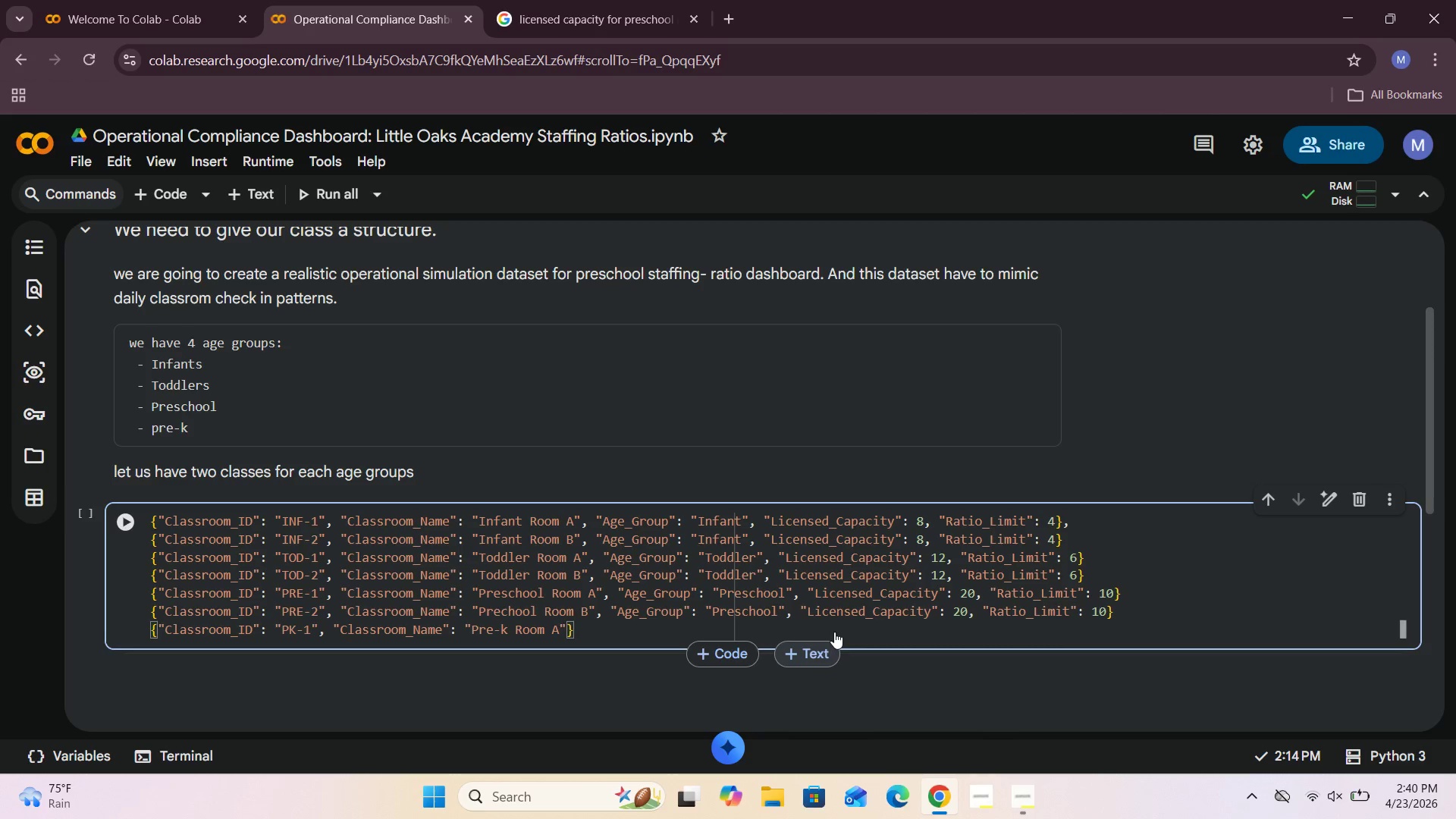 
type(, "Age_Group)
 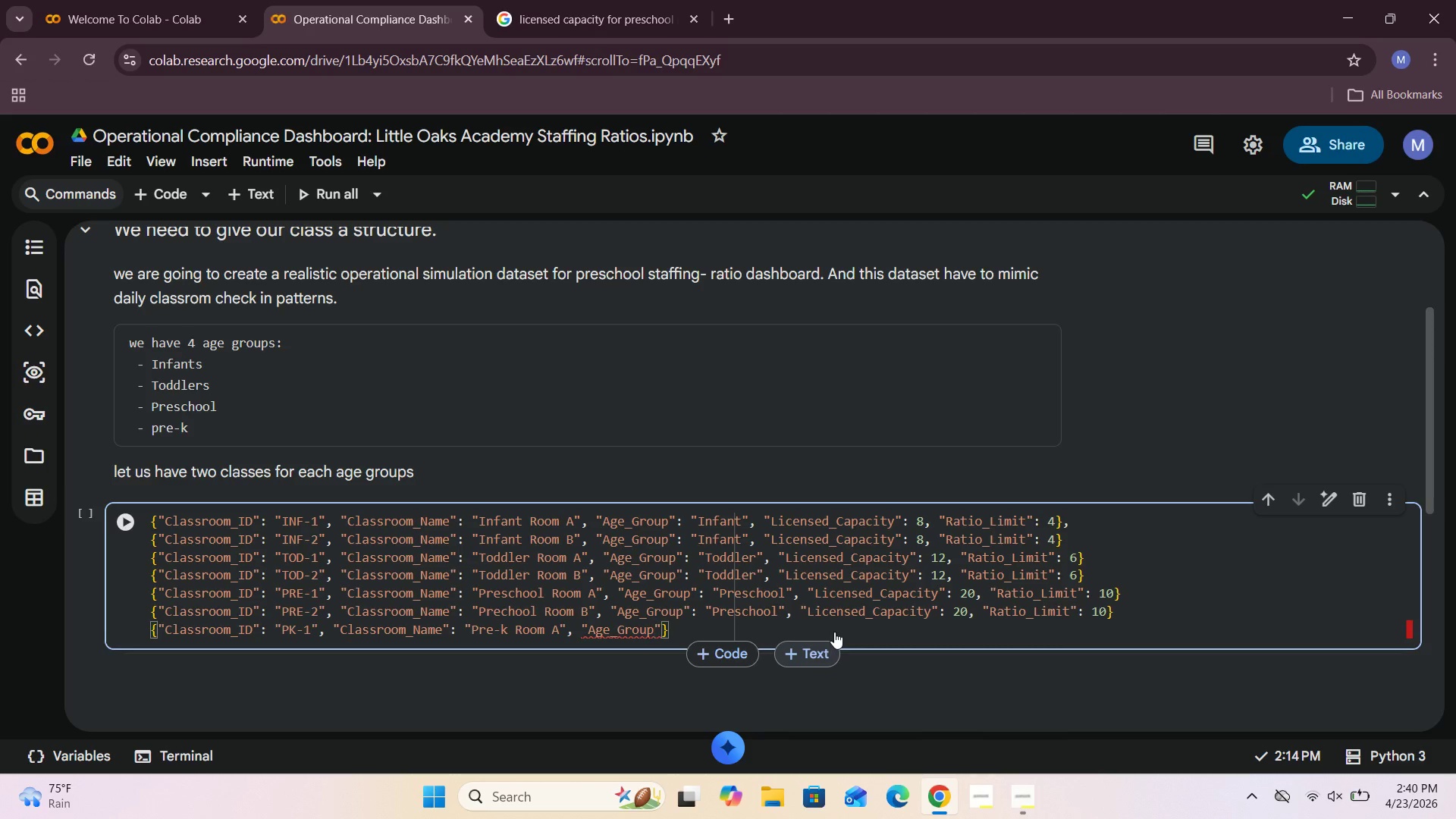 
key(ArrowRight)
 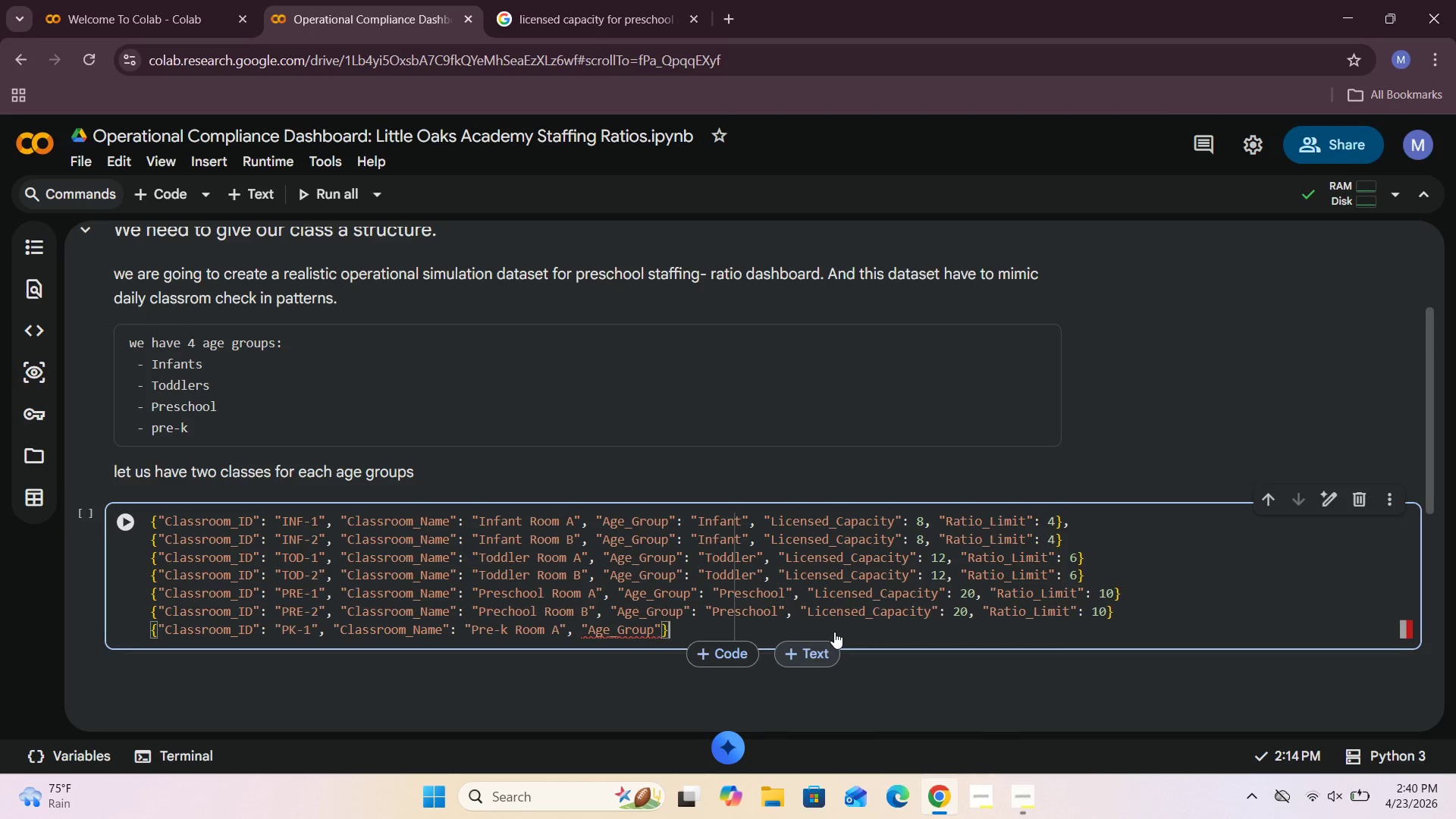 
key(ArrowRight)
 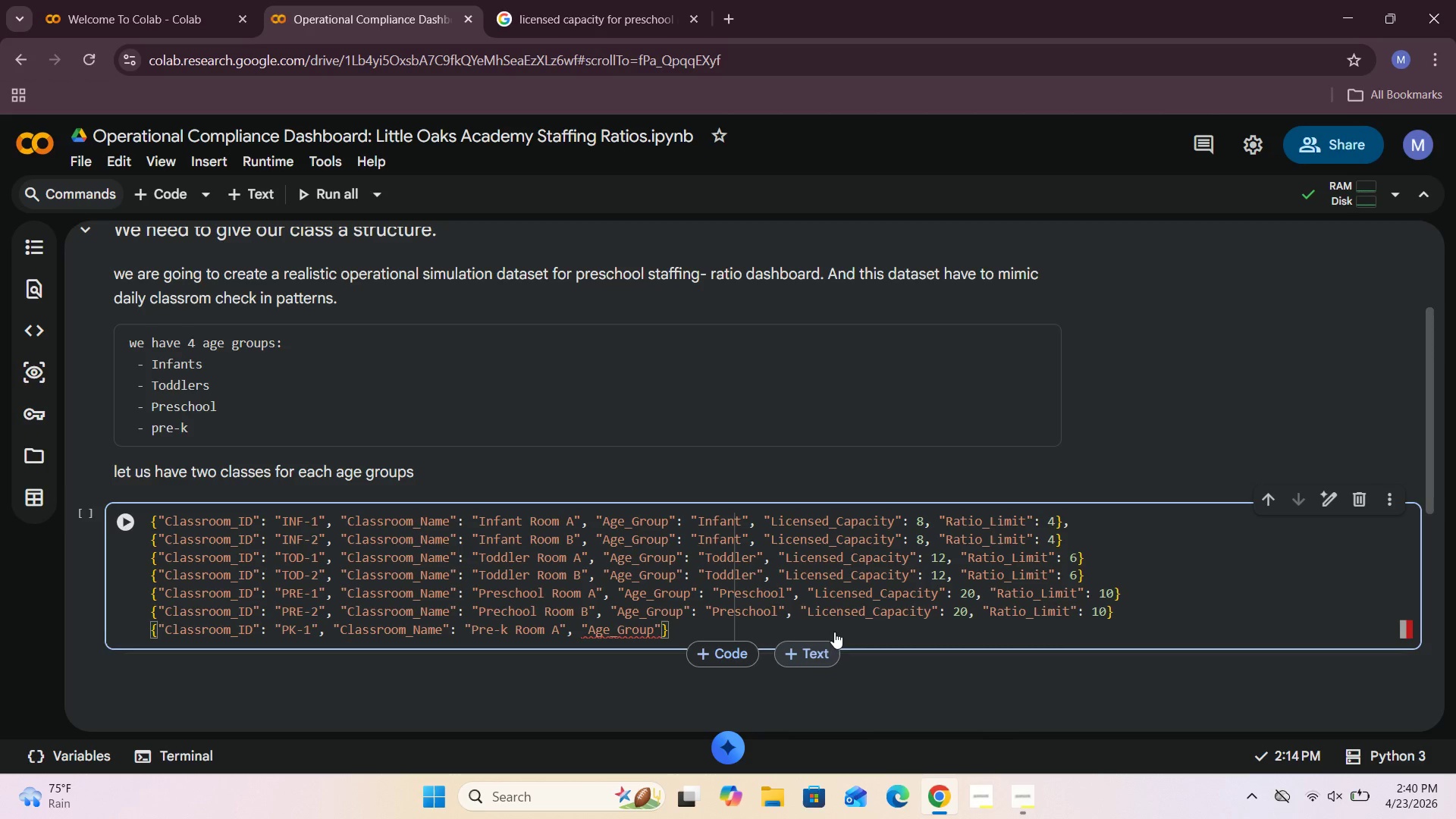 
key(ArrowLeft)
 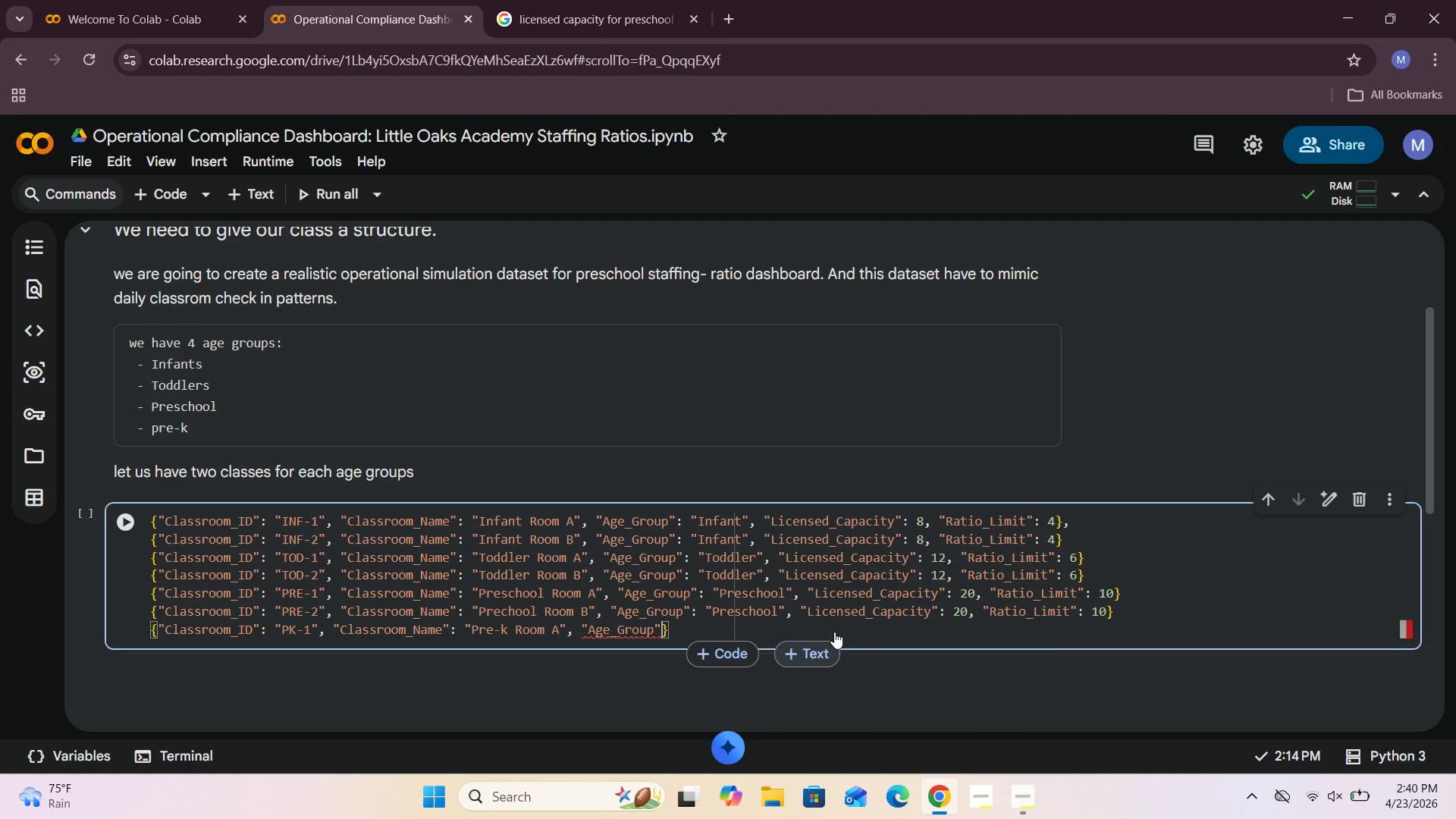 
key(Shift+Semicolon)
 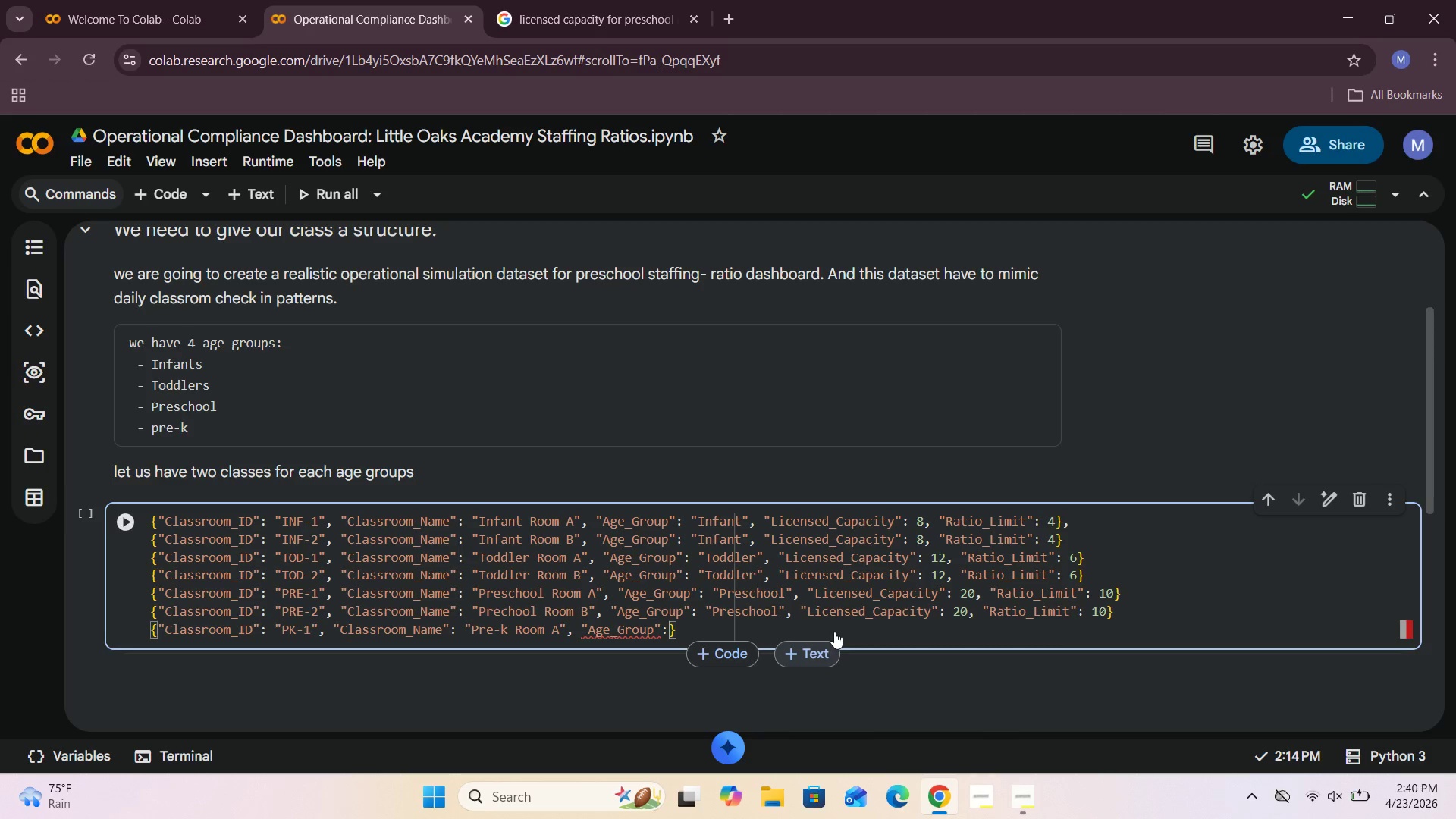 
key(Shift+Space)
 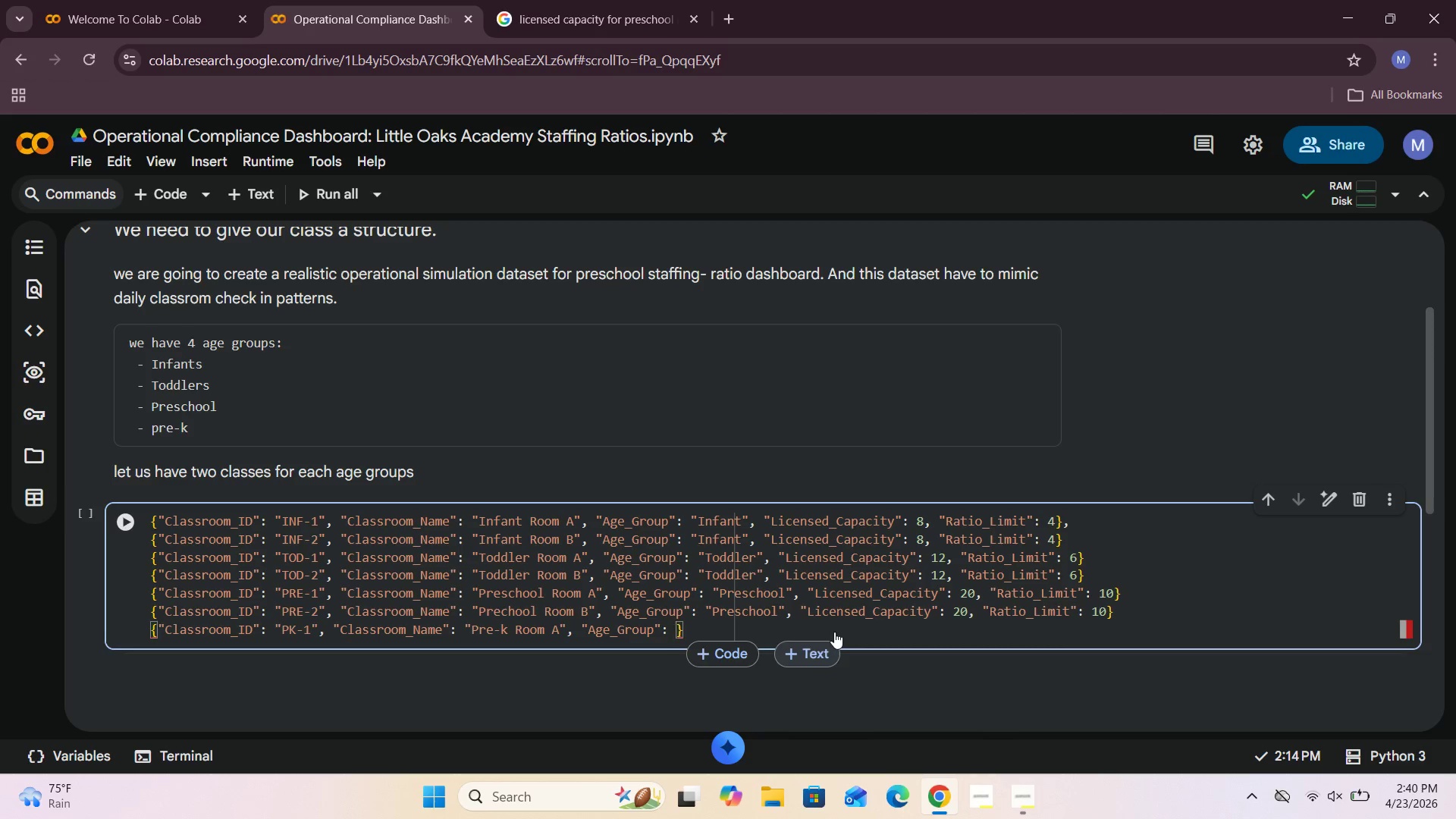 
key(Shift+Quote)
 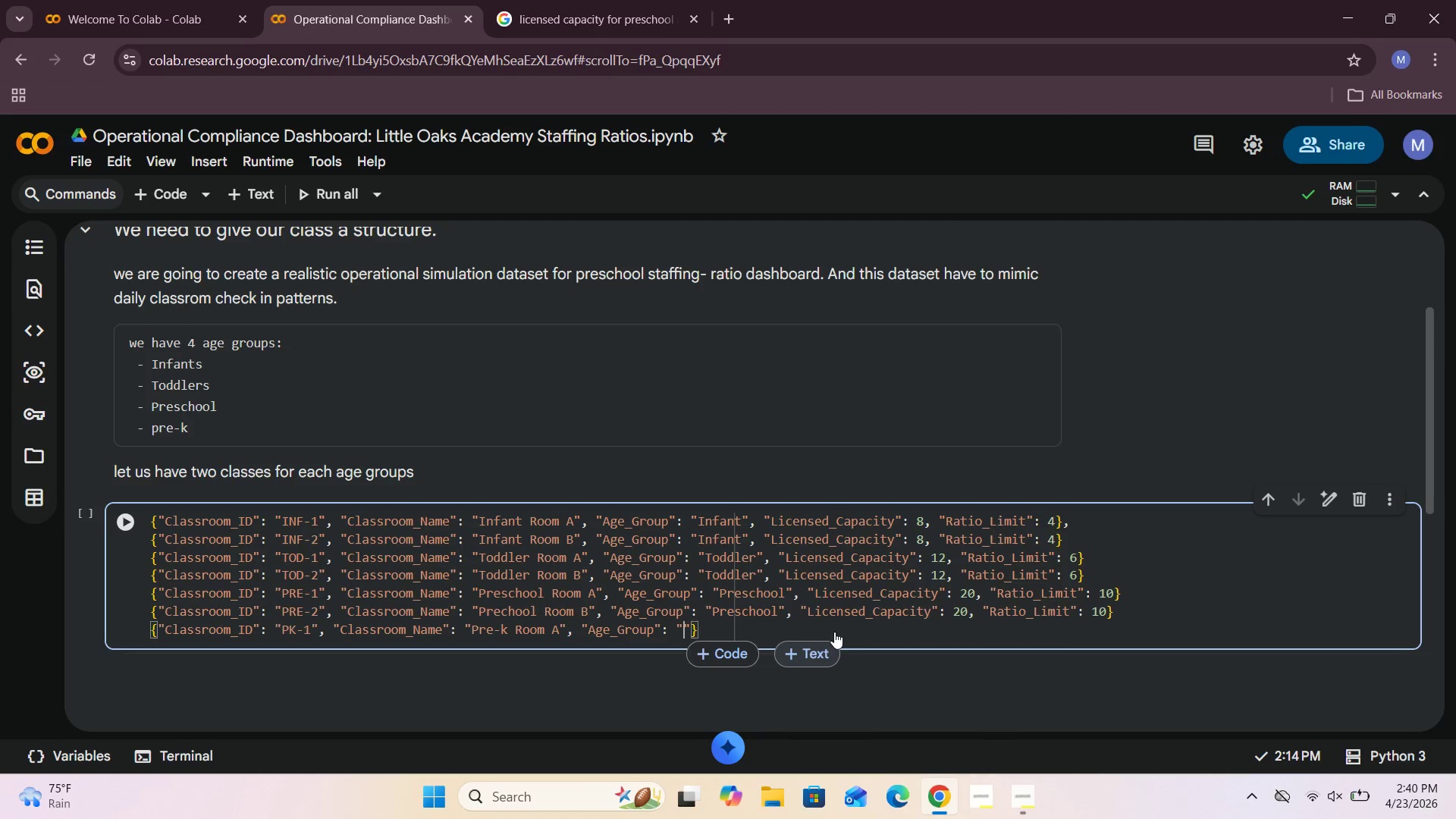 
wait(5.7)
 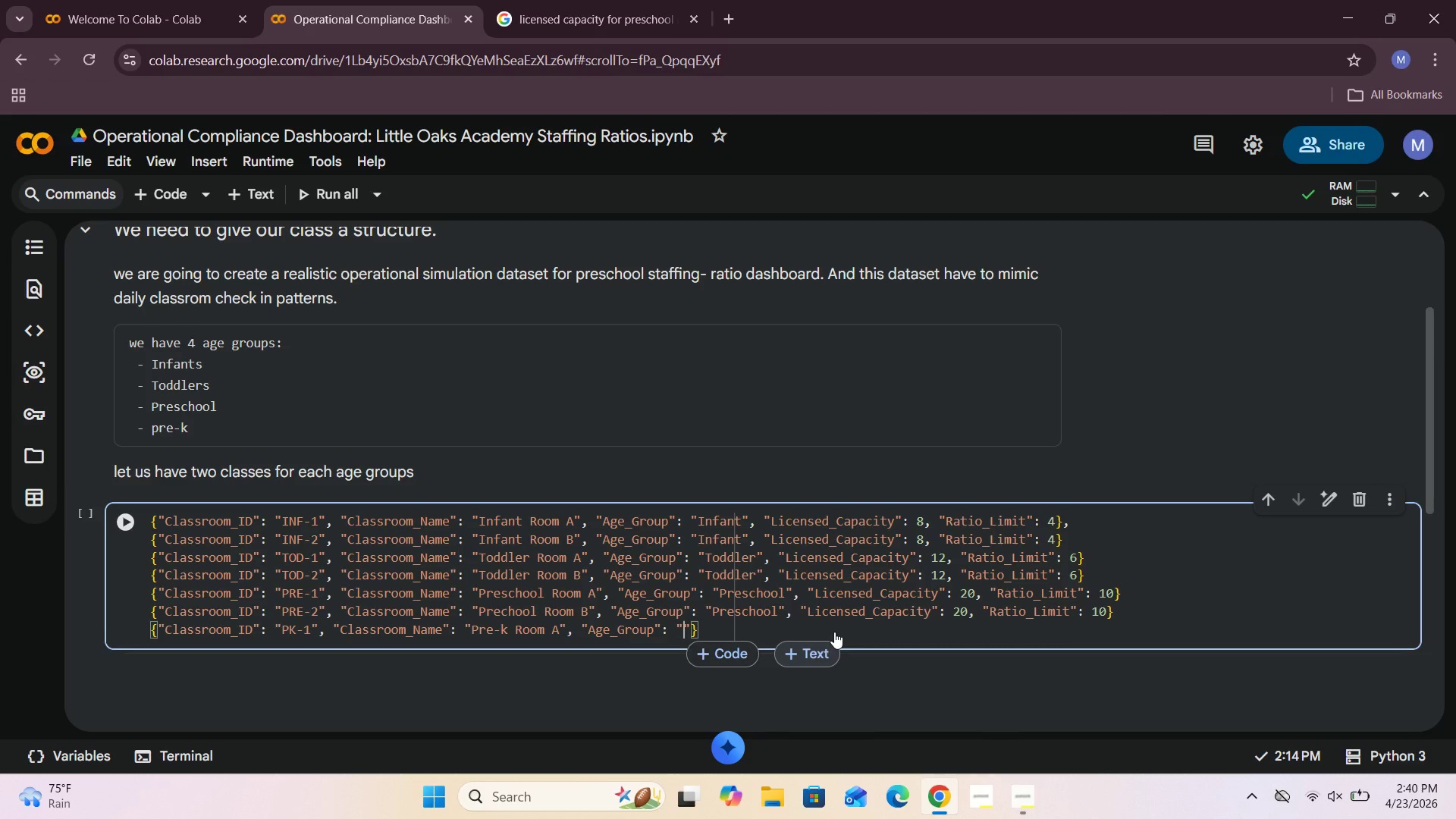 
type(Pre-k)
 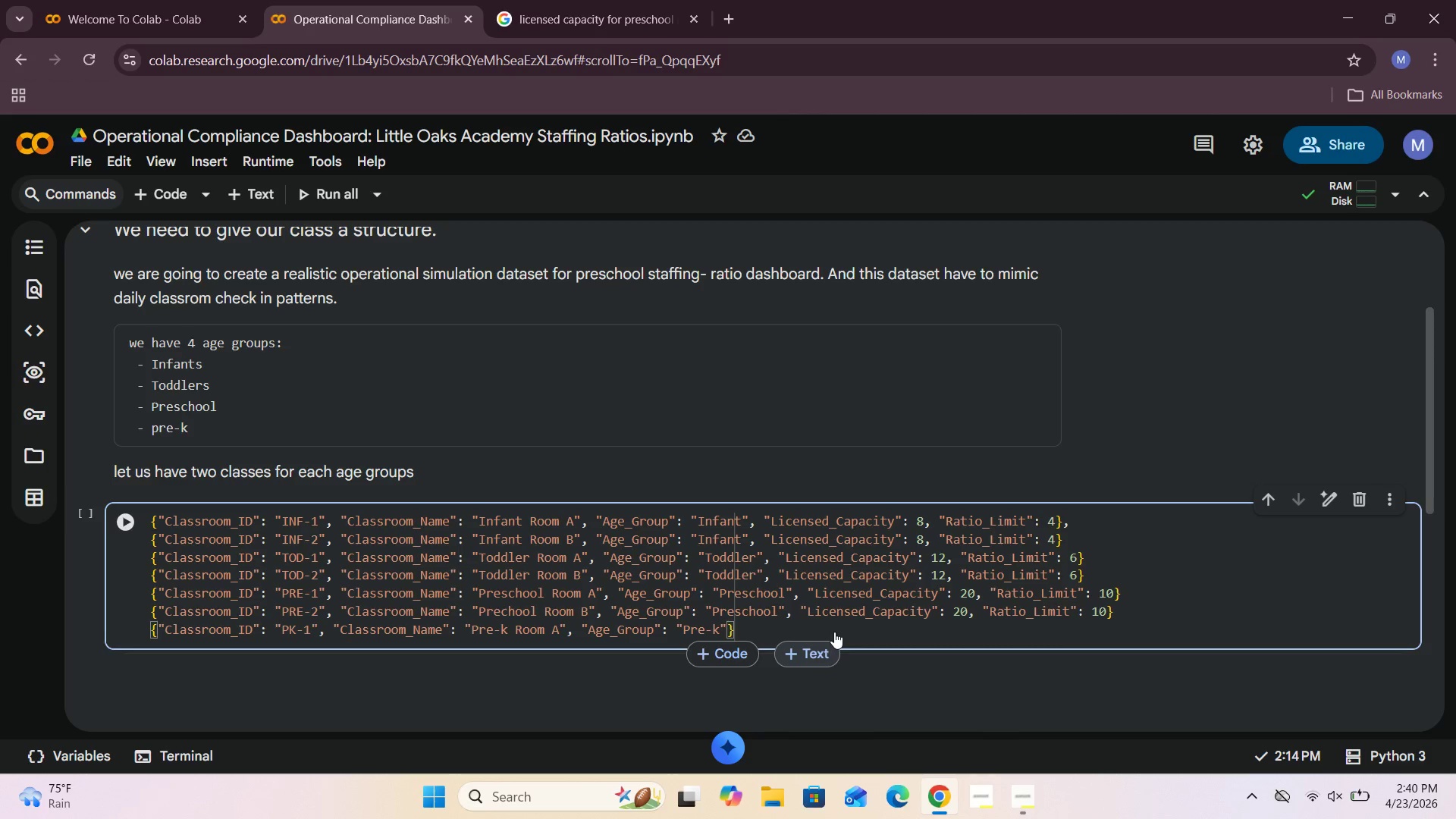 
key(ArrowRight)
 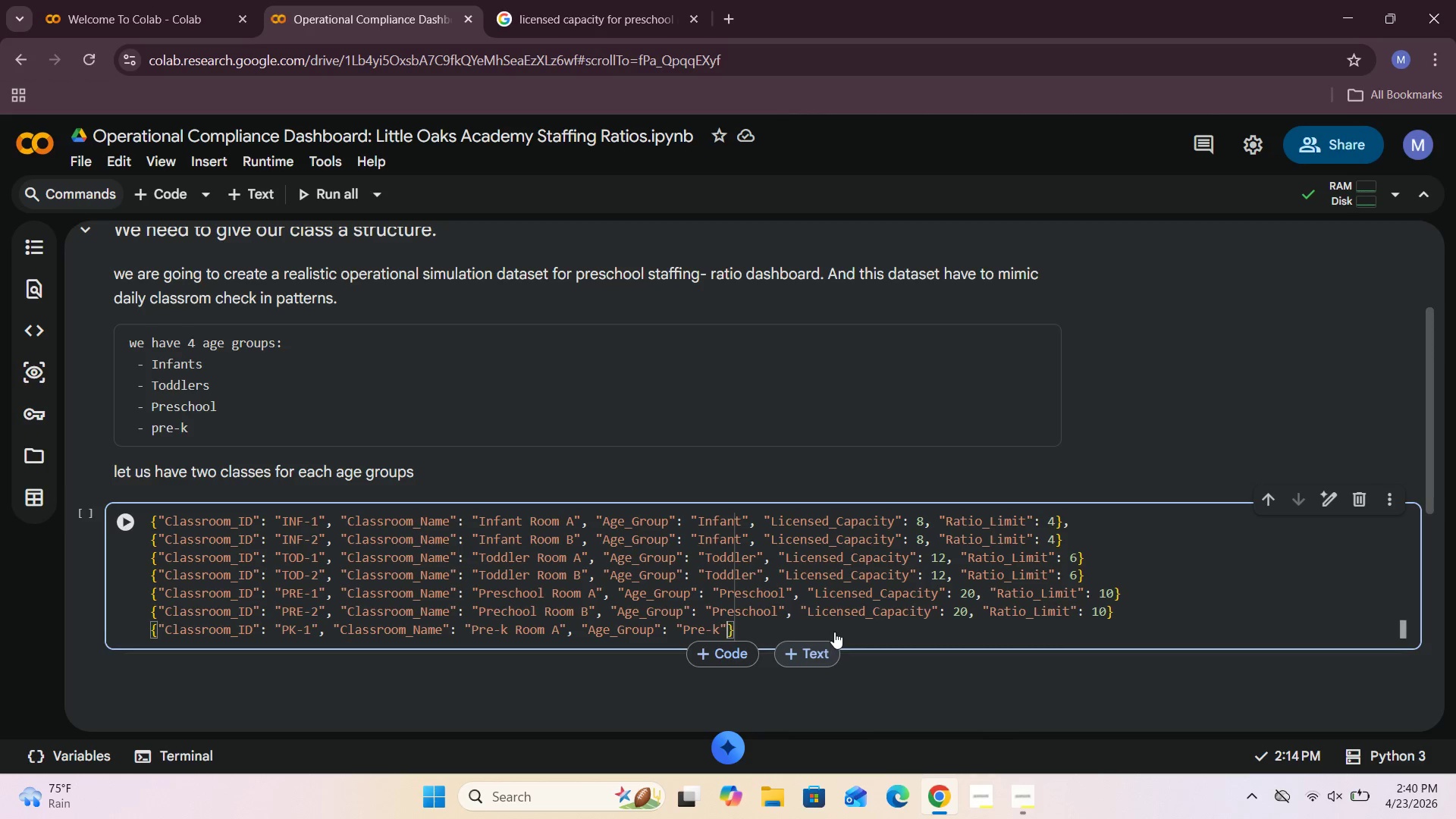 
type(, "Licensed_Capacity)
 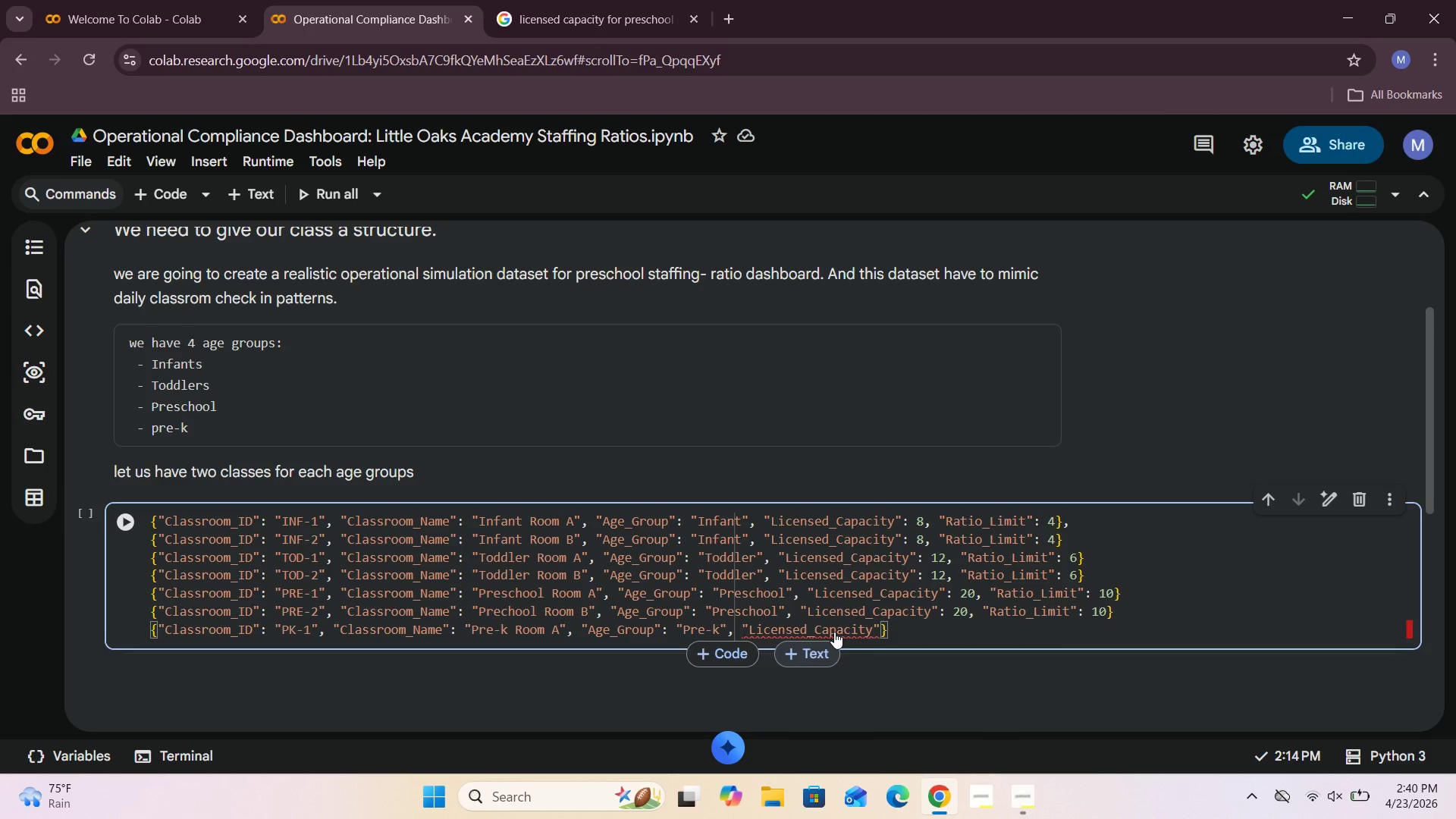 
key(ArrowRight)
 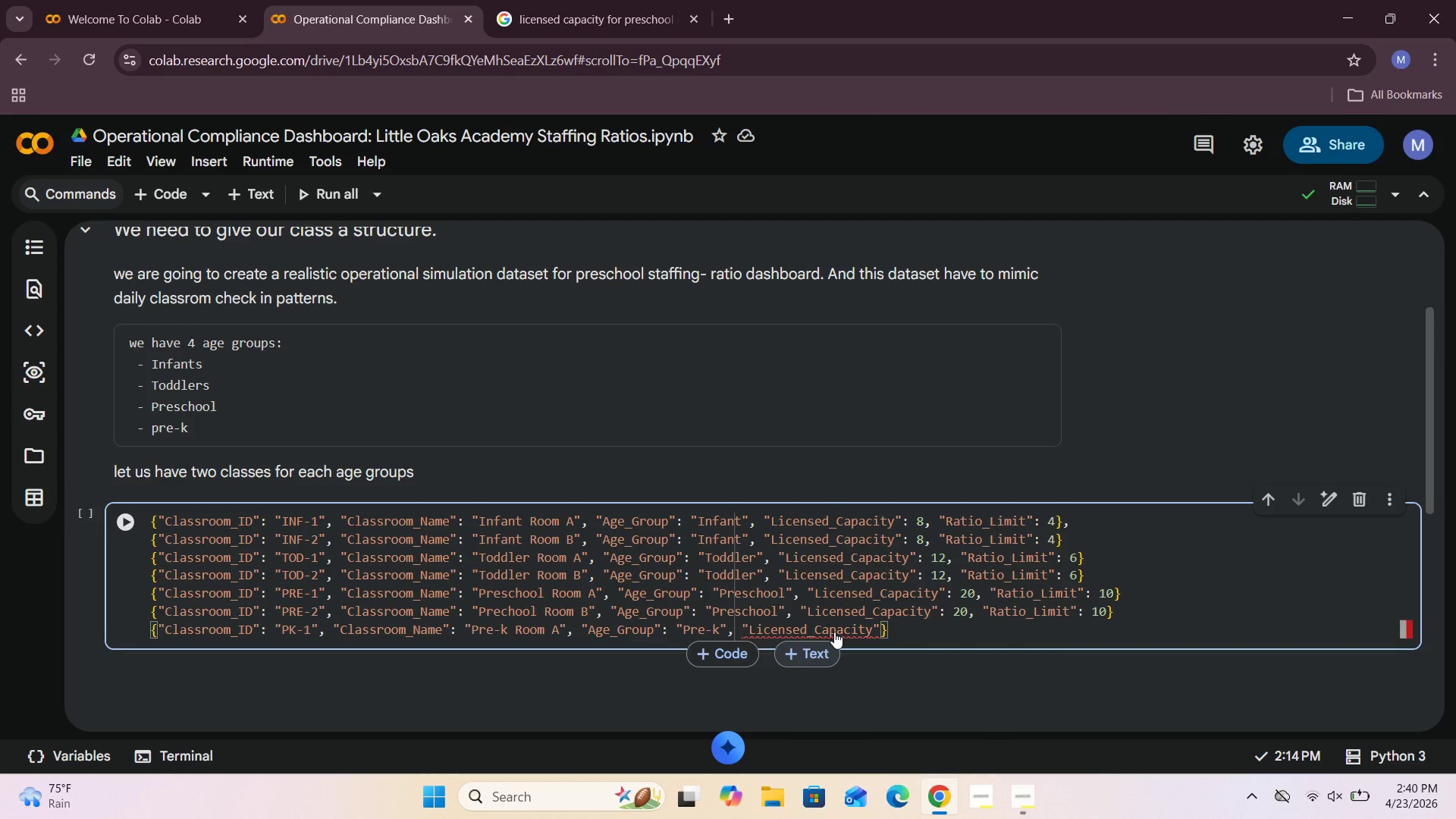 
key(Shift+Semicolon)
 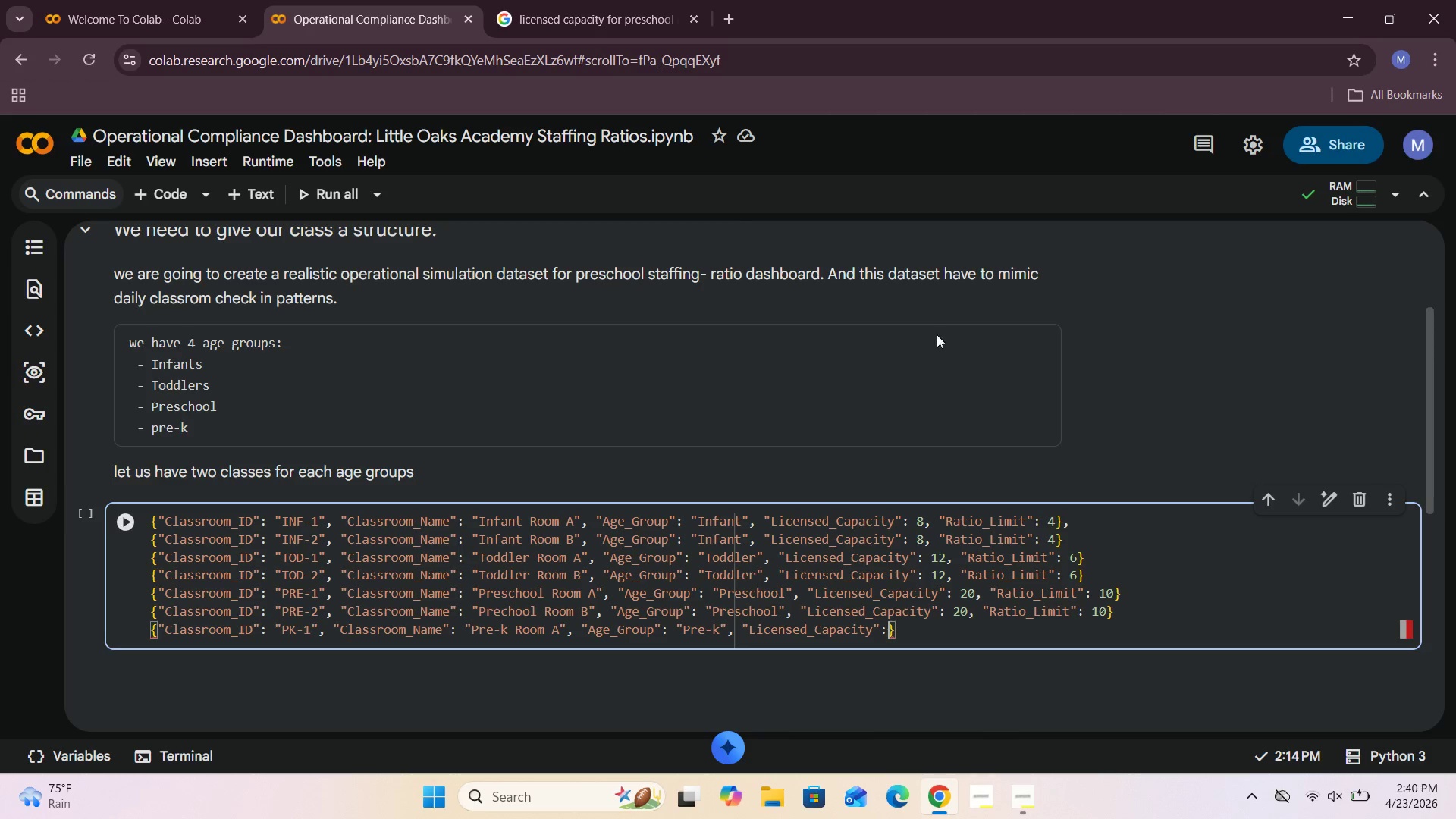 
left_click([584, 0])
 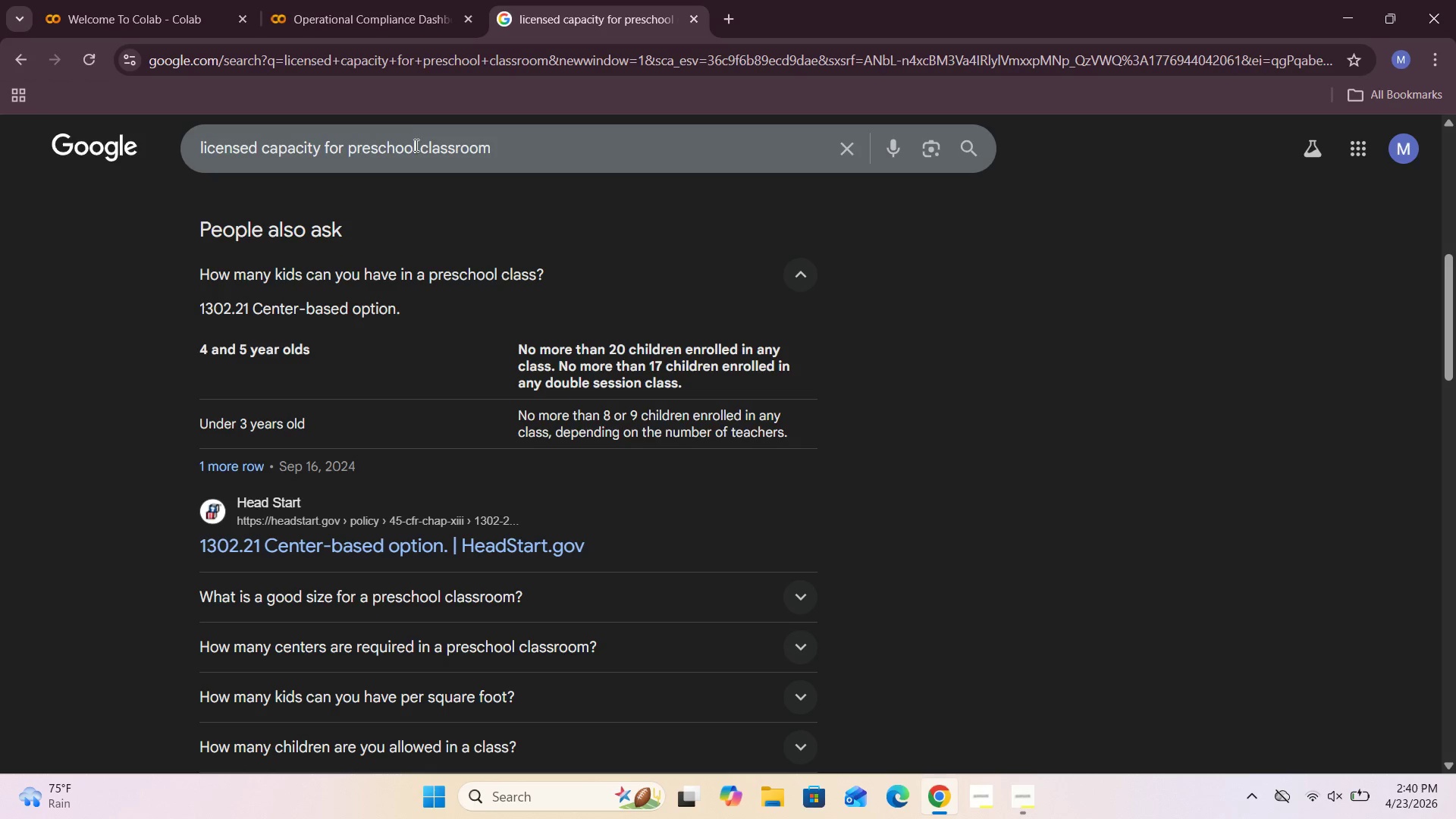 
left_click_drag(start_coordinate=[417, 147], to_coordinate=[371, 152])
 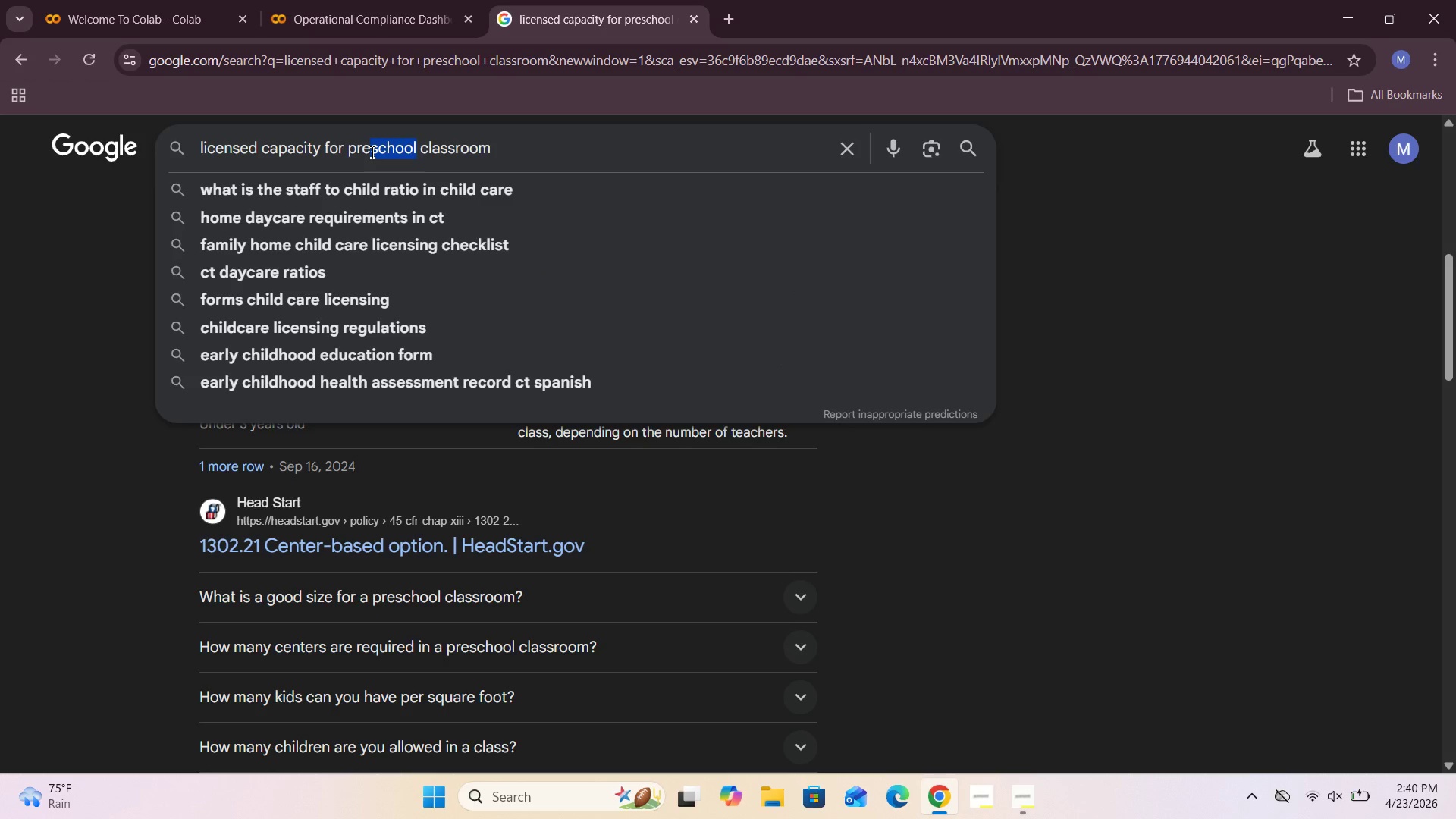 
key(K)
 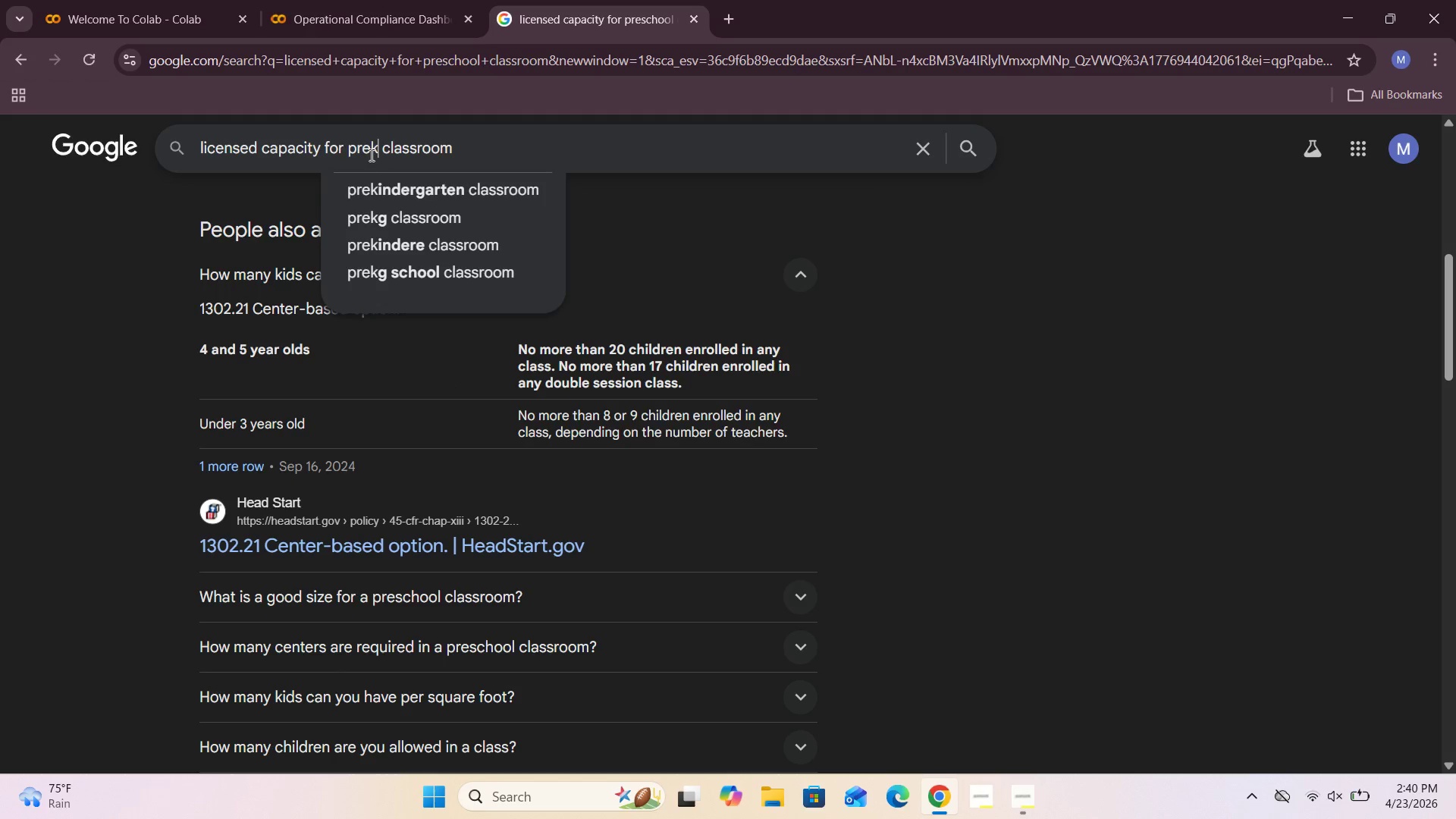 
left_click([368, 155])
 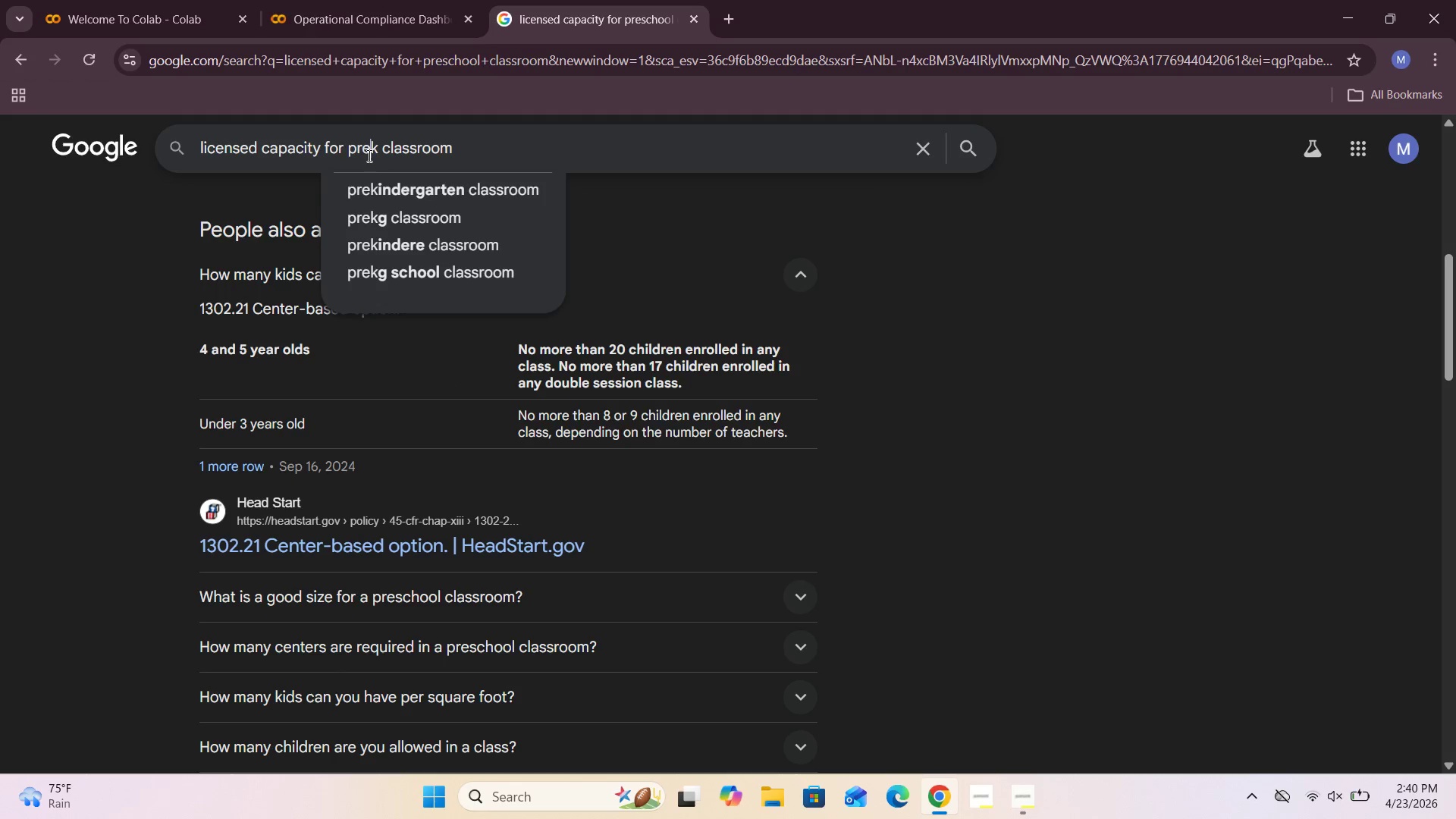 
key(Space)
 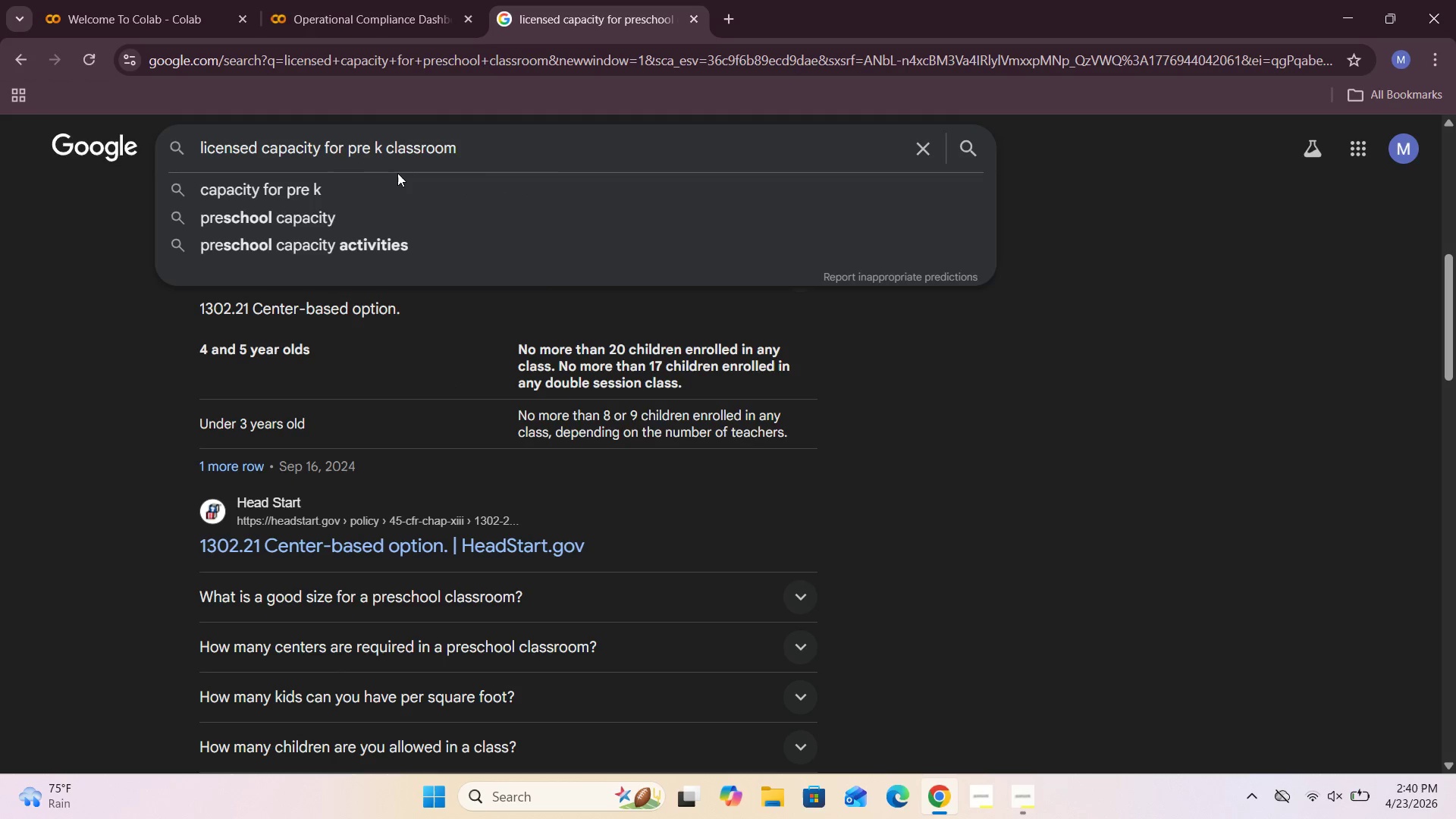 
key(Backspace)
 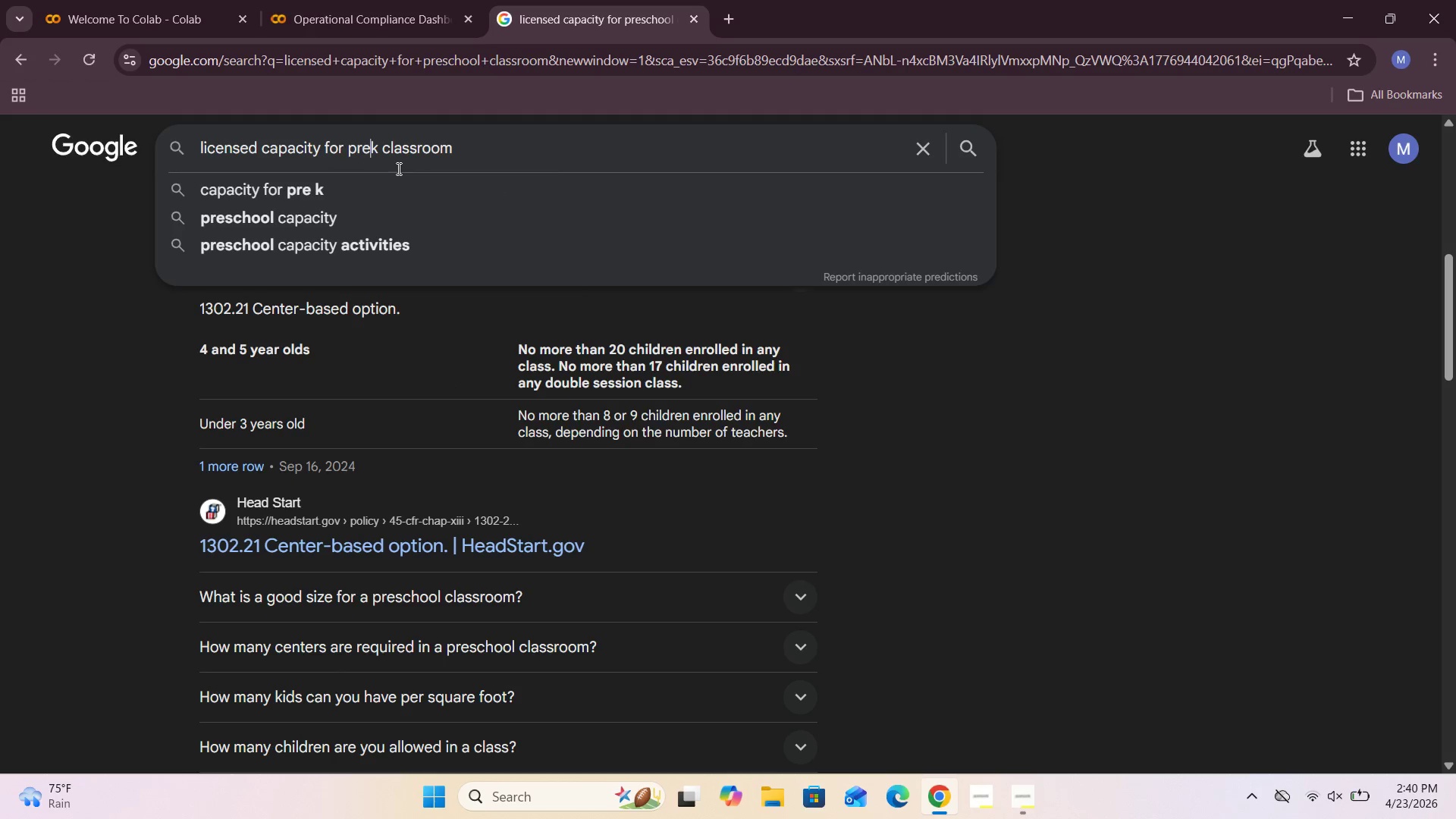 
key(Minus)
 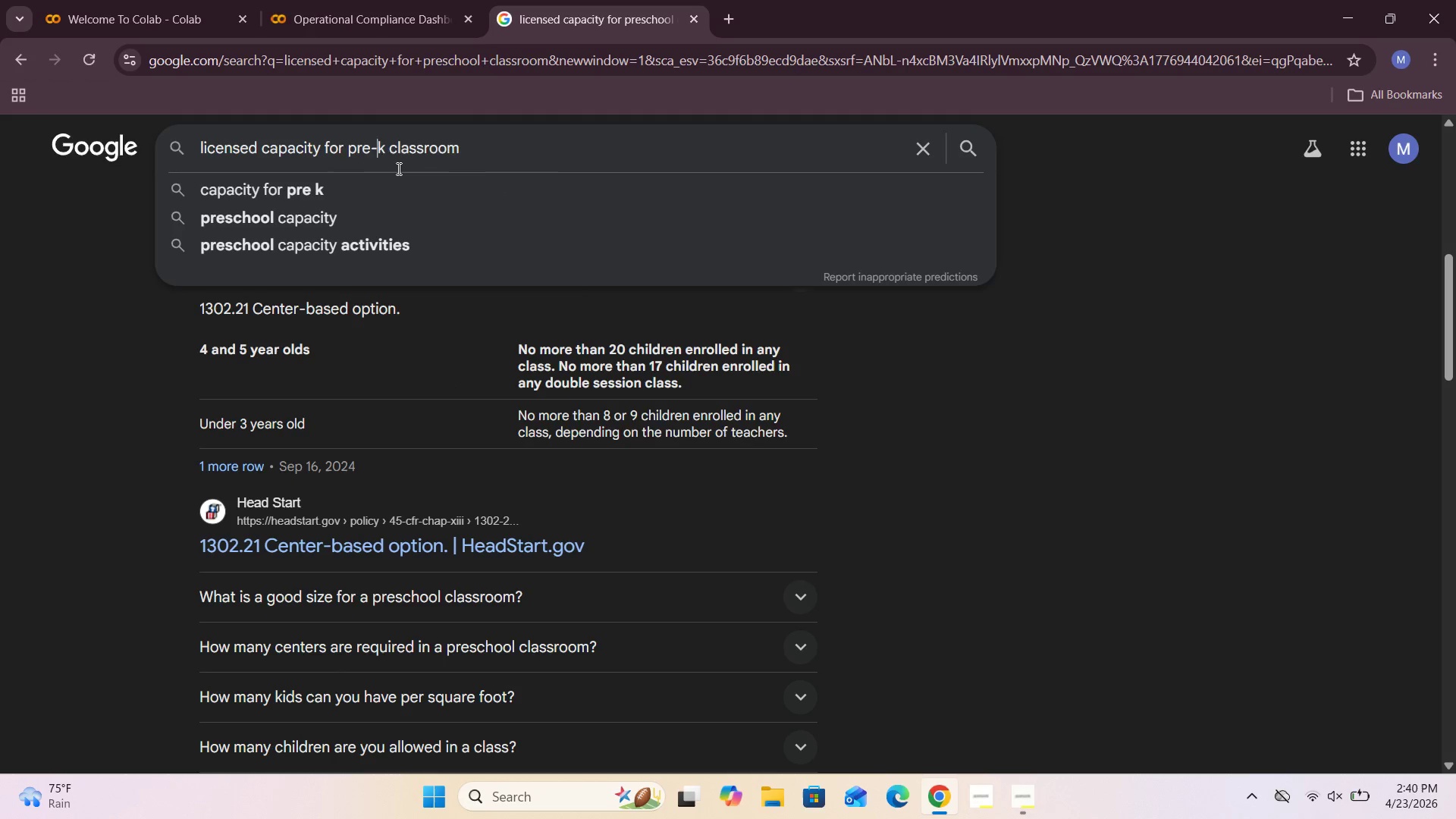 
key(M)
 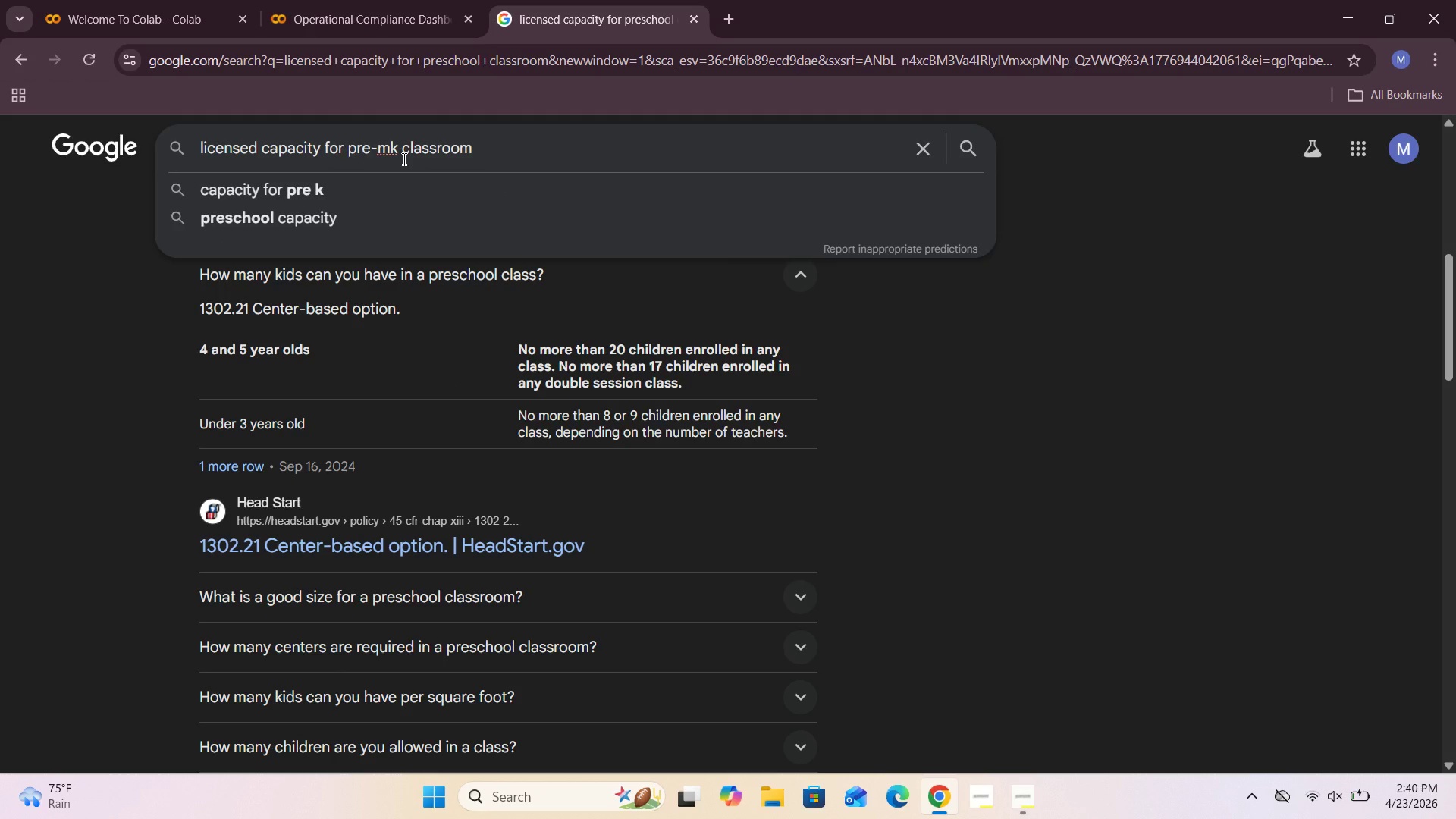 
key(Backspace)
 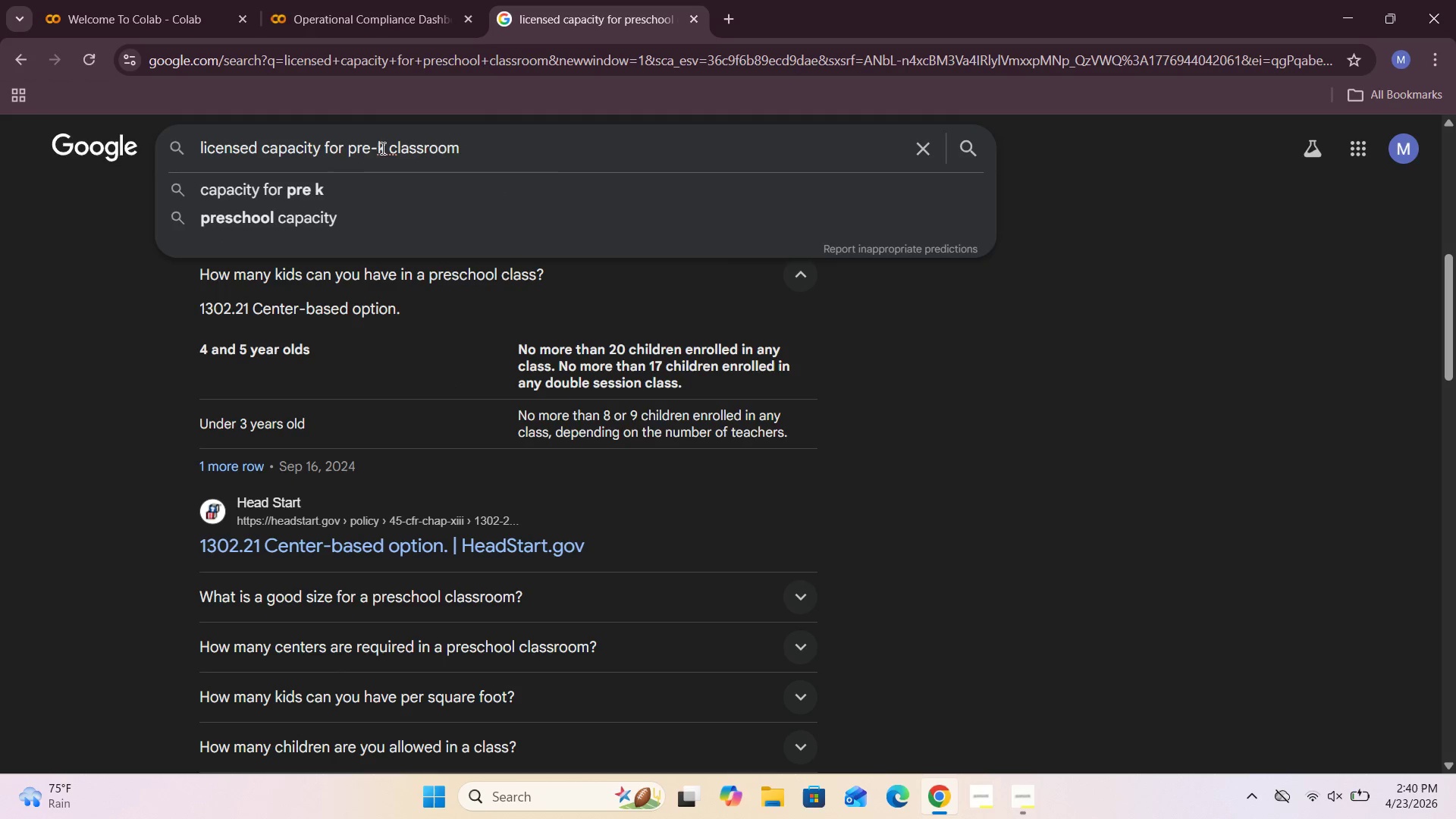 
left_click([385, 147])
 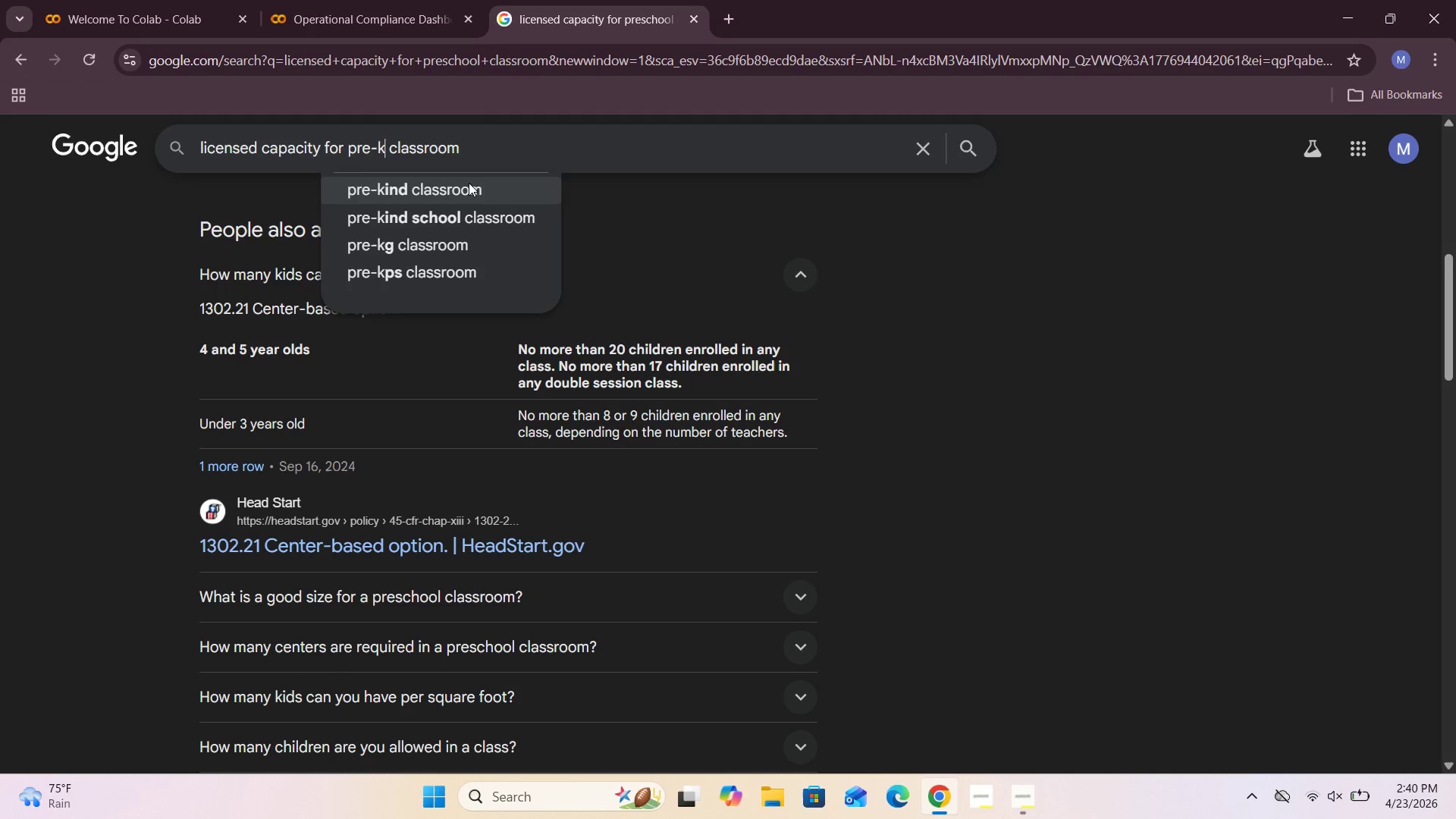 
left_click_drag(start_coordinate=[470, 190], to_coordinate=[547, 386])
 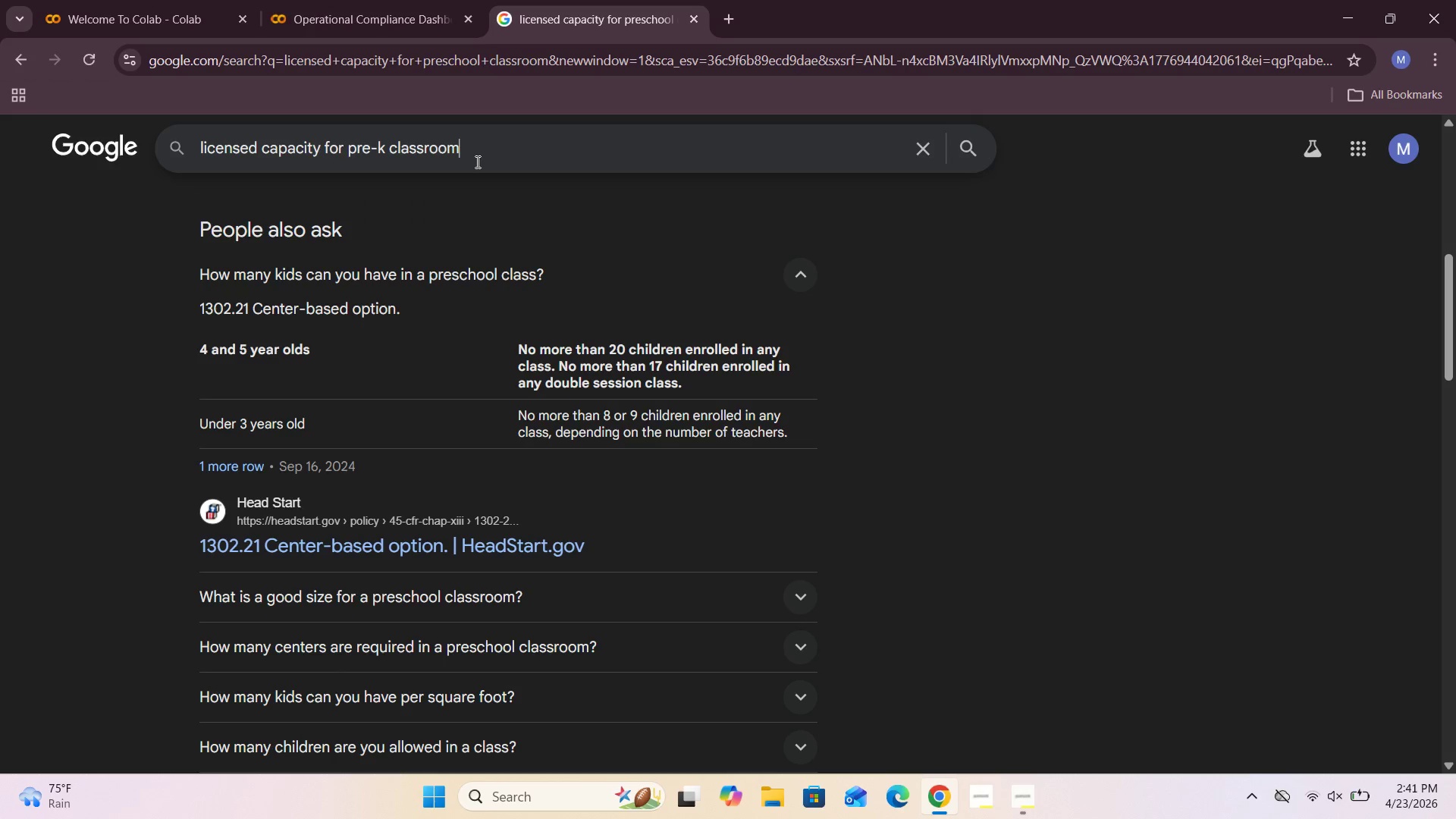 
key(Enter)
 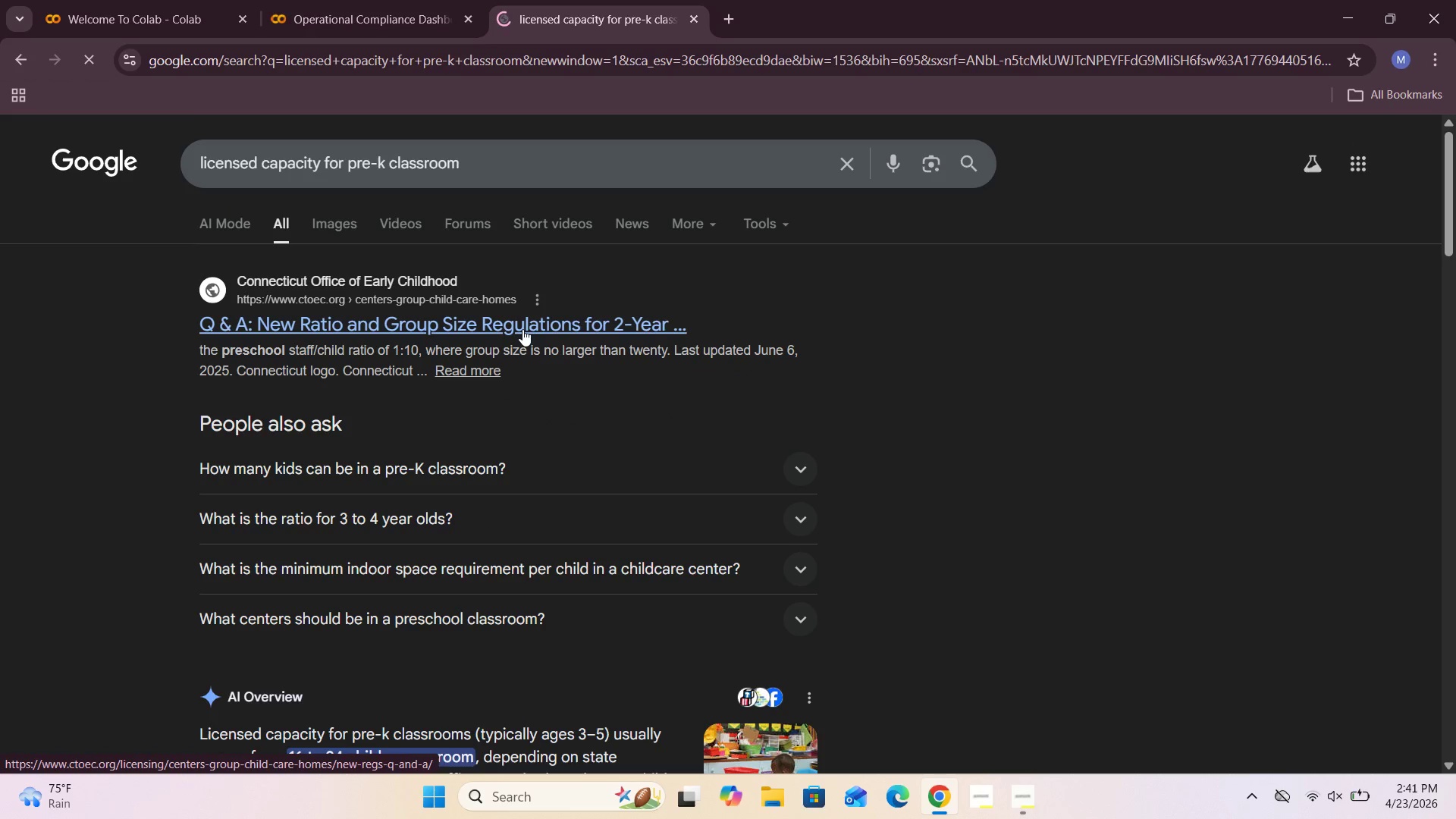 
wait(6.45)
 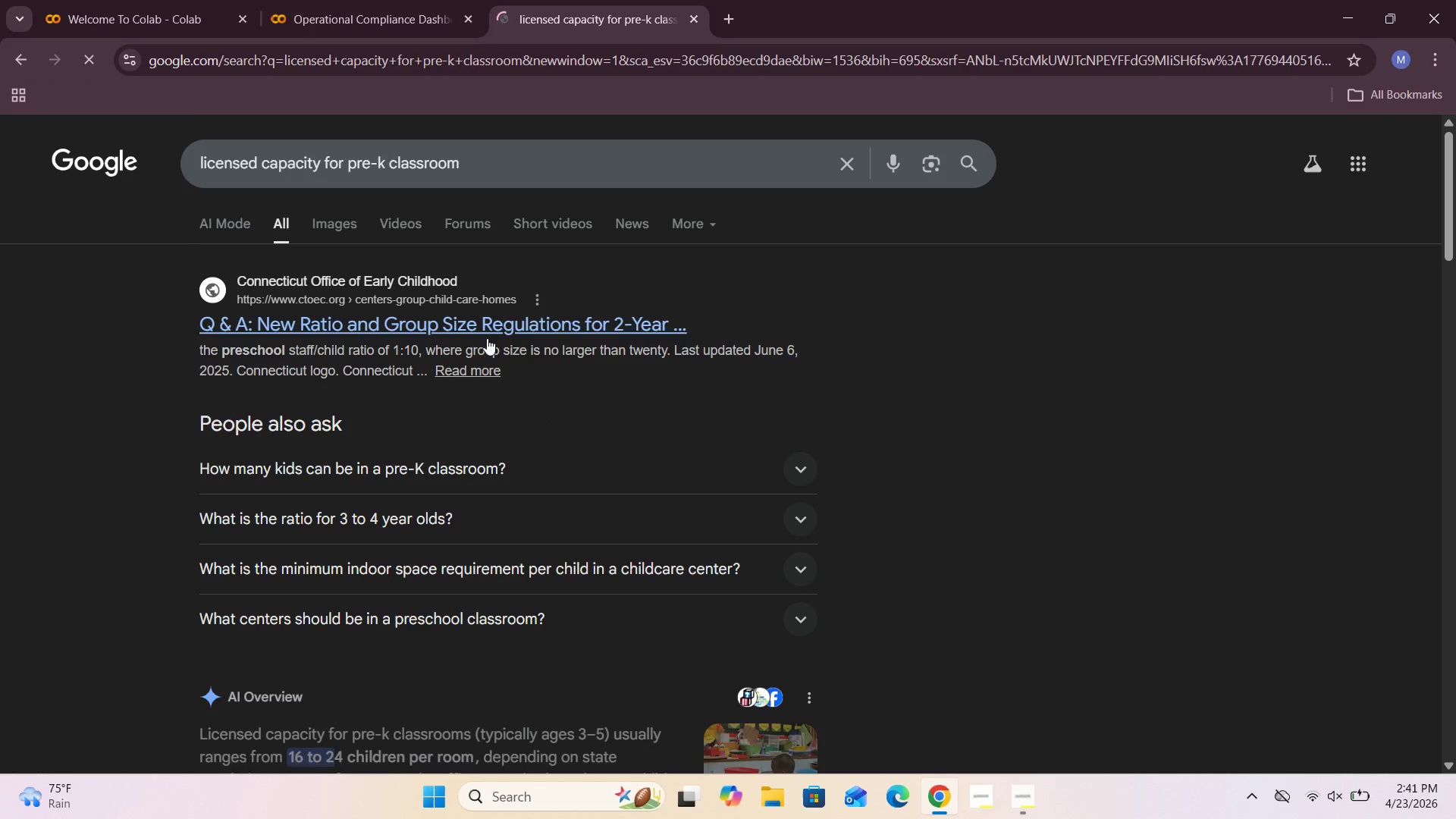 
left_click([795, 465])
 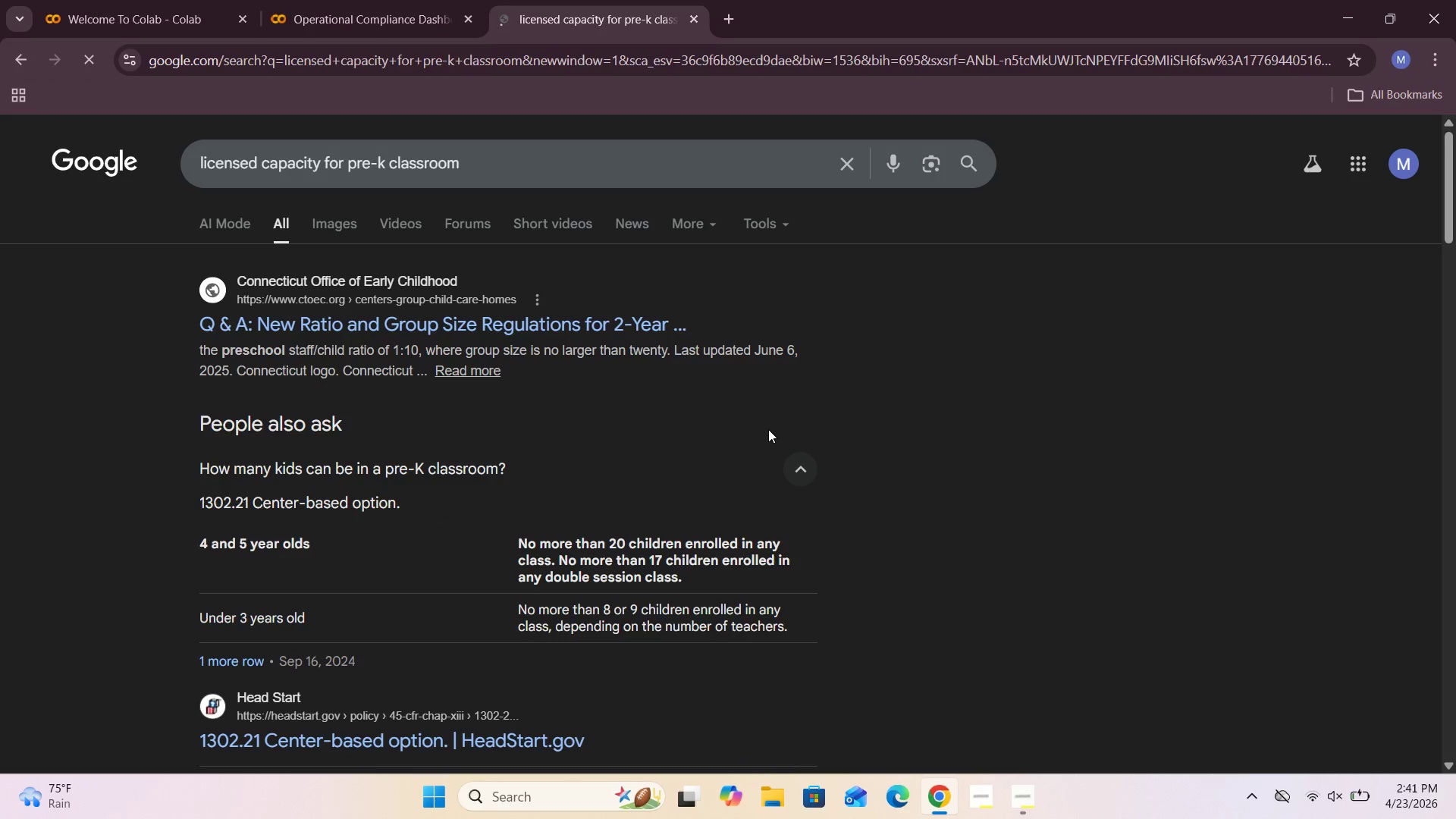 
scroll: coordinate [768, 429], scroll_direction: down, amount: 1.0
 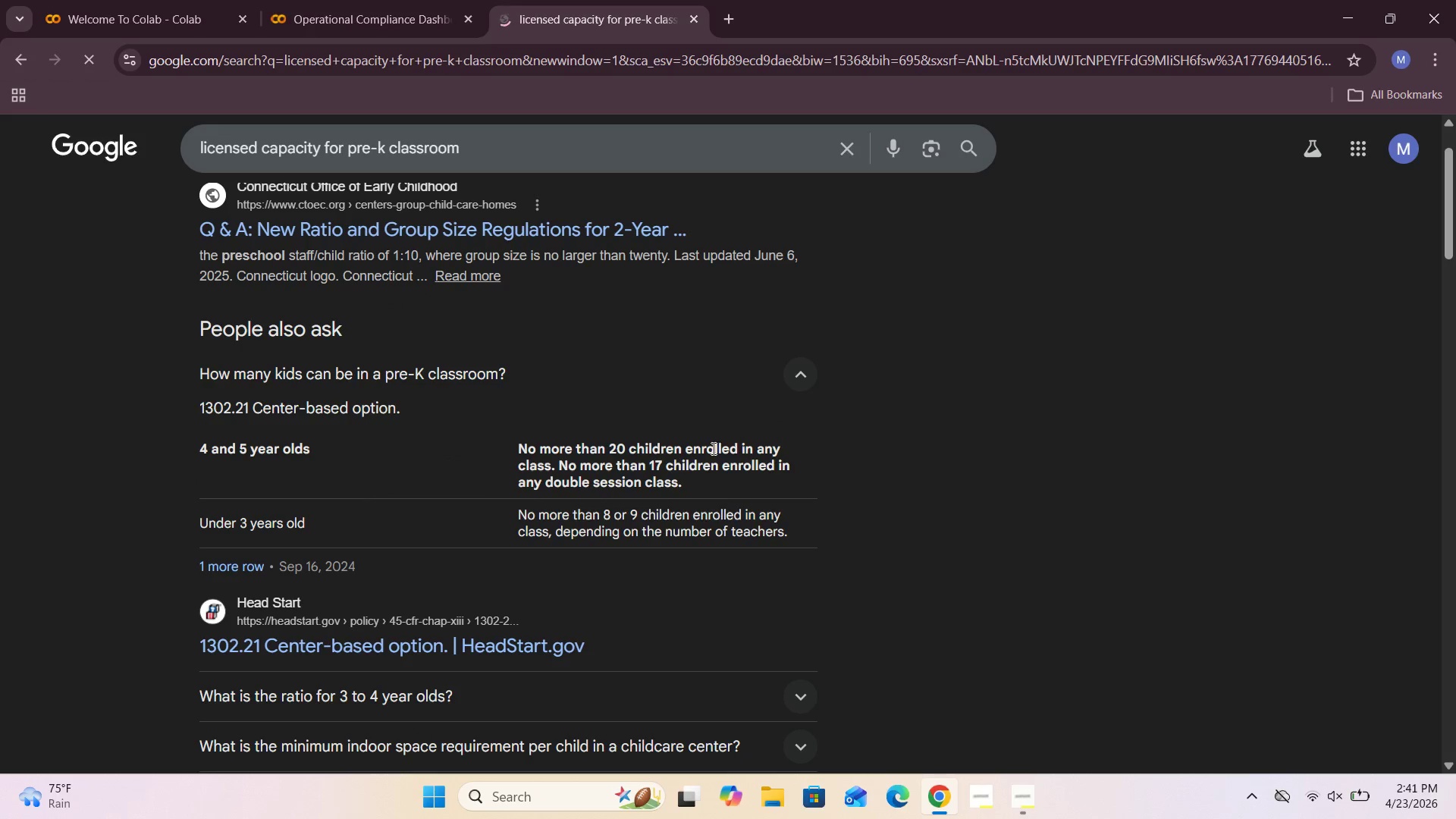 
scroll: coordinate [712, 448], scroll_direction: up, amount: 1.0
 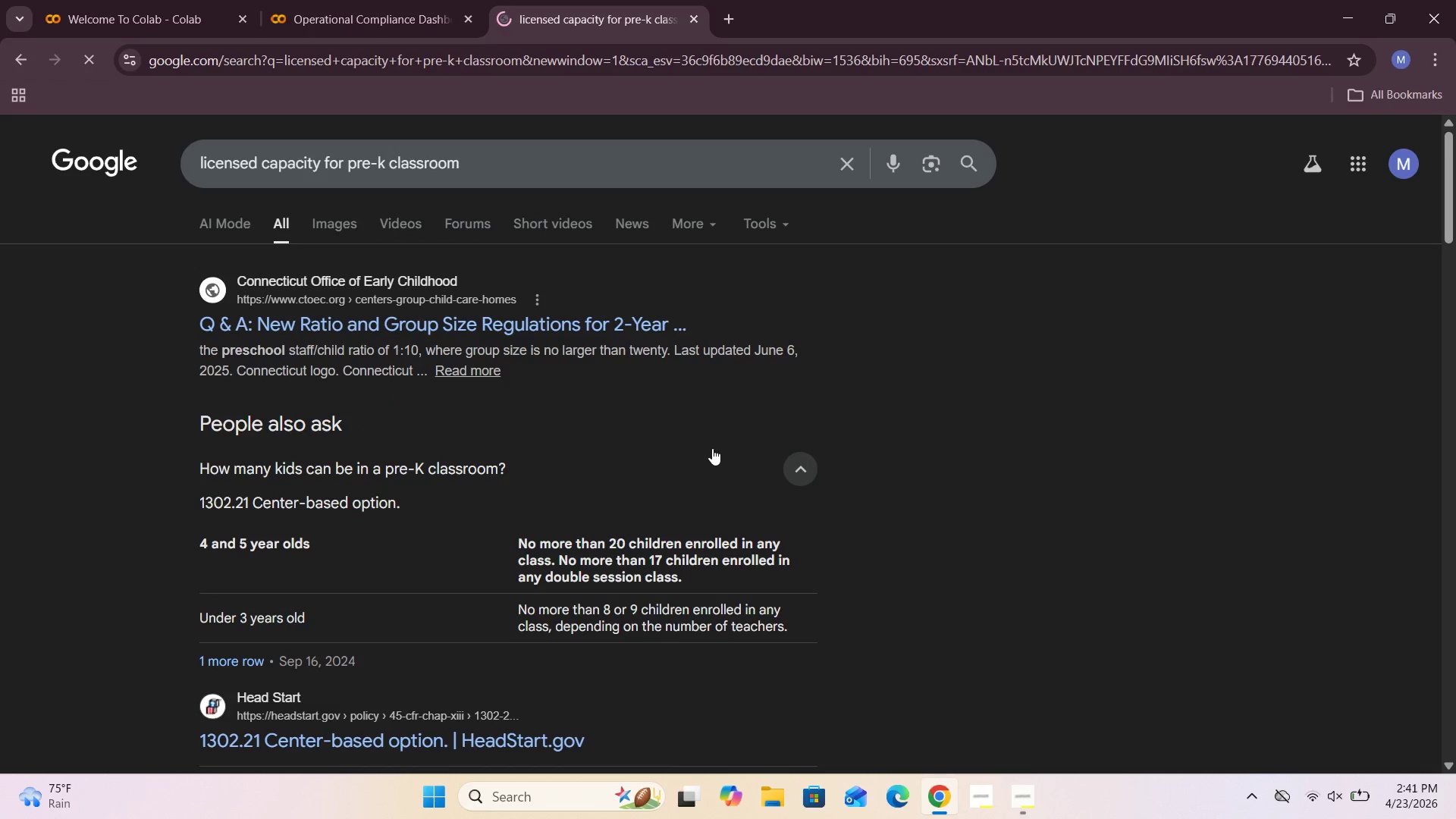 
scroll: coordinate [711, 446], scroll_direction: down, amount: 5.0
 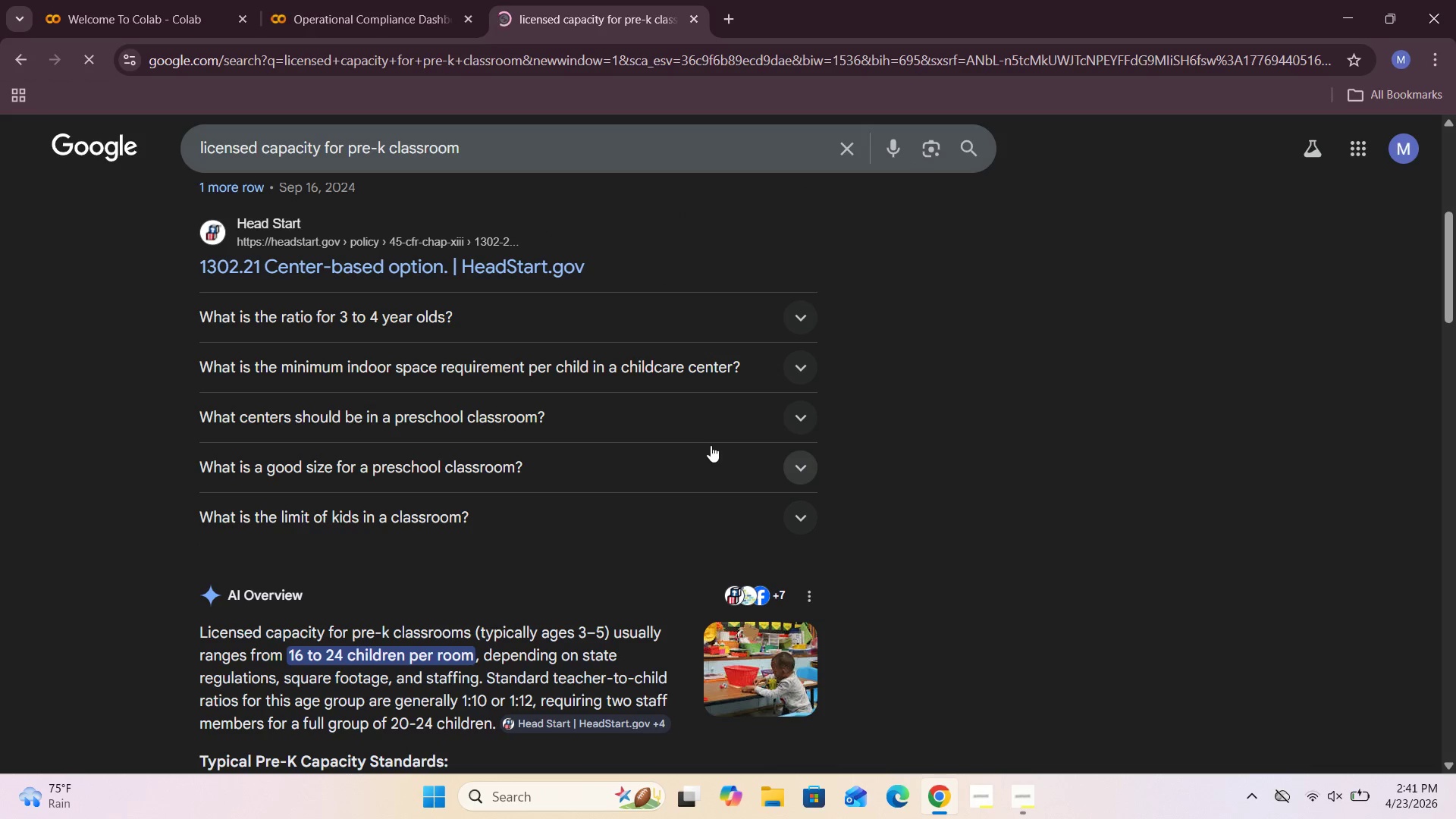 
scroll: coordinate [709, 445], scroll_direction: up, amount: 6.0
 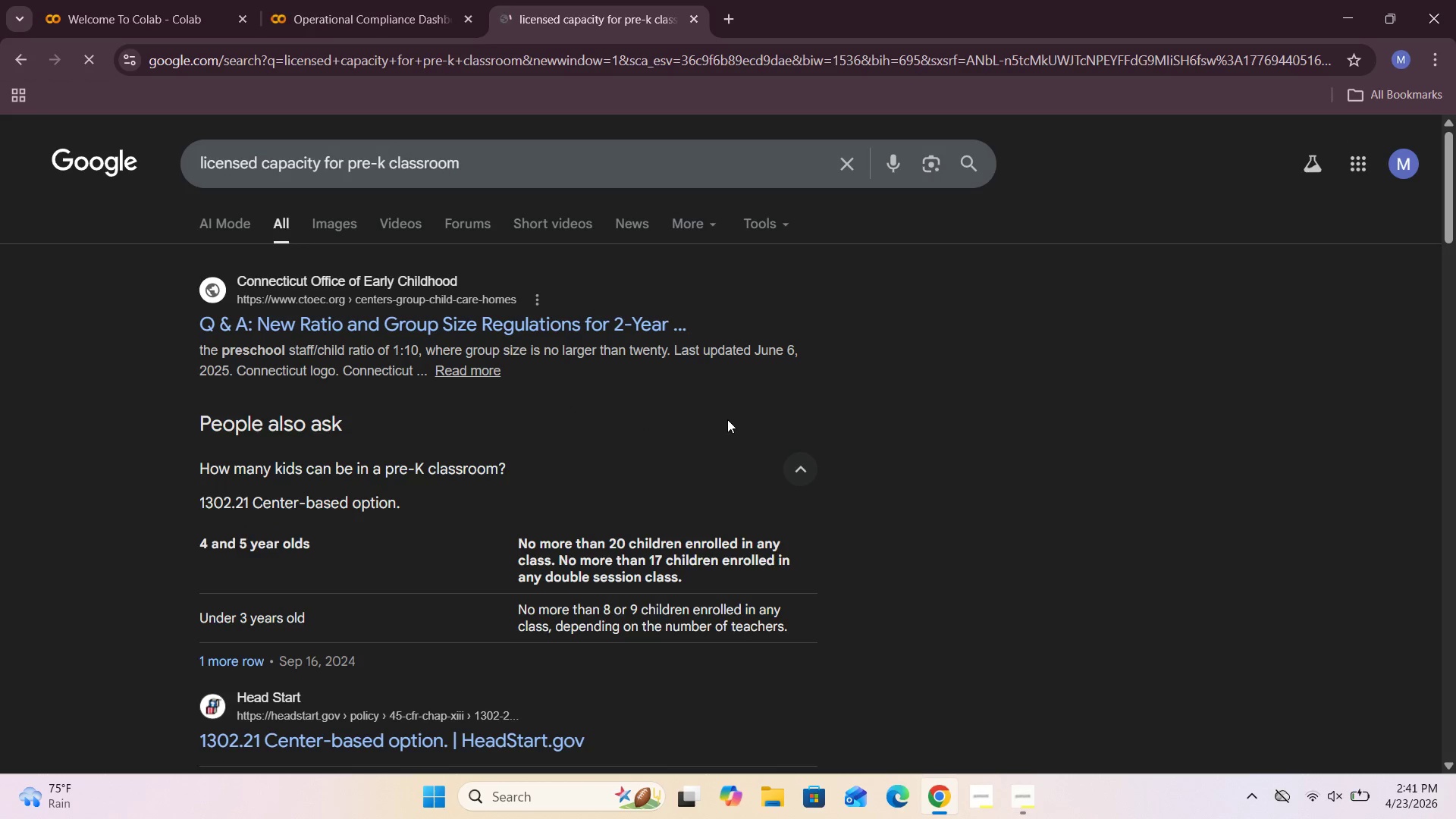 
left_click([337, 0])
 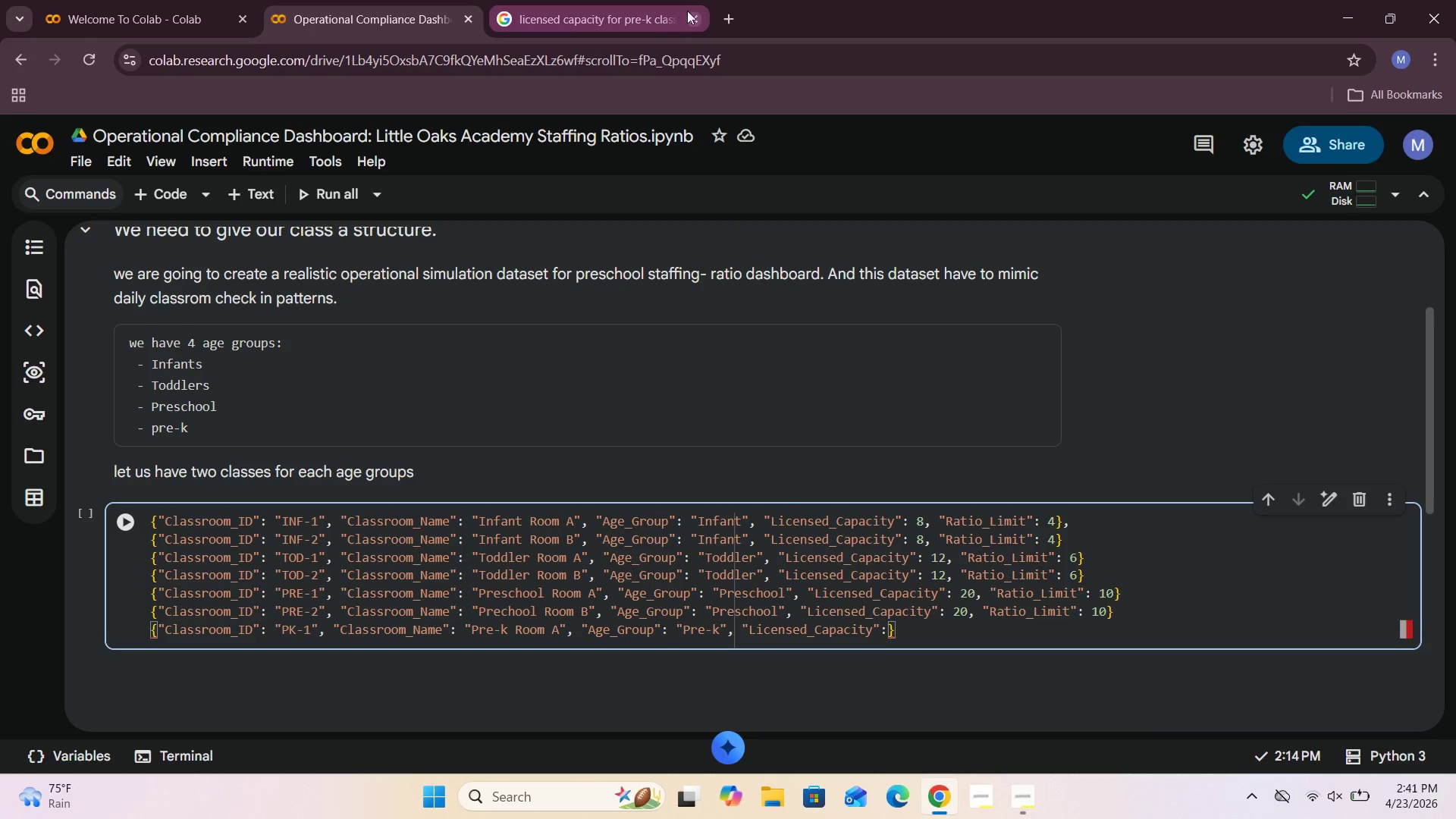 
left_click([692, 16])
 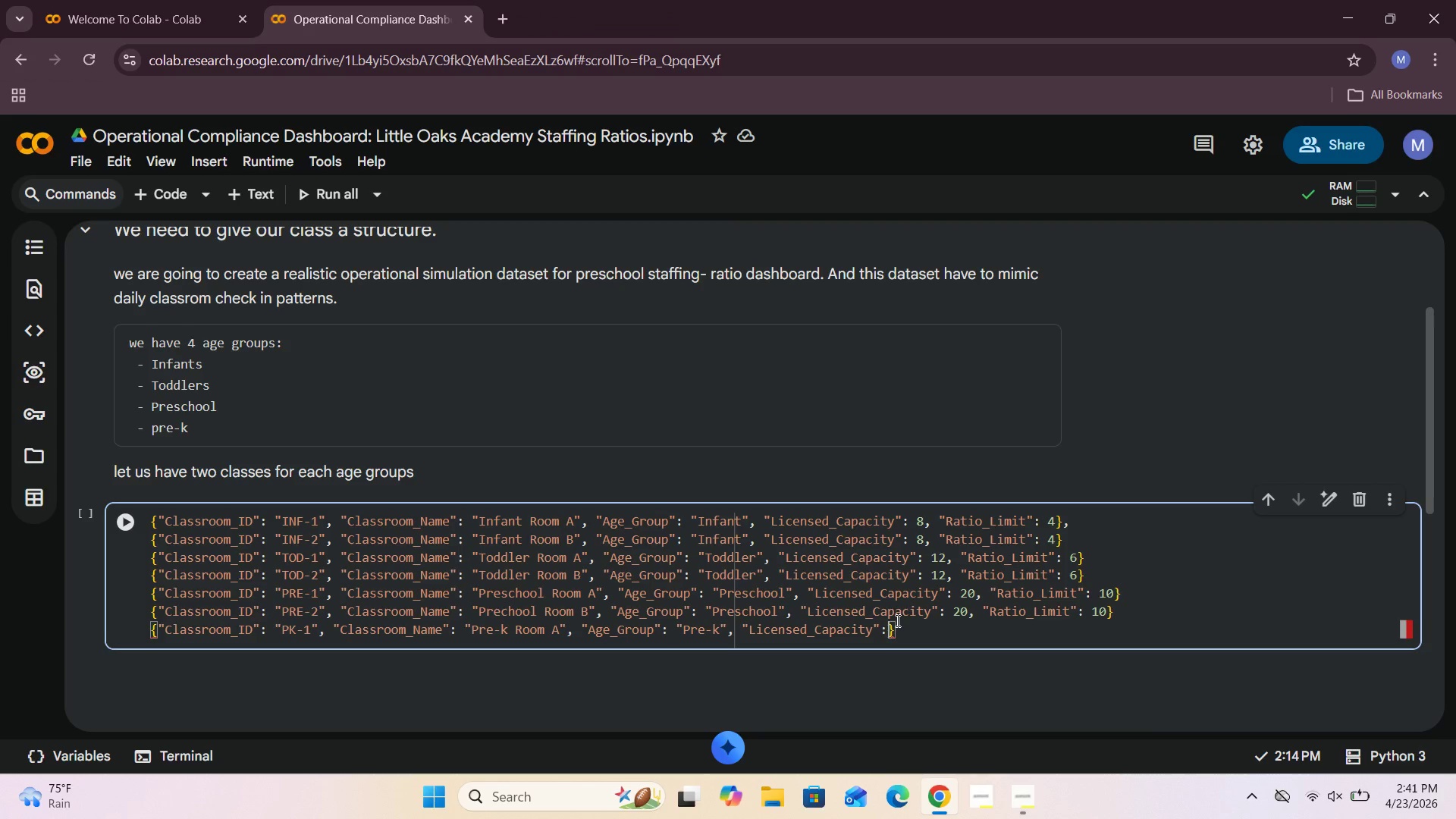 
type( 24, ":)
key(Backspace)
type(Ratio_Limit)
 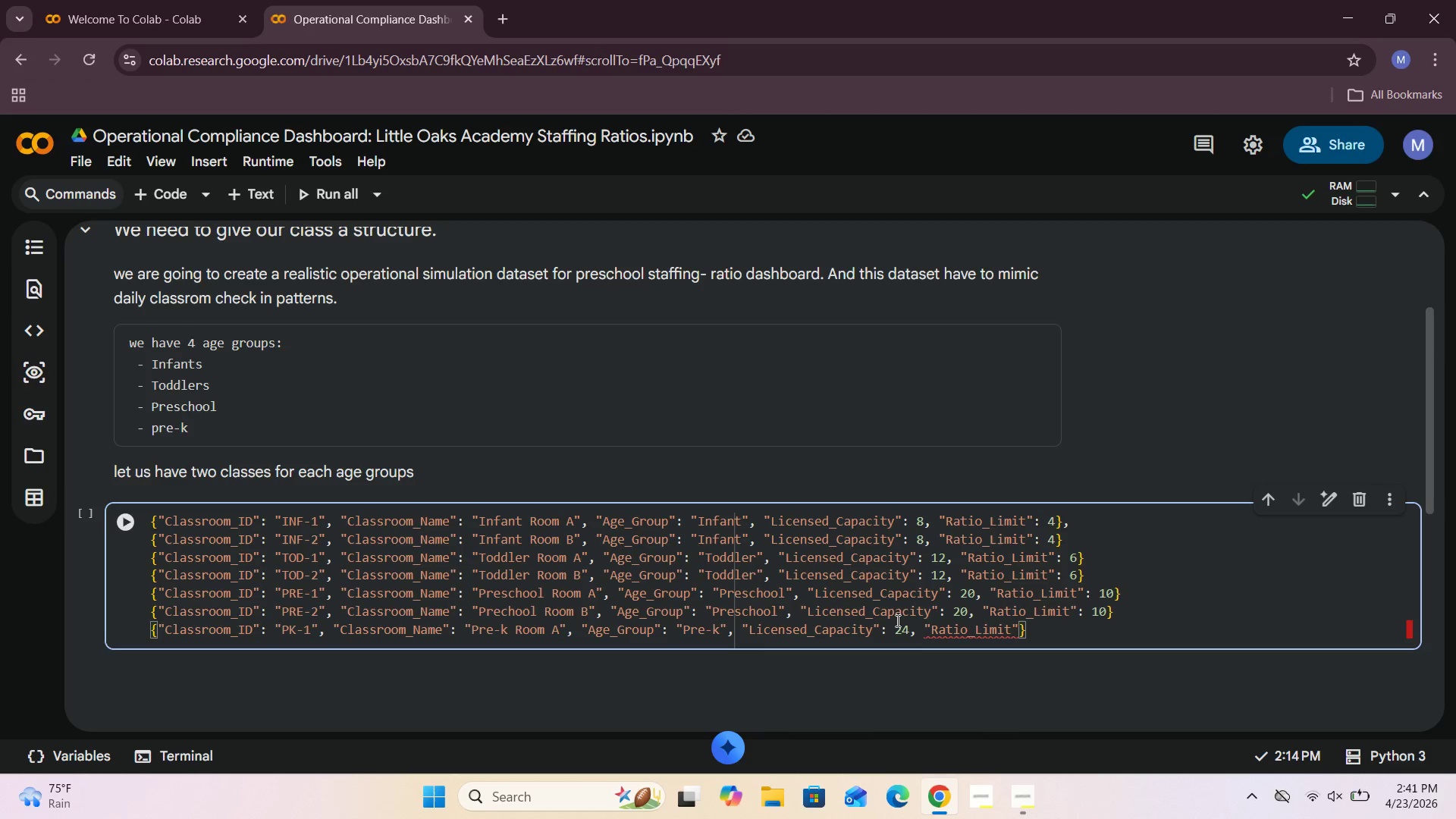 
key(ArrowRight)
 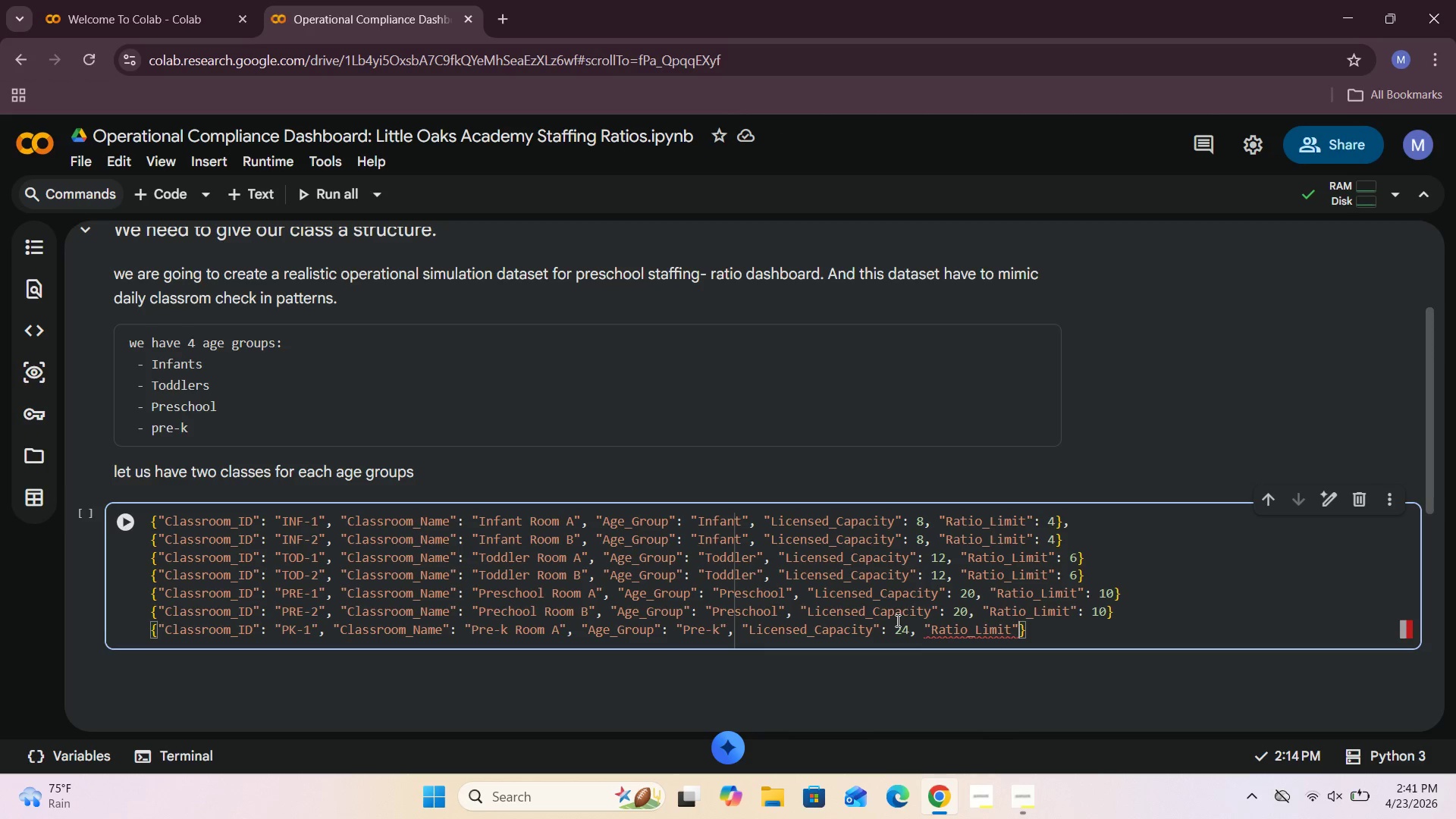 
type(: 12)
 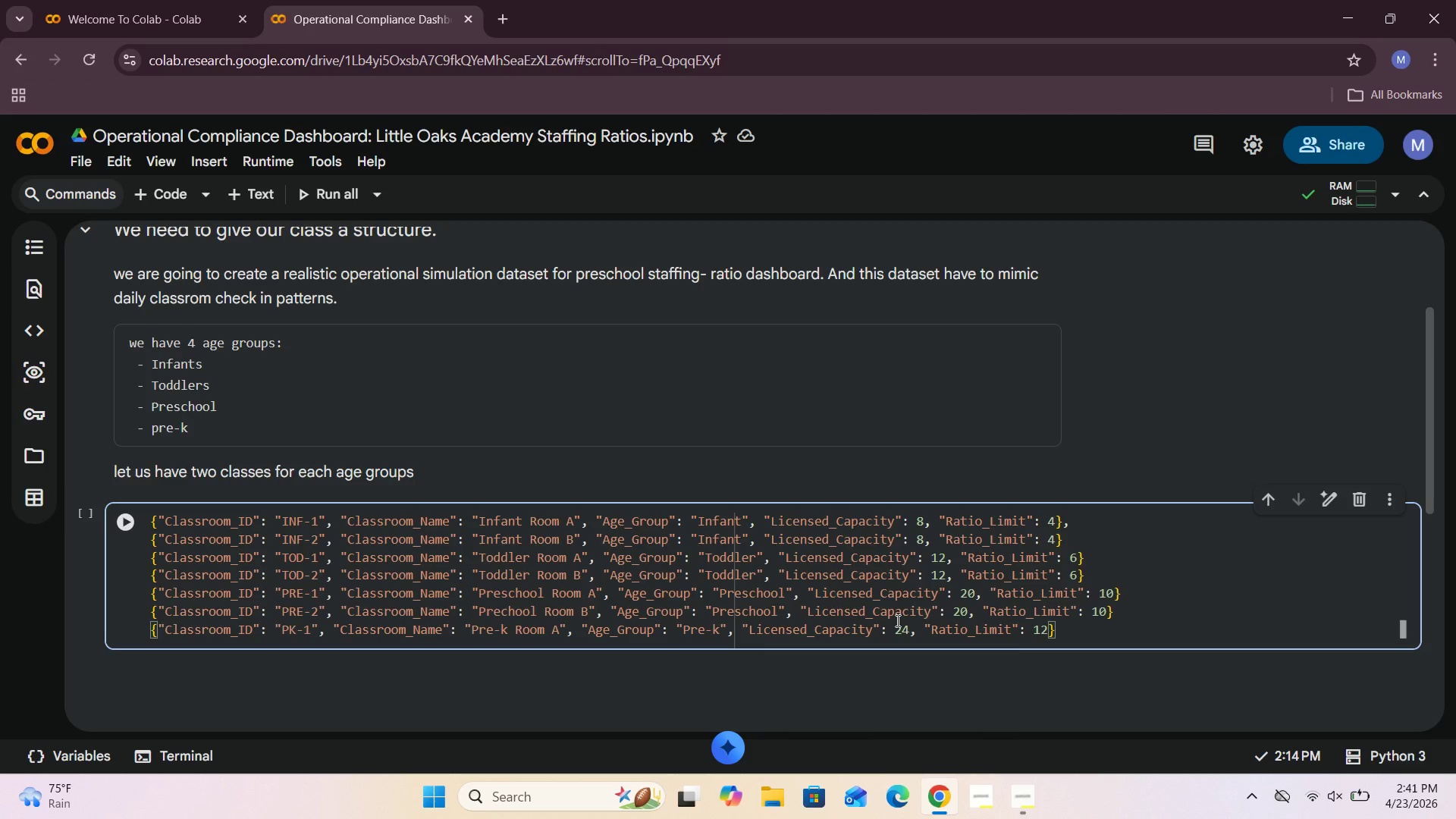 
key(ArrowRight)
 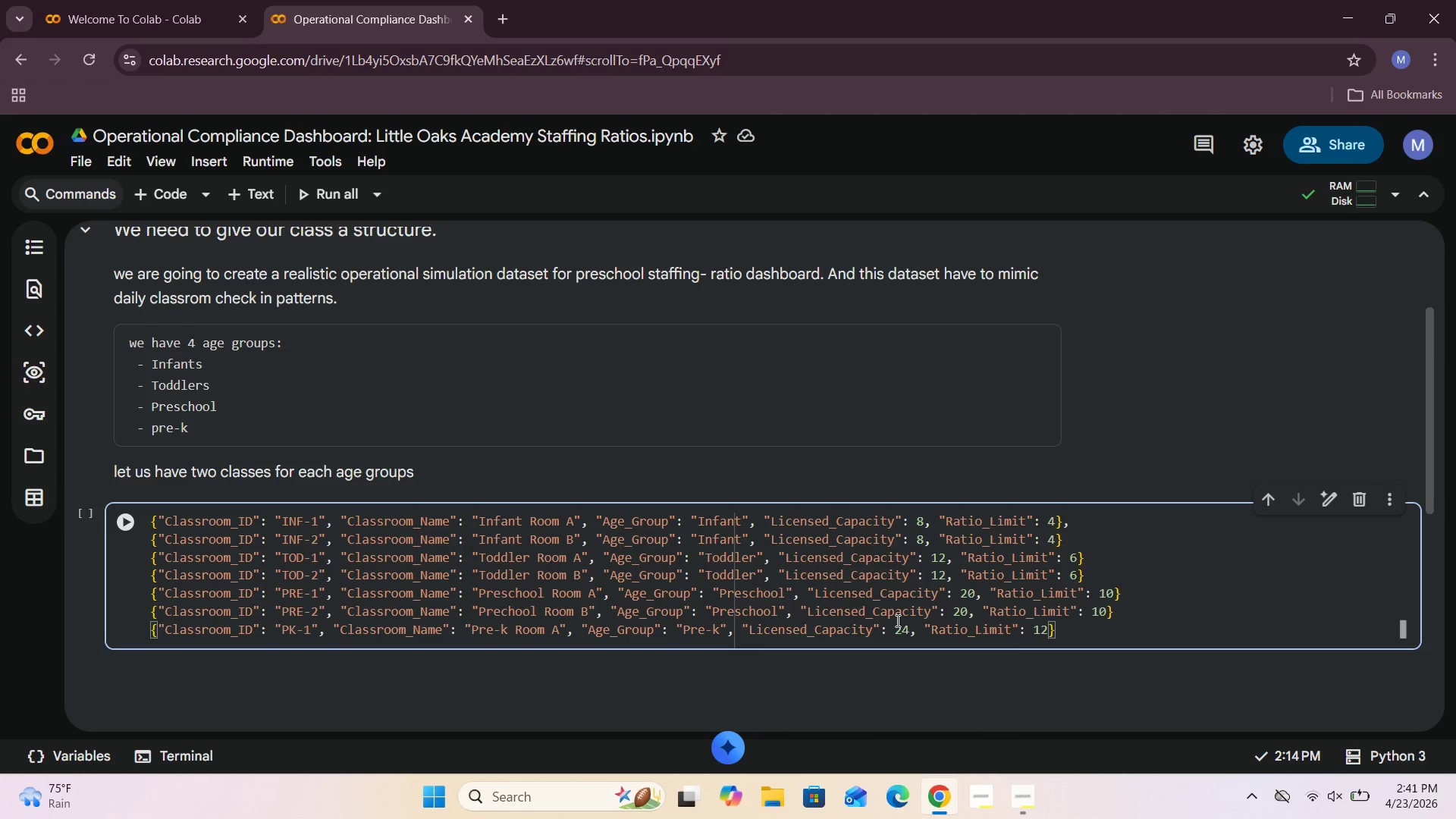 
key(Enter)
 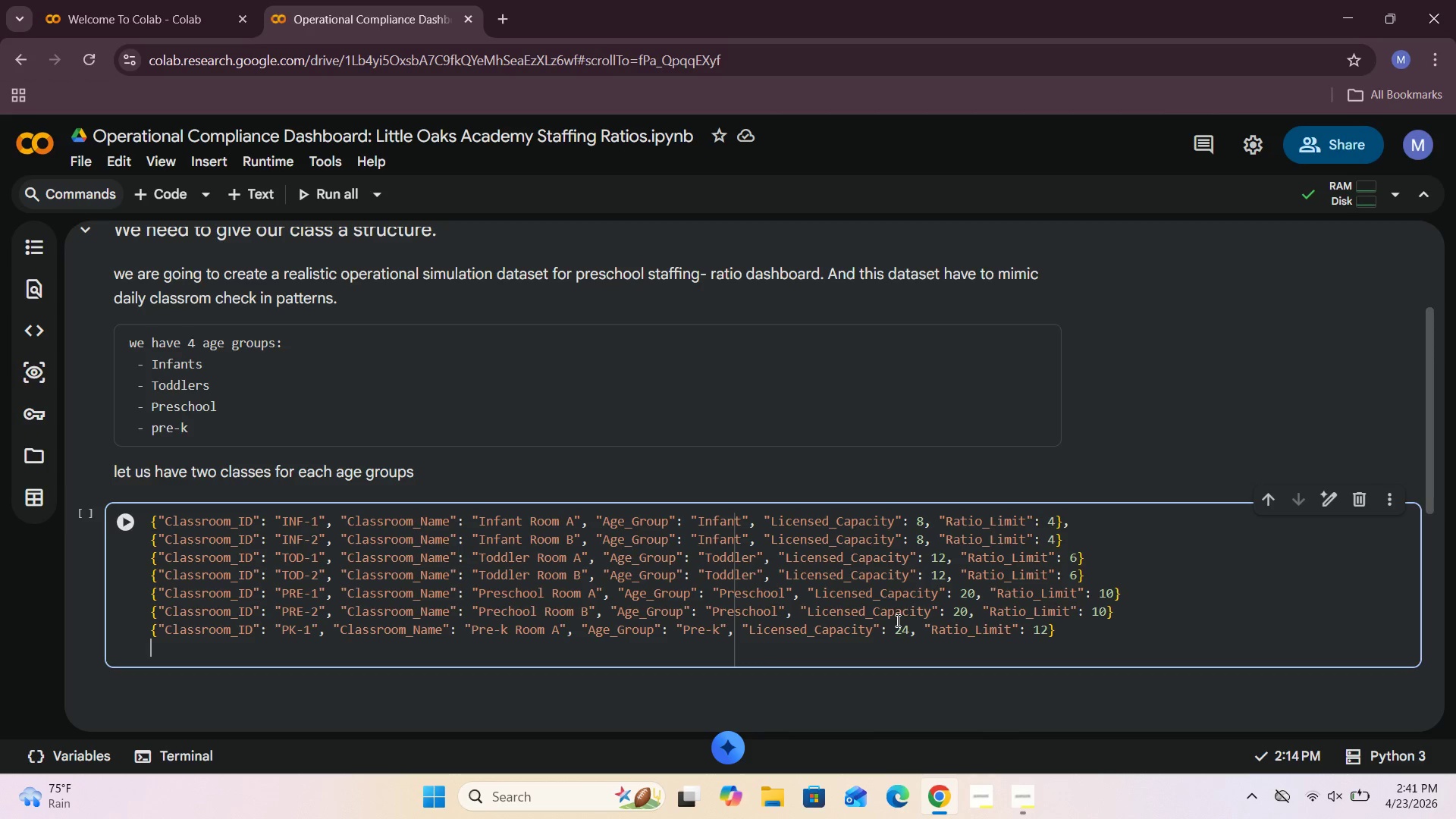 
key(Shift+BracketLeft)
 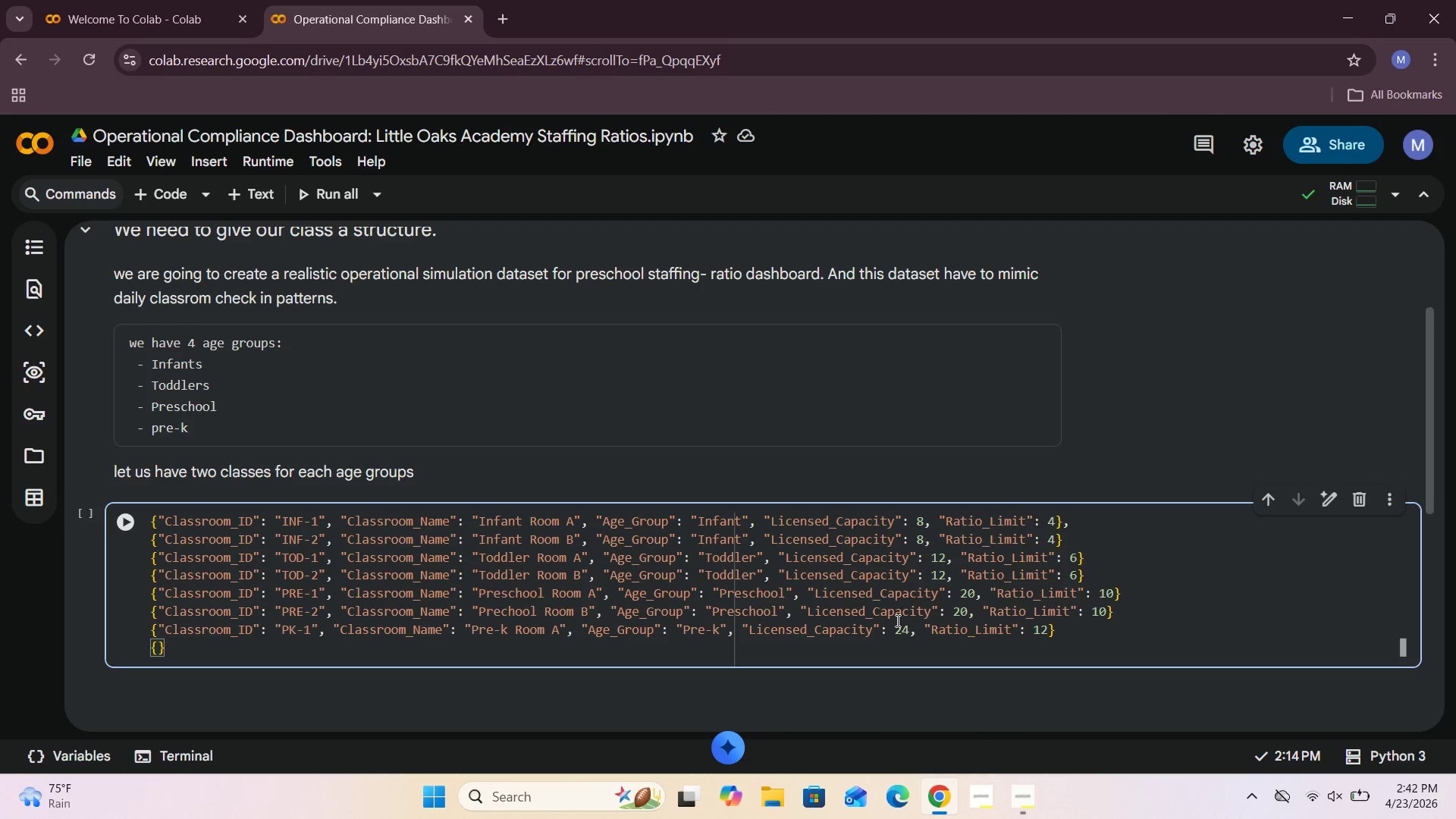 
wait(18.03)
 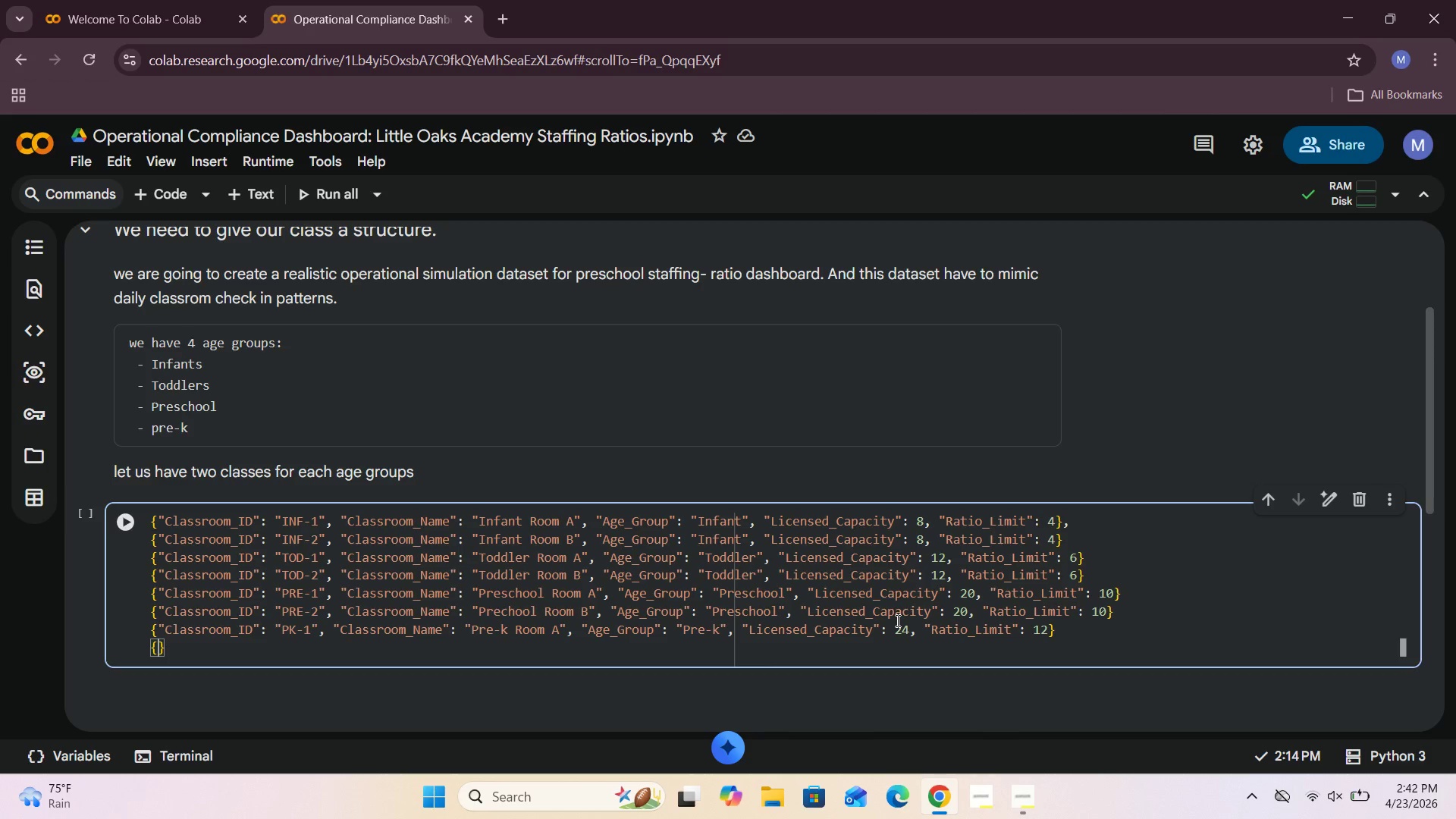 
type("Classroom_ID)
 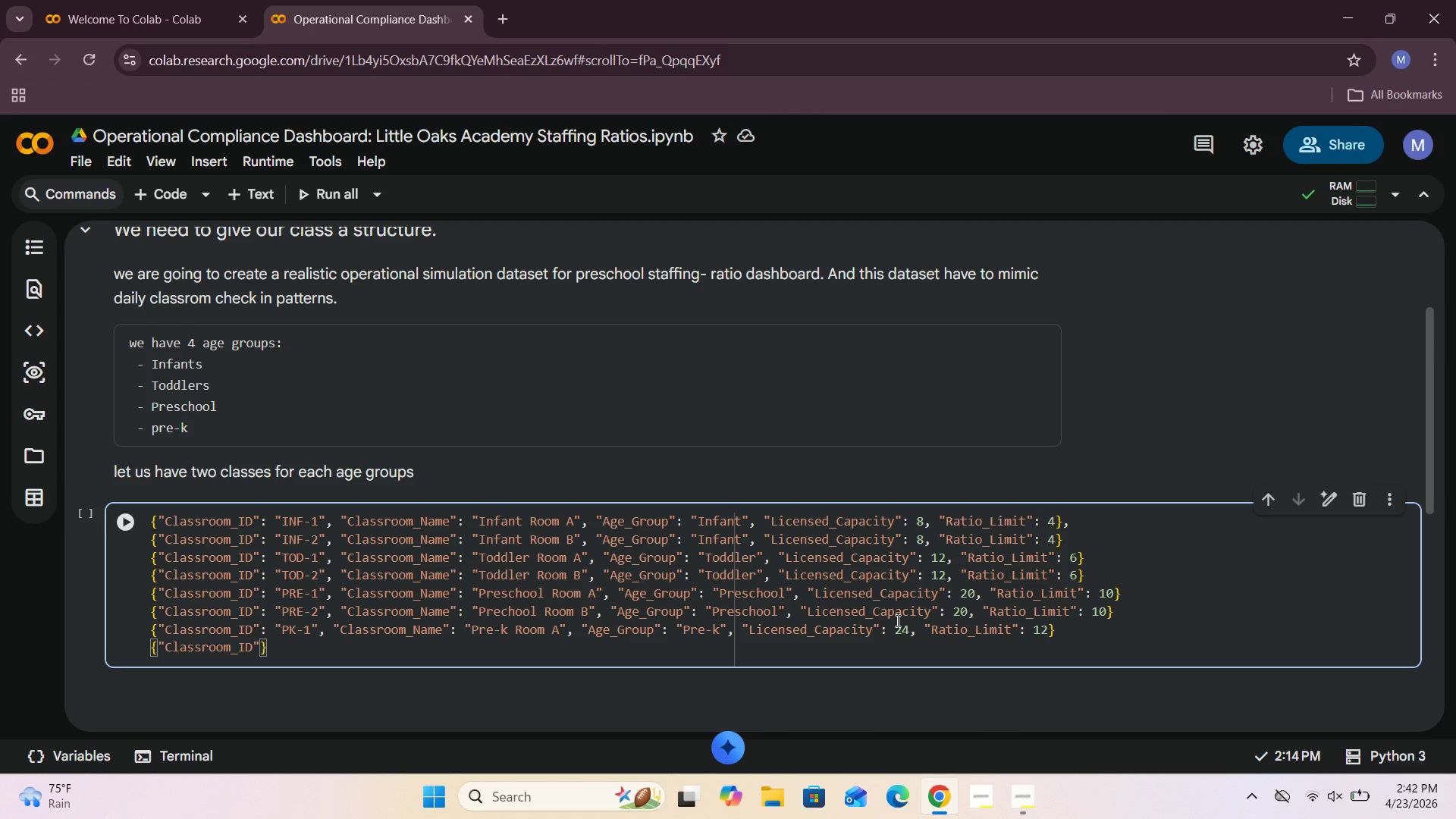 
key(ArrowRight)
 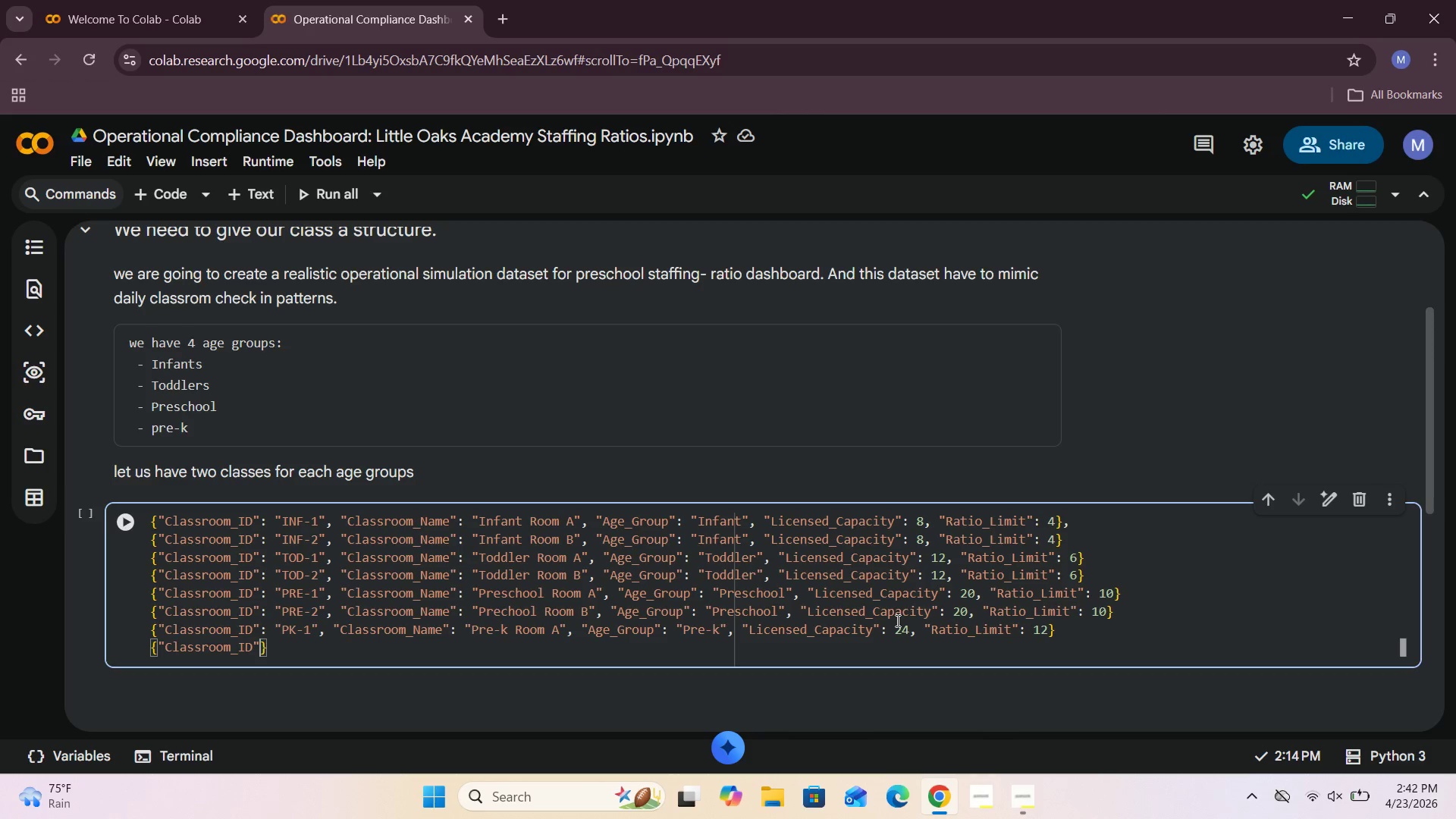 
key(Shift+Semicolon)
 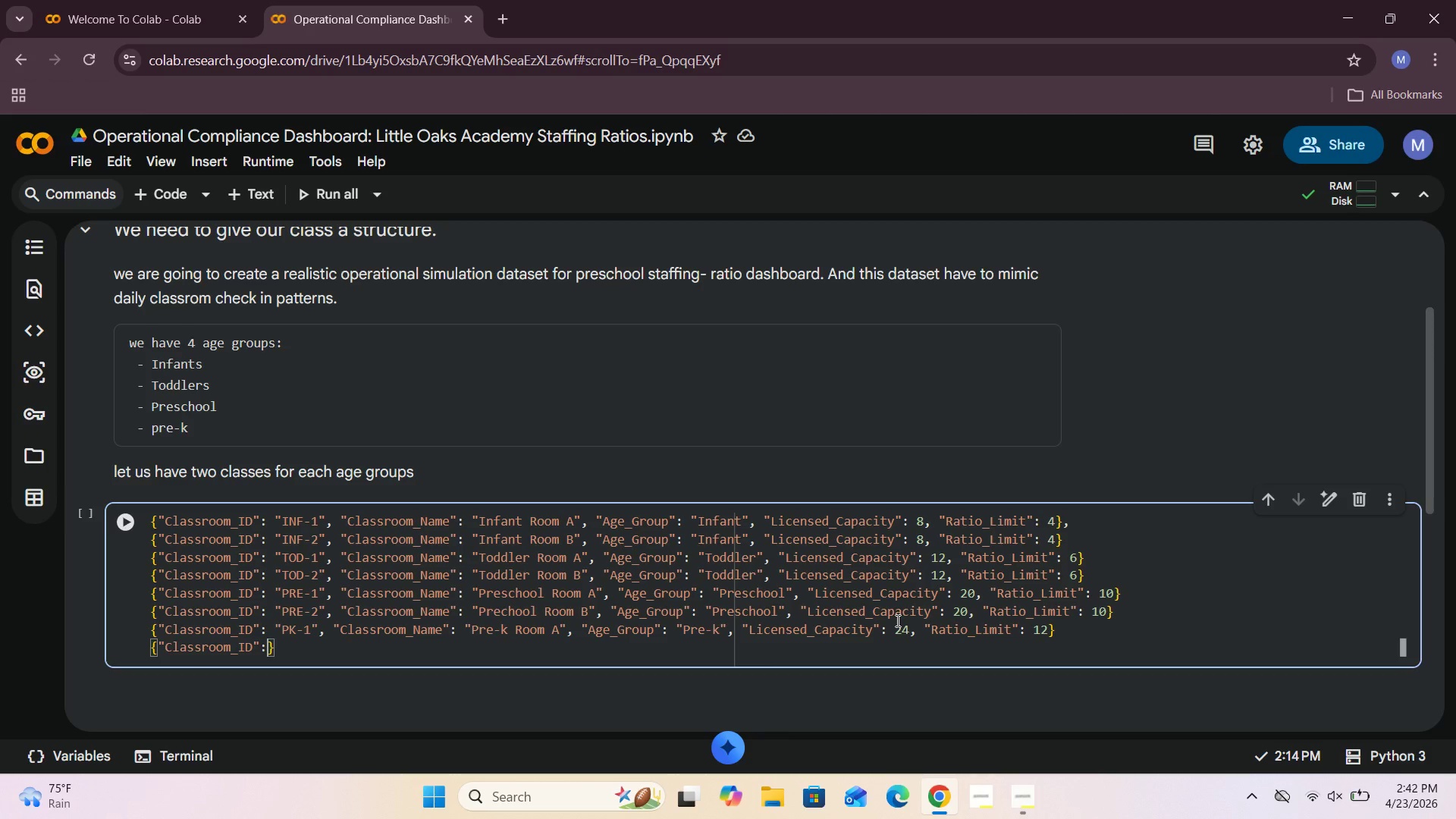 
key(Shift+Space)
 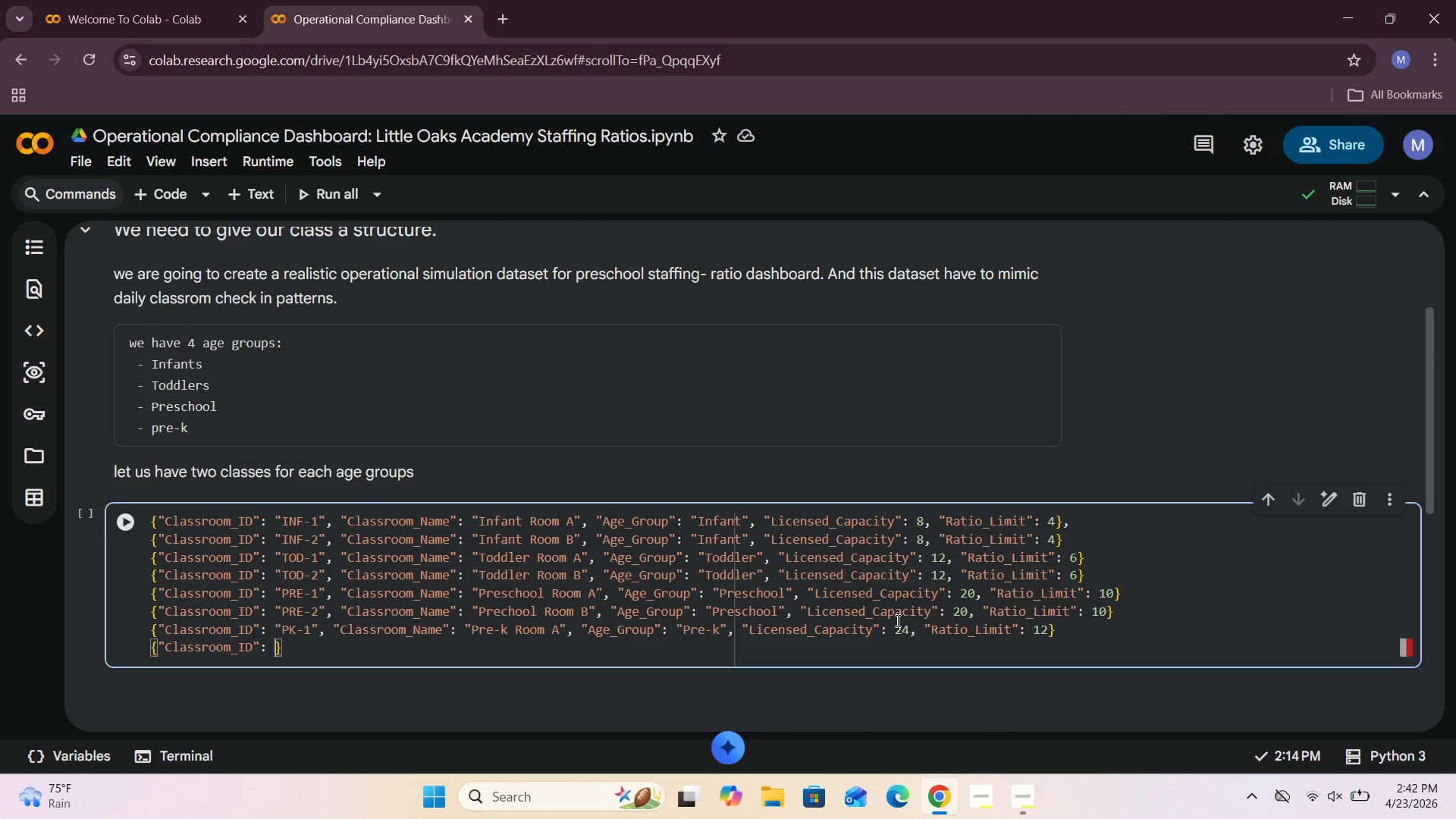 
key(CapsLock)
 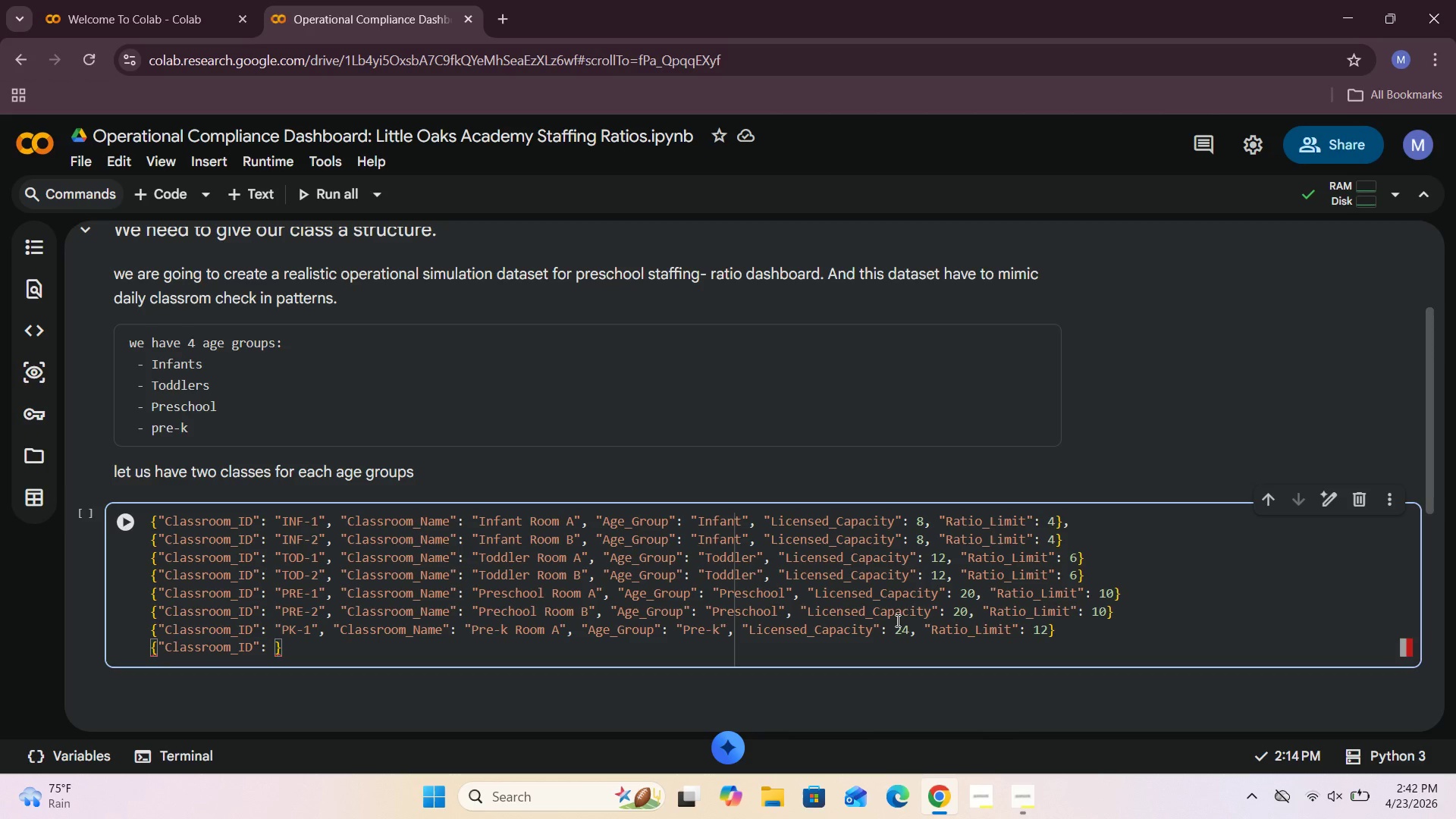 
key(Shift+Quote)
 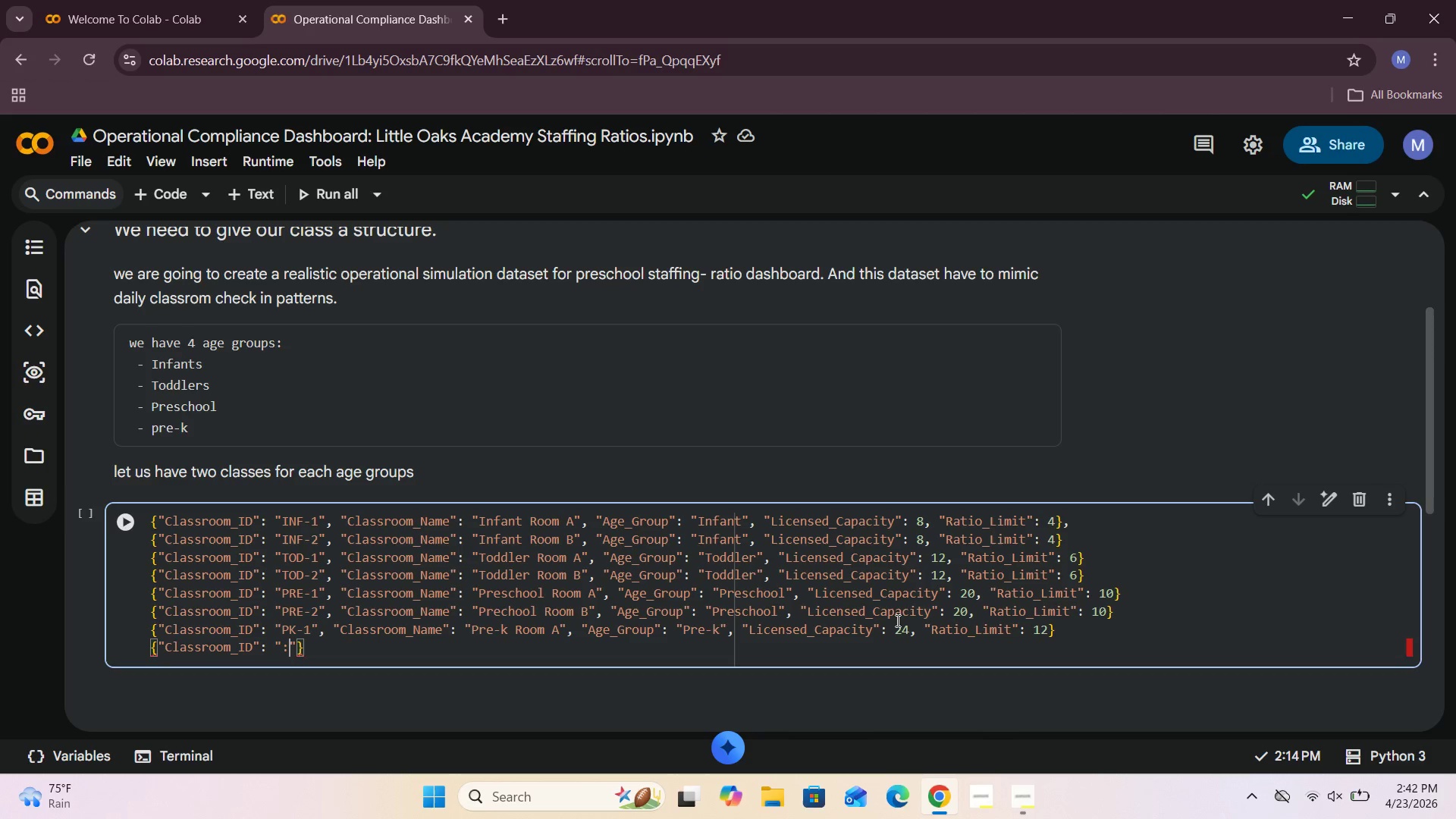 
key(Shift+Semicolon)
 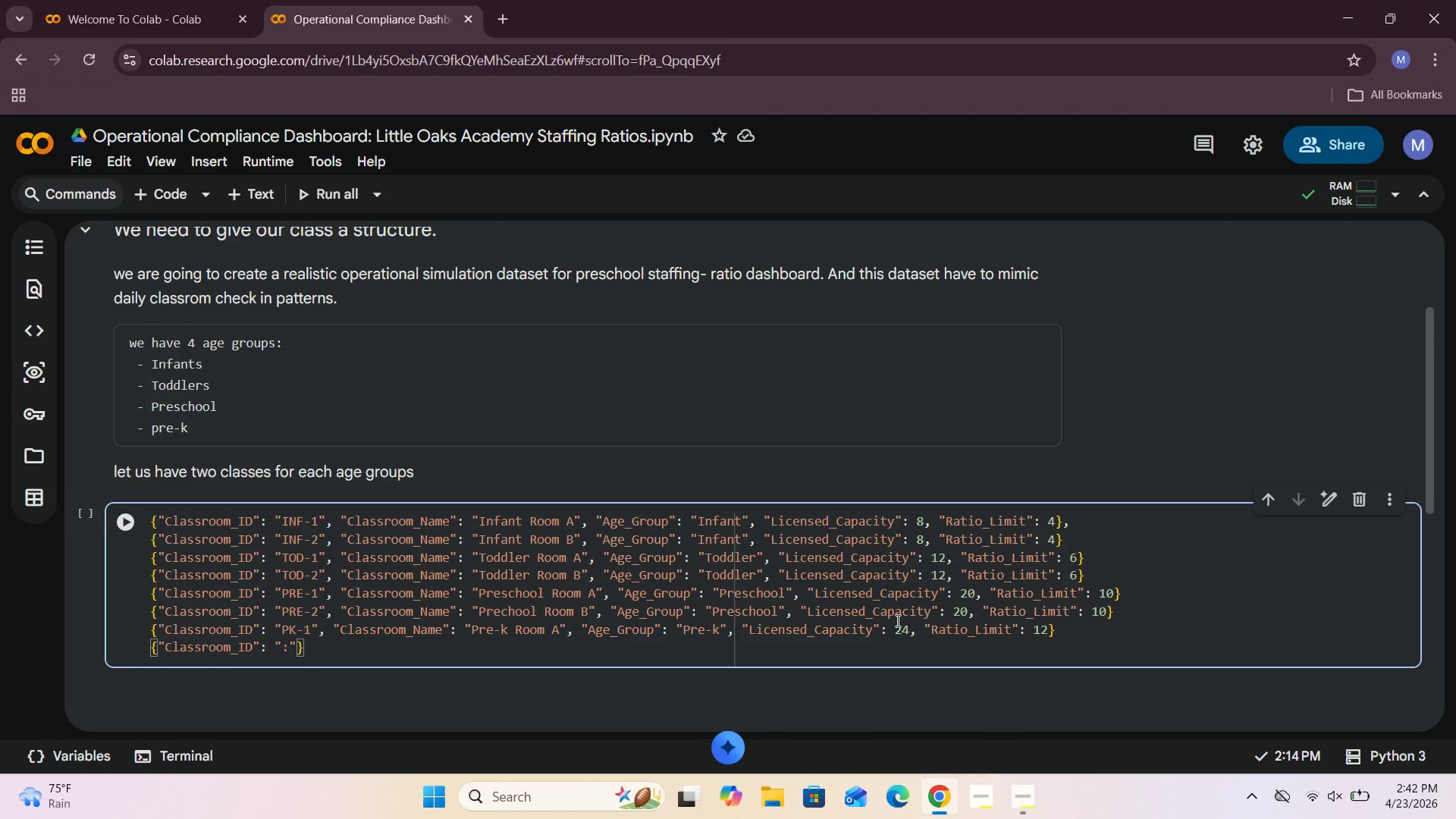 
key(Backspace)
 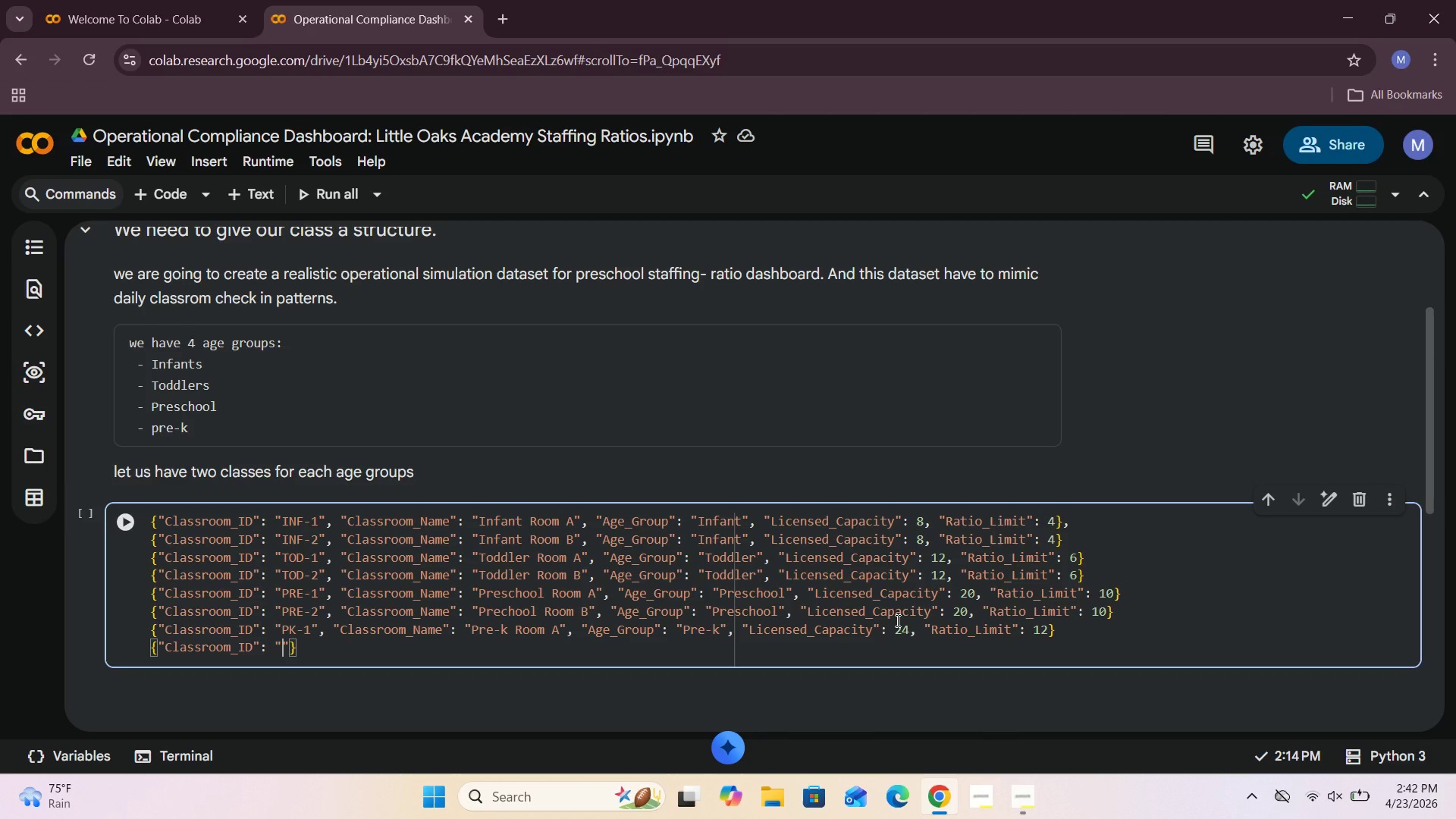 
key(CapsLock)
 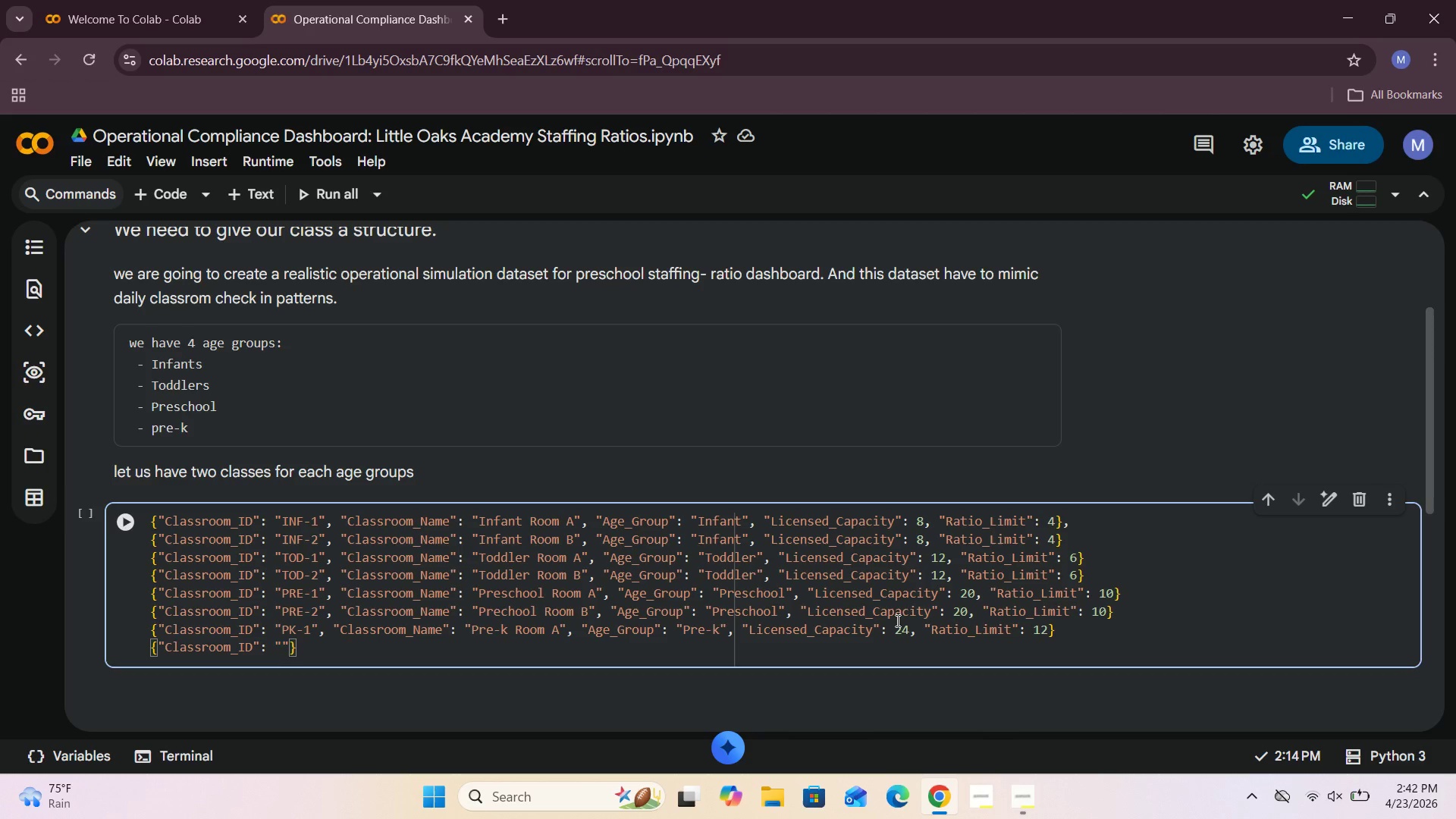 
key(P)
 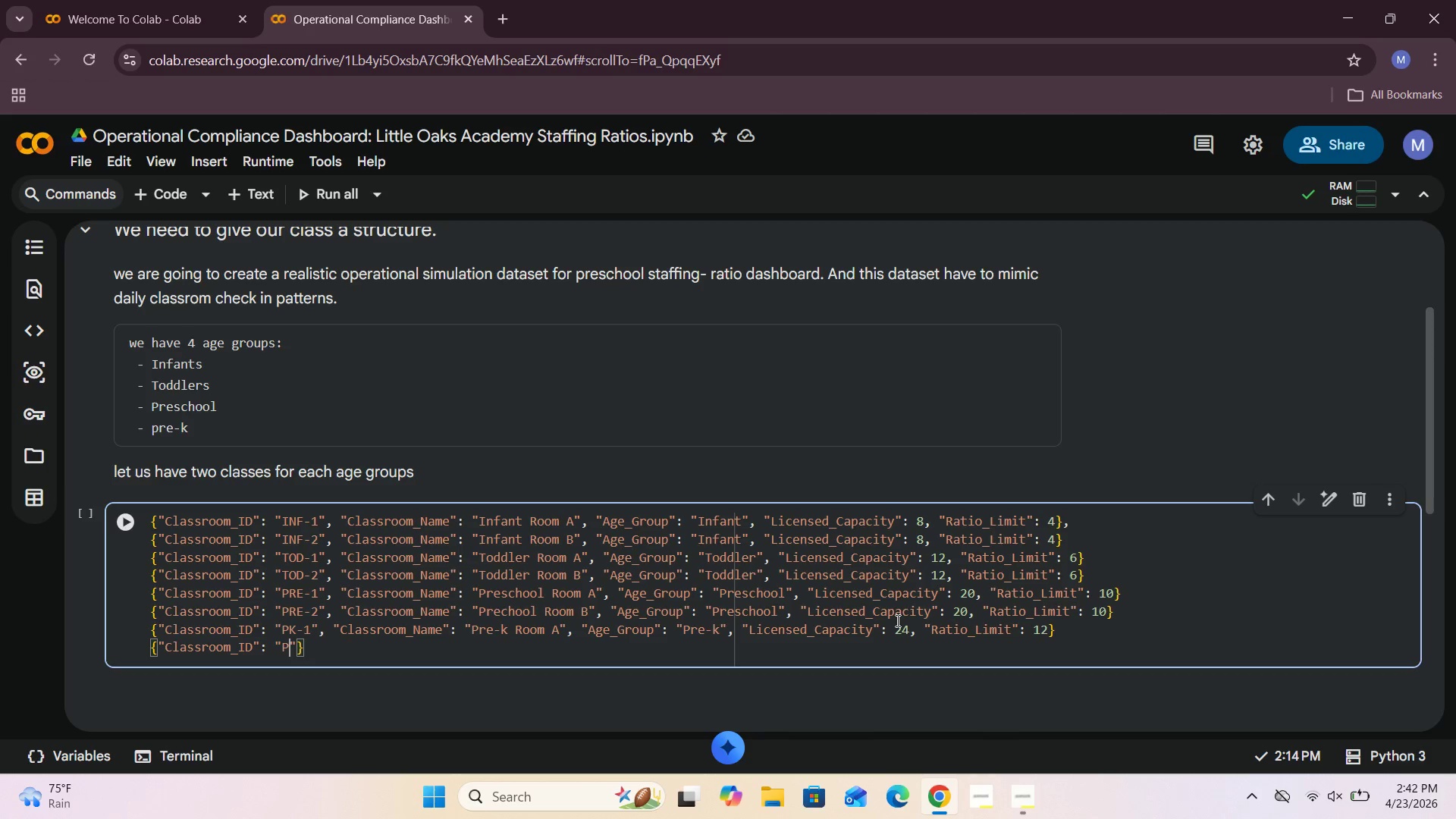 
key(CapsLock)
 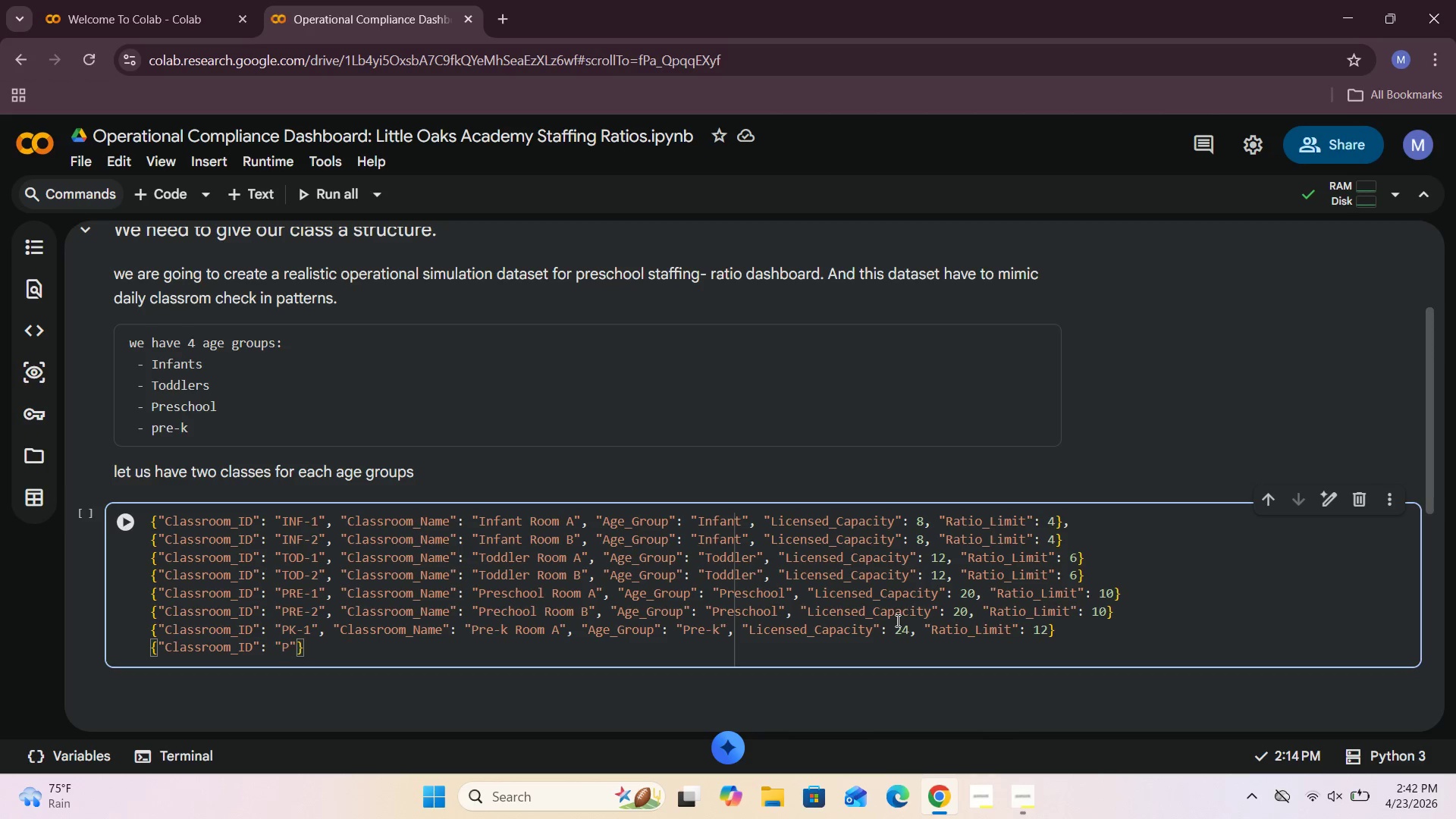 
key(CapsLock)
 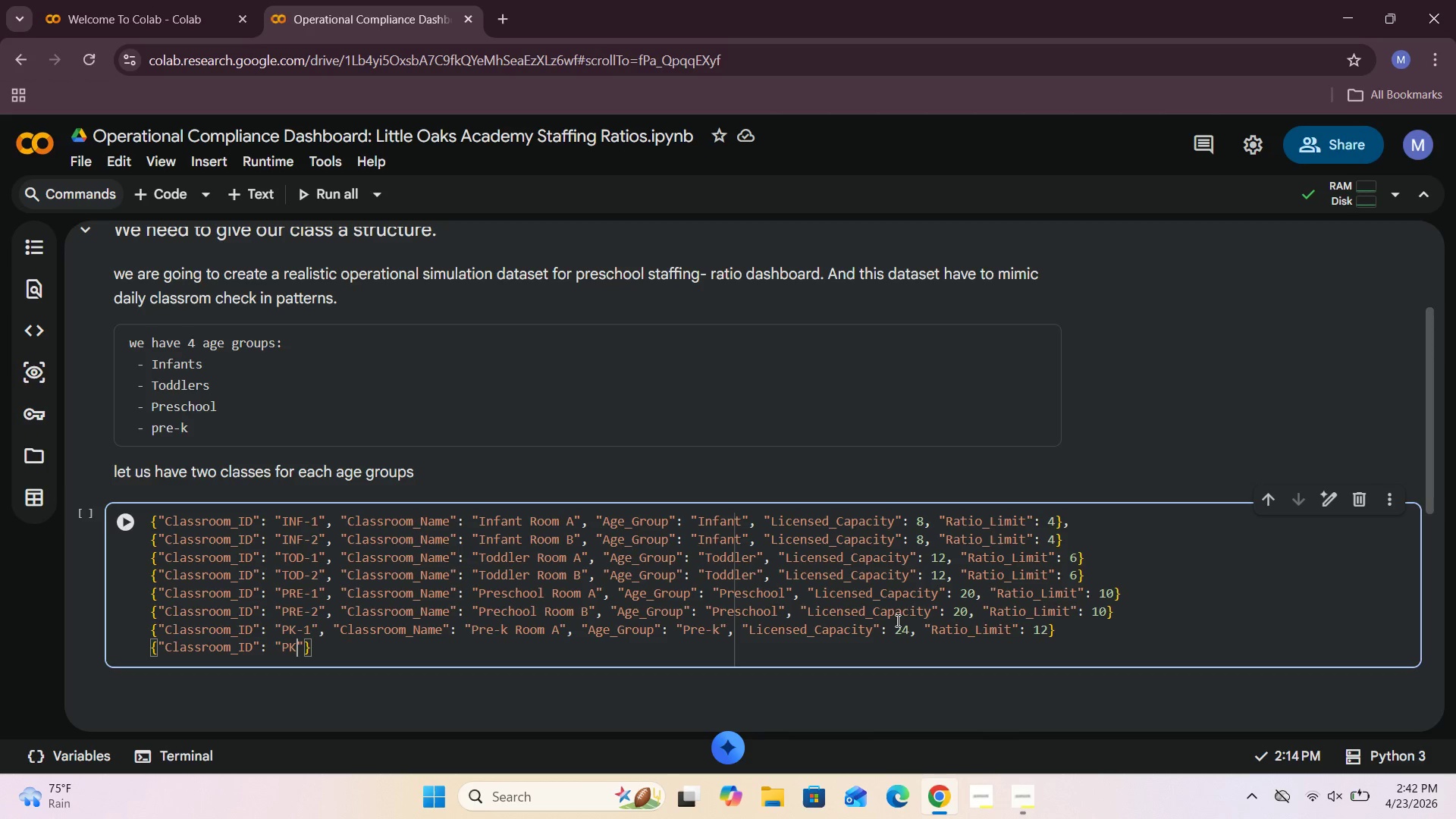 
key(K)
 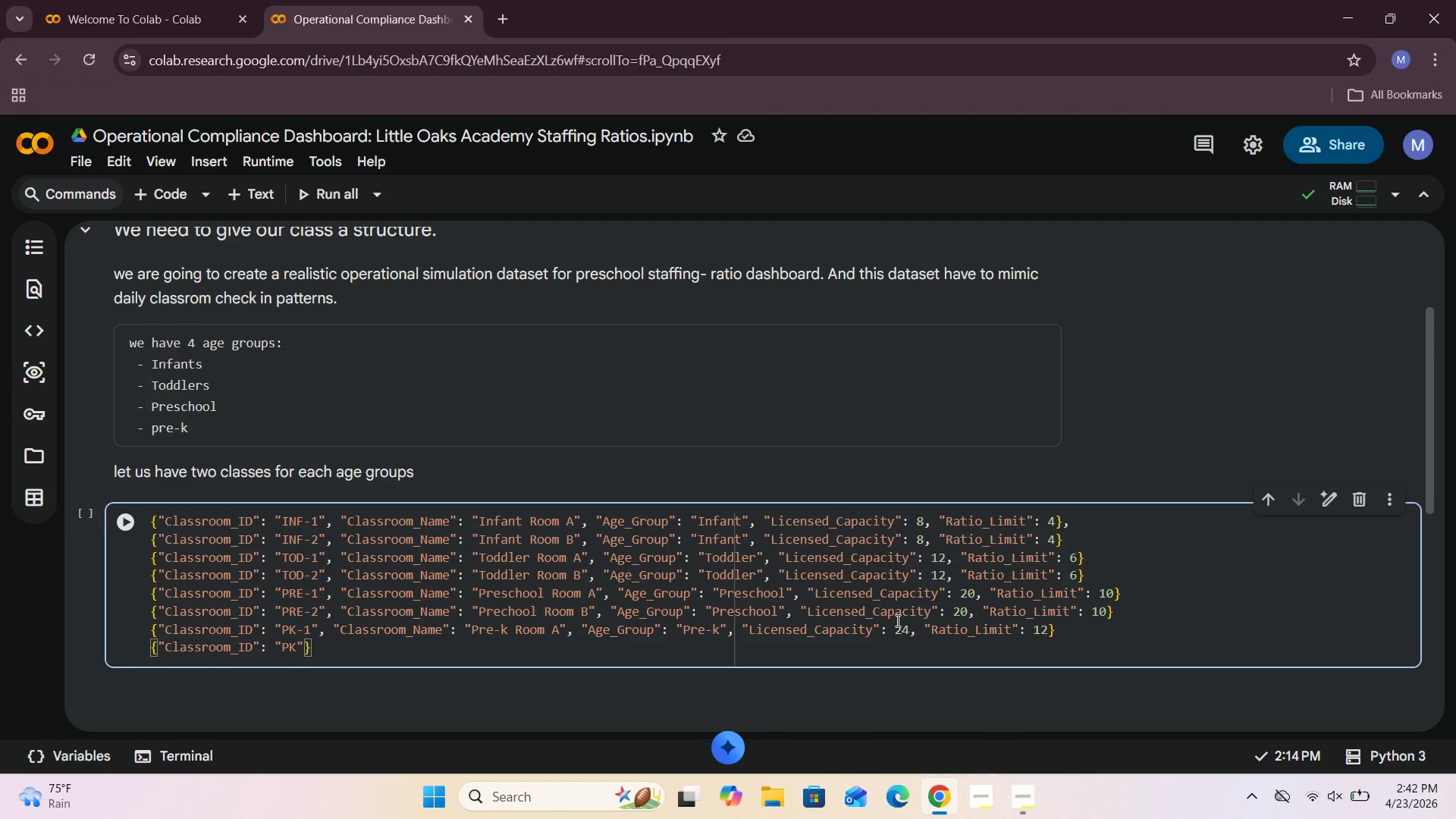 
key(Minus)
 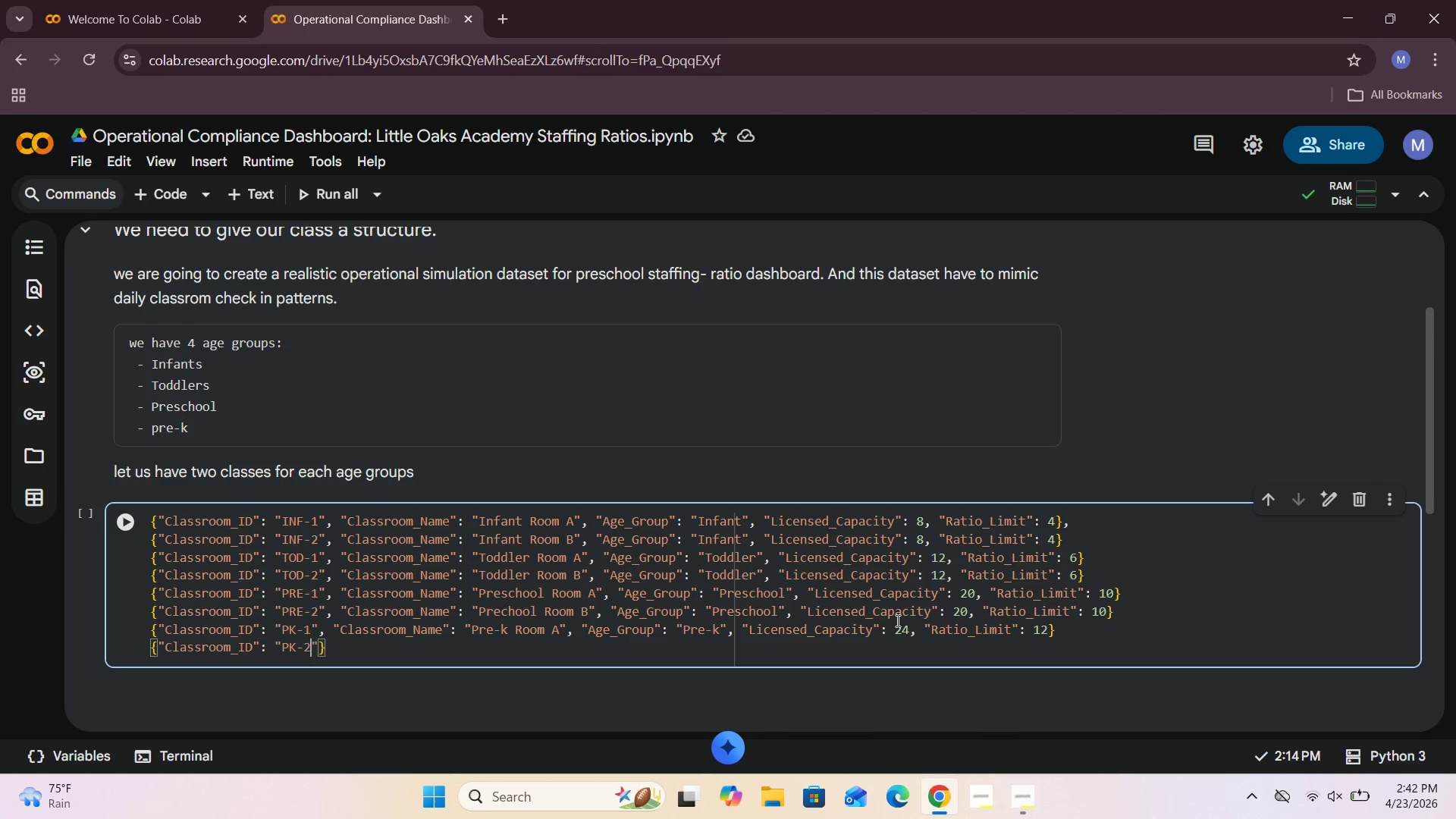 
key(2)
 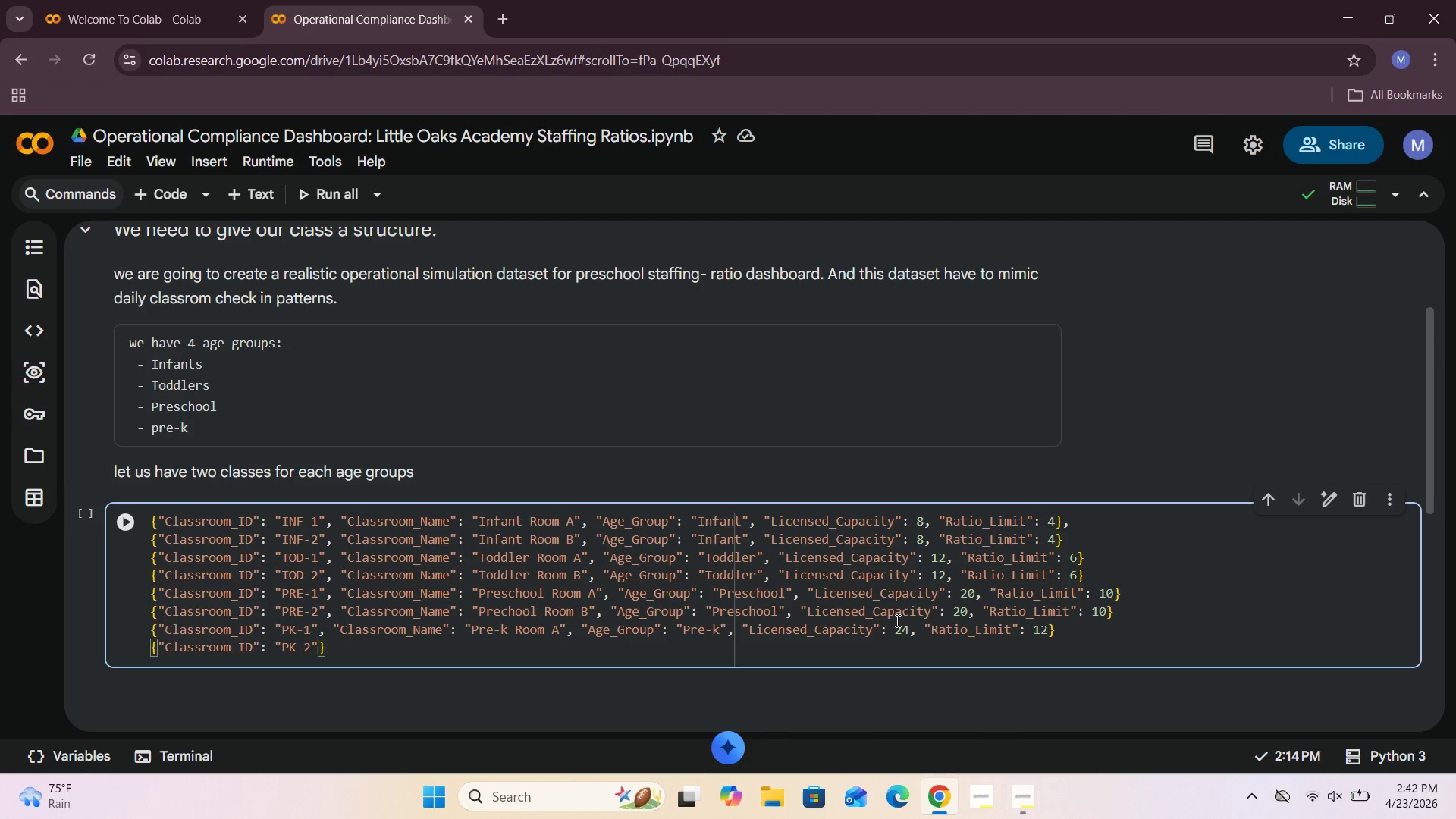 
key(ArrowRight)
 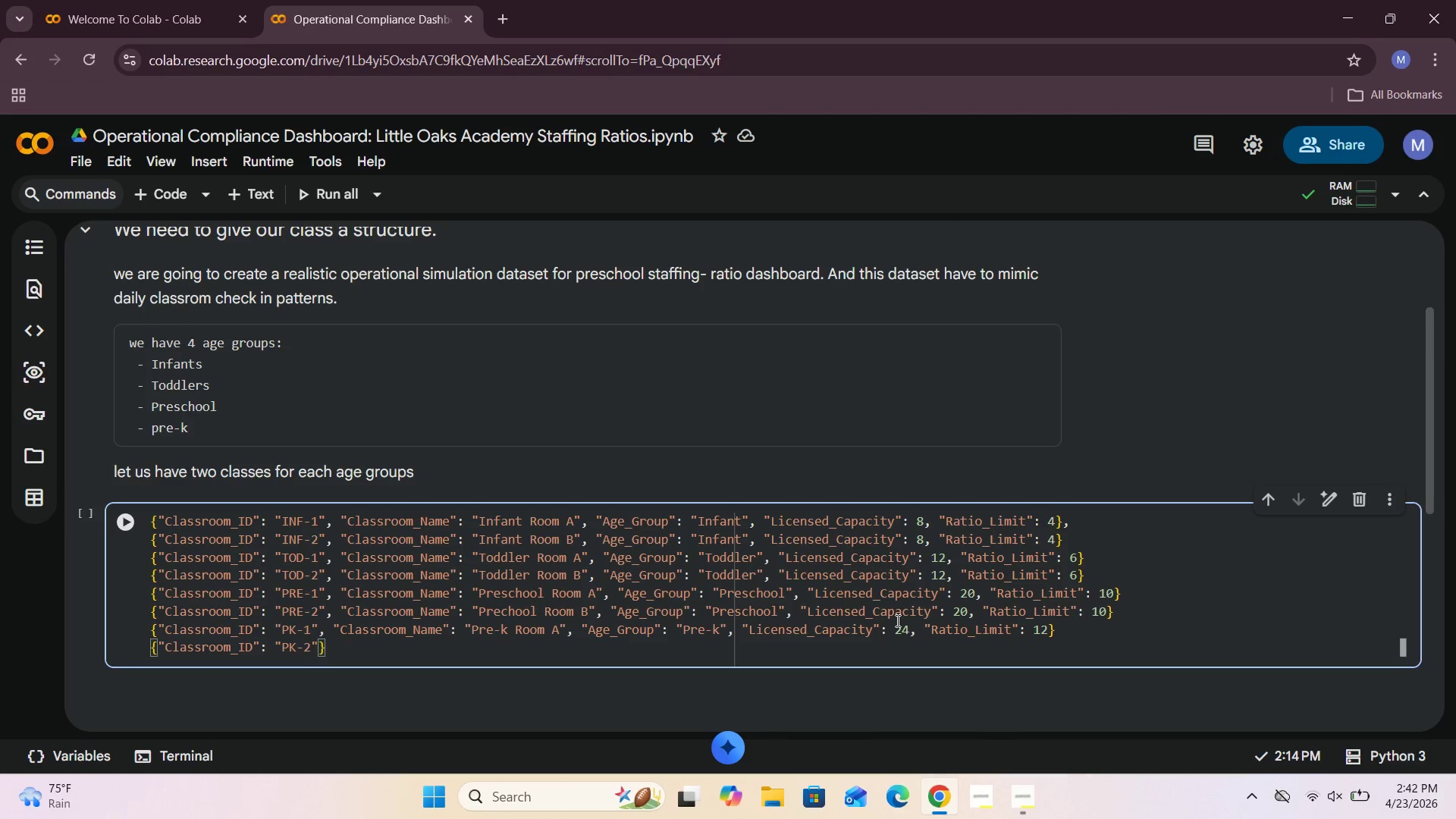 
type(, "Classroom_Name)
 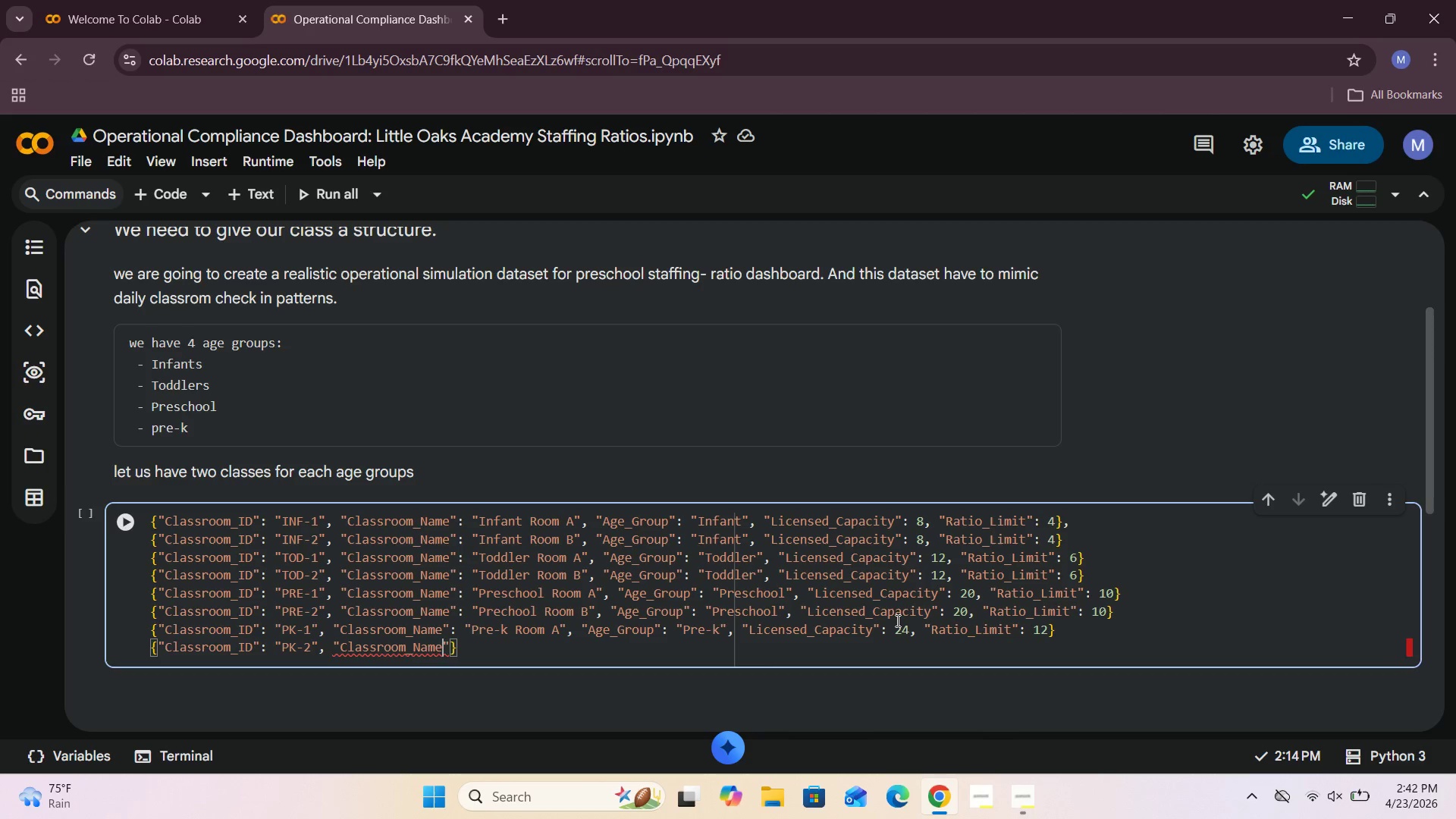 
key(ArrowRight)
 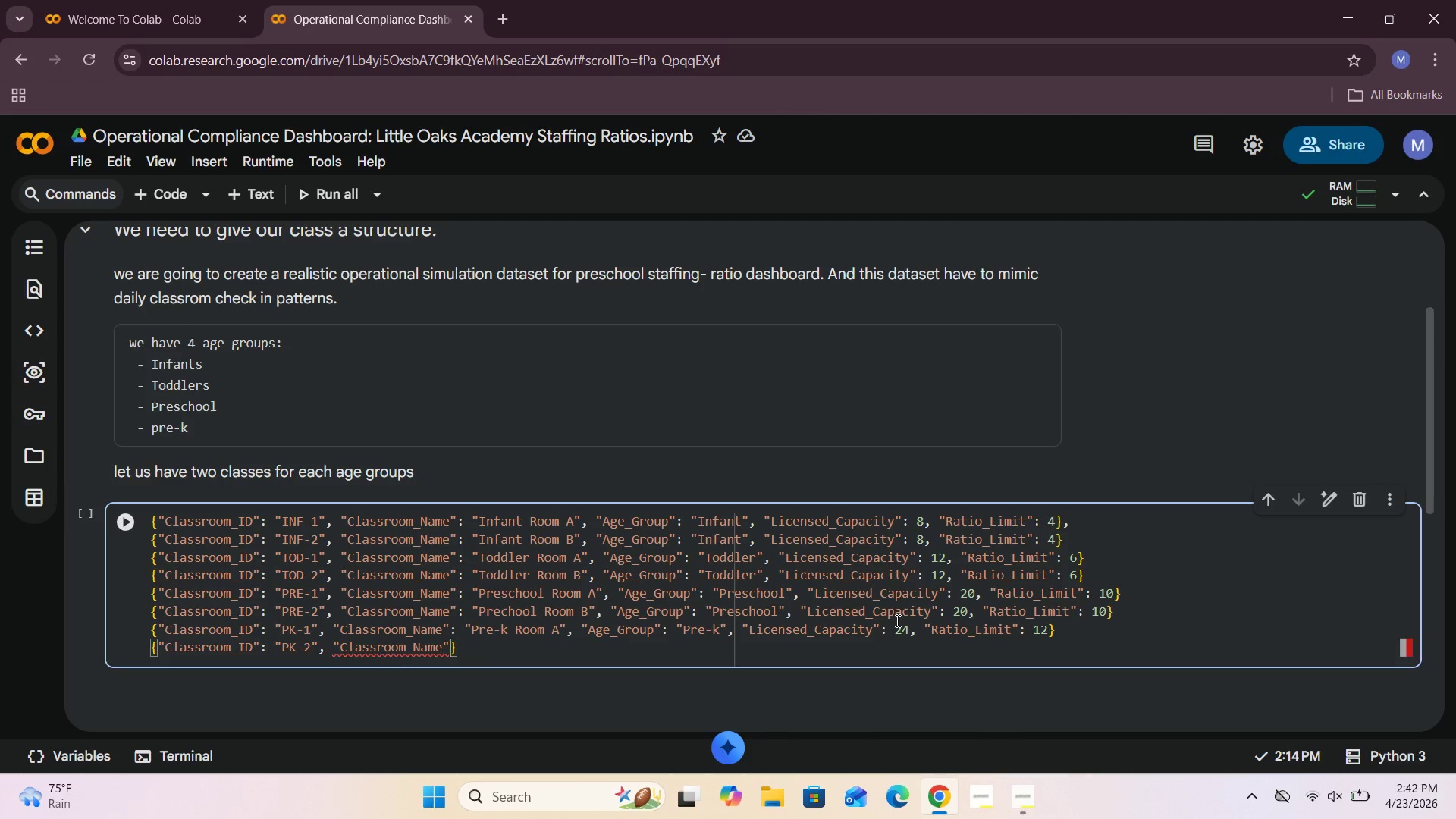 
wait(17.23)
 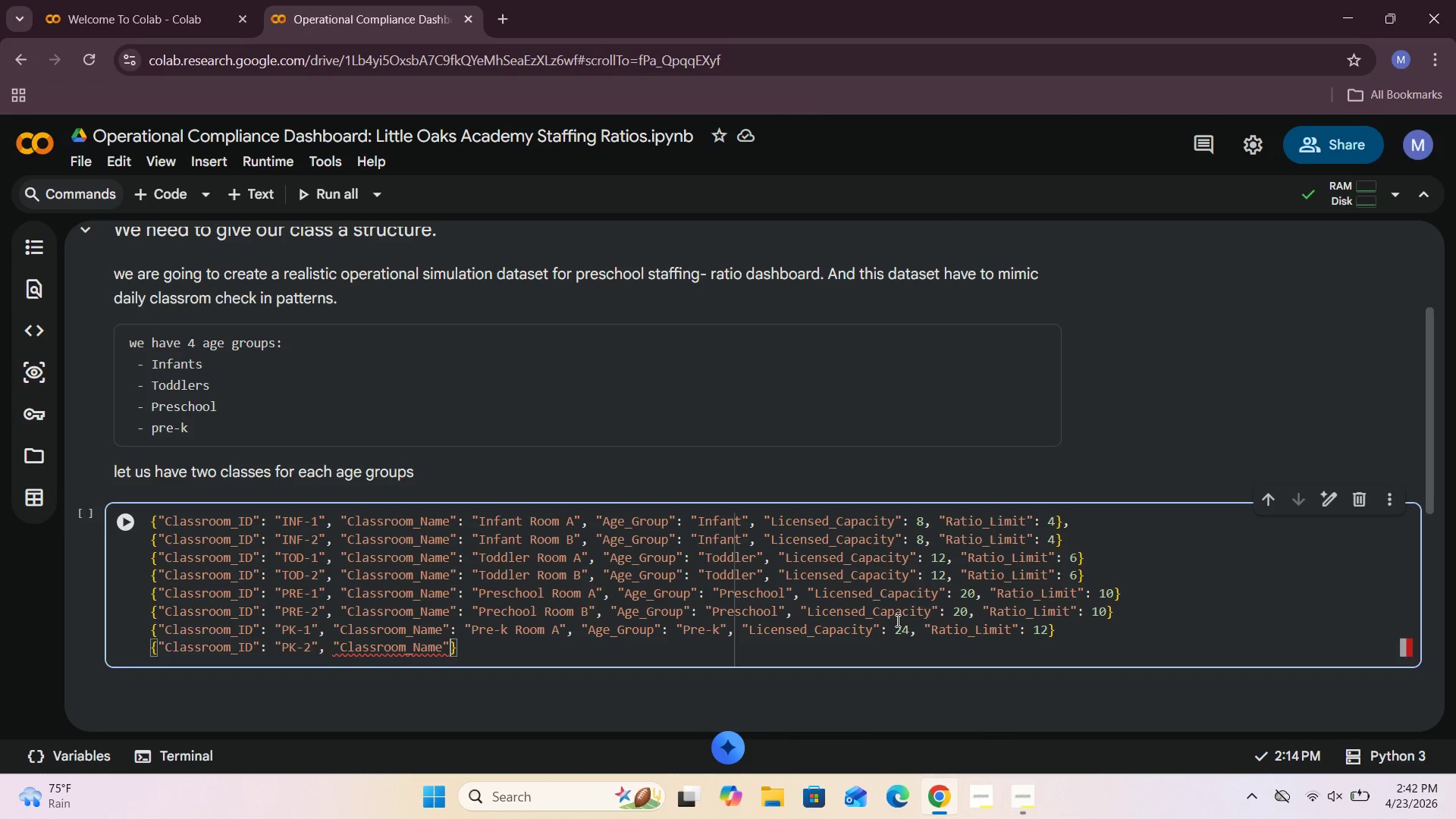 
type(: "Pre-k Room B)
 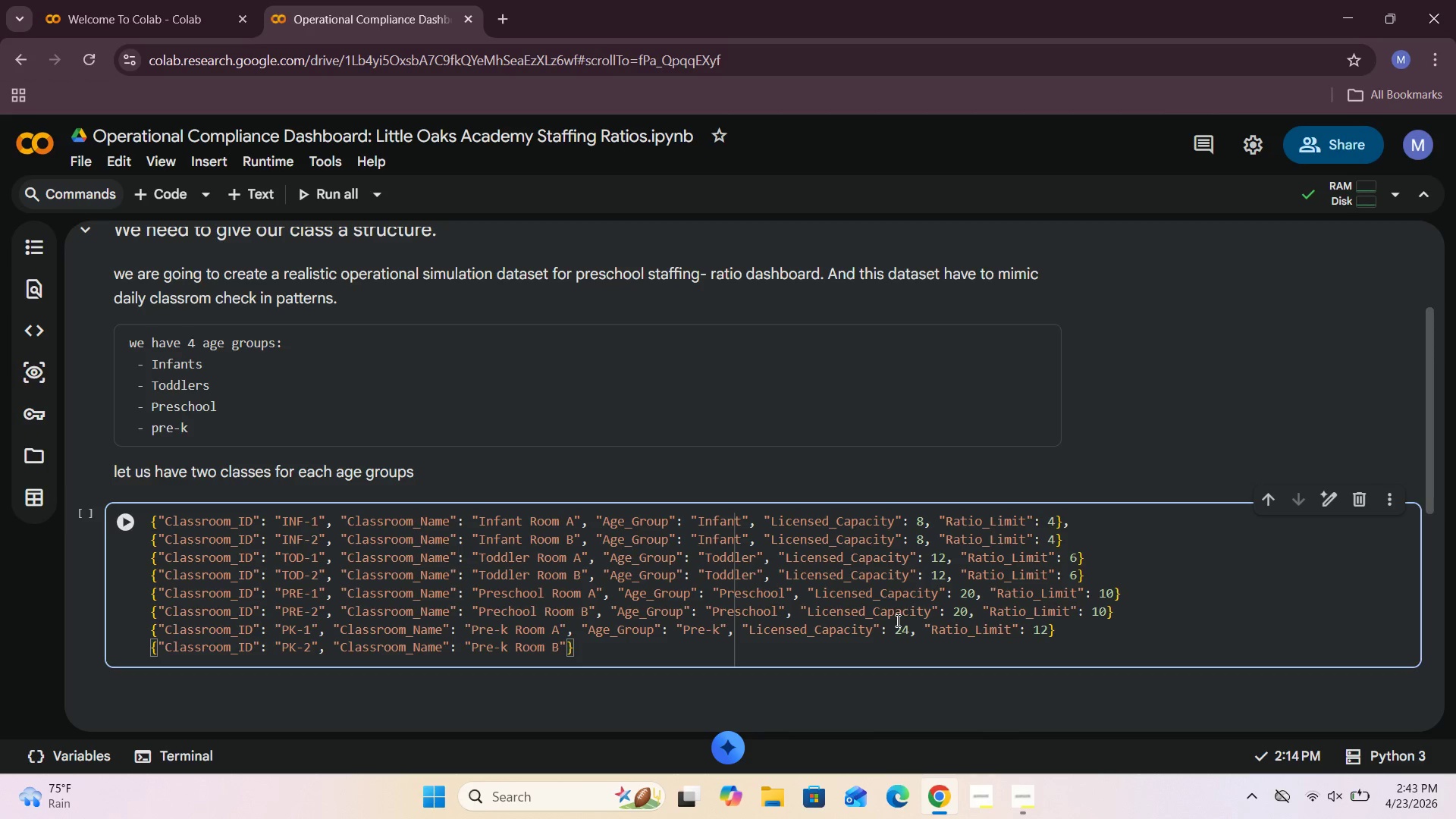 
key(ArrowRight)
 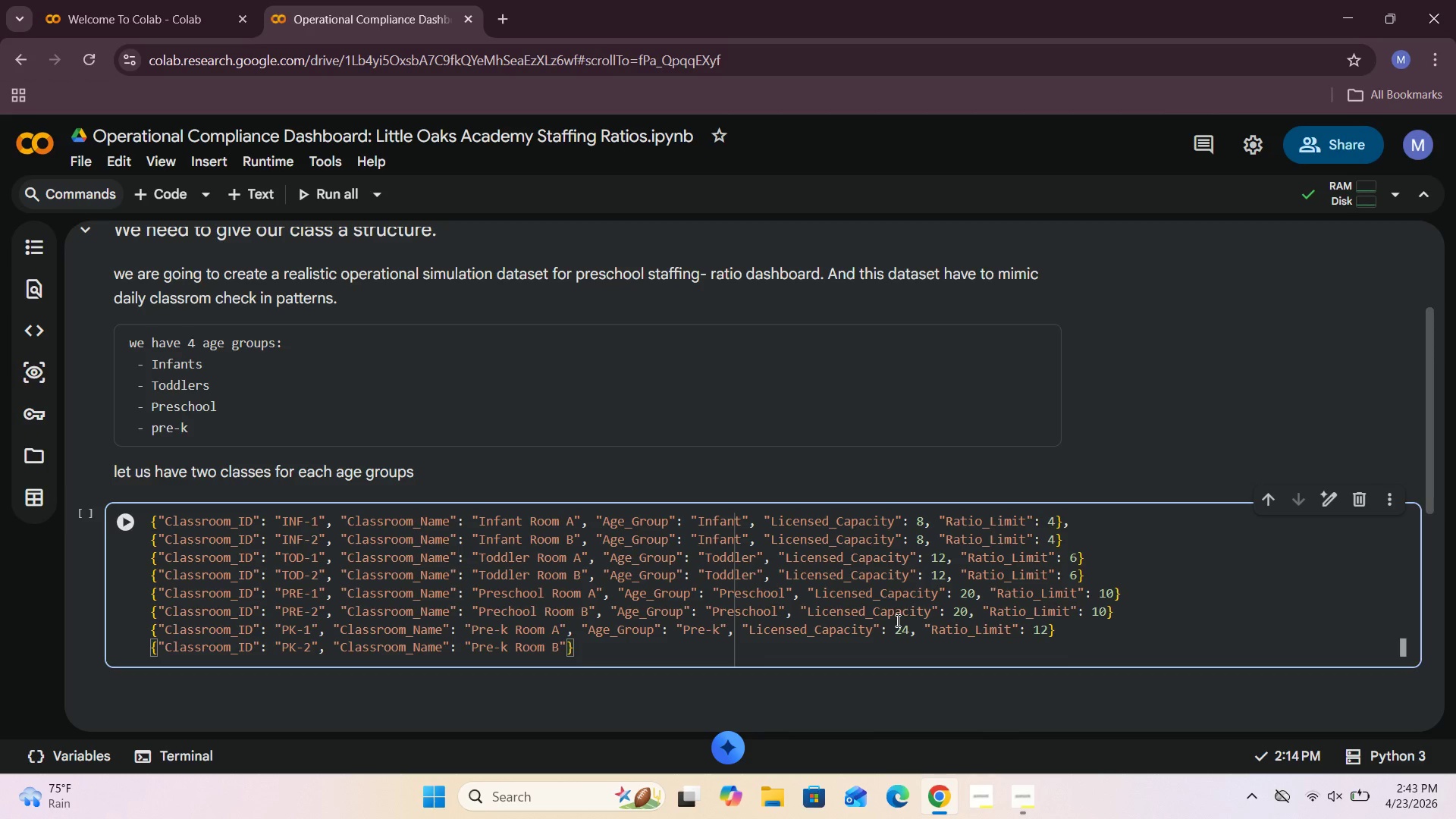 
type(, "Age_Group)
 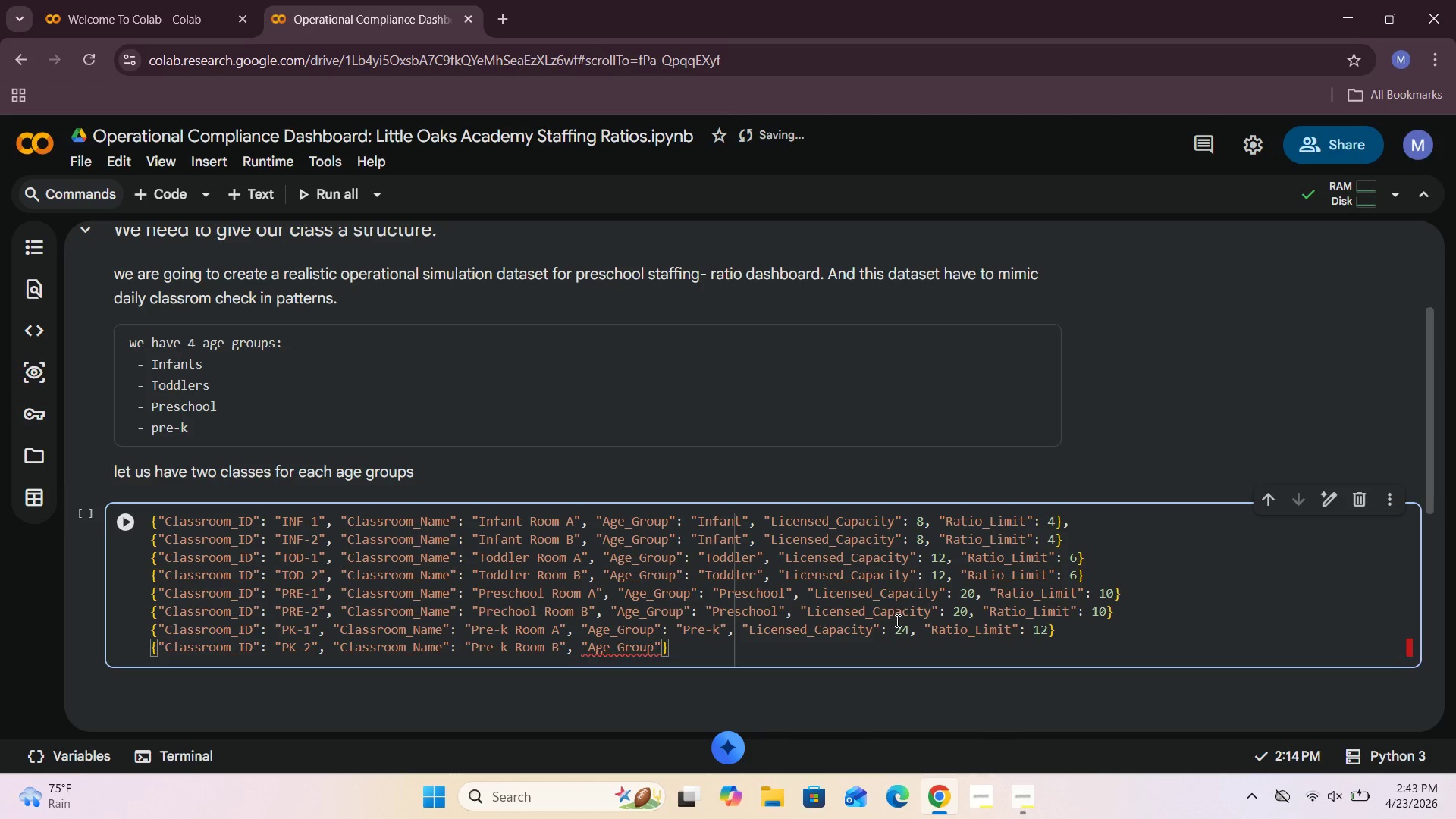 
key(ArrowRight)
 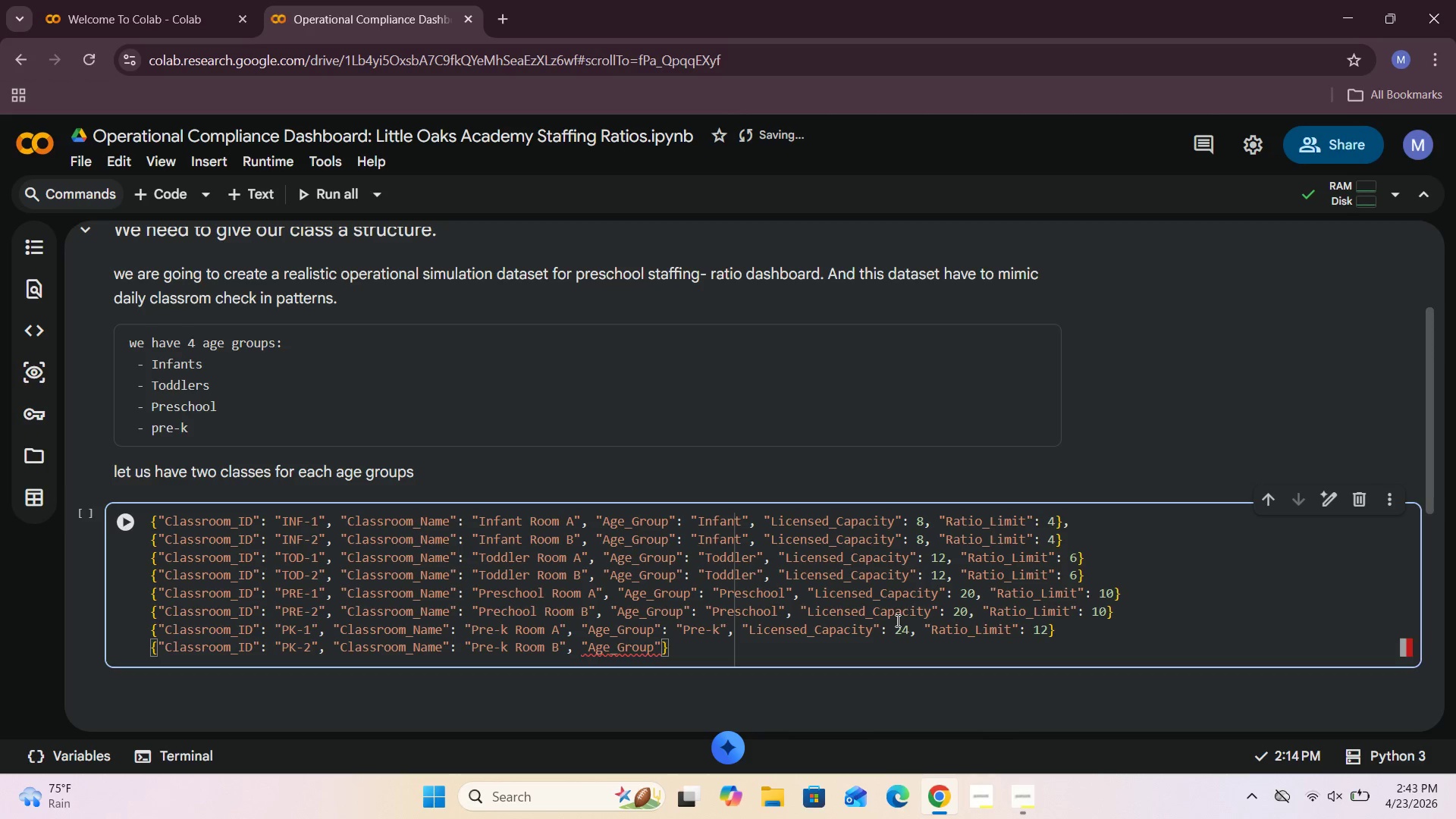 
type(: "Pre-k)
 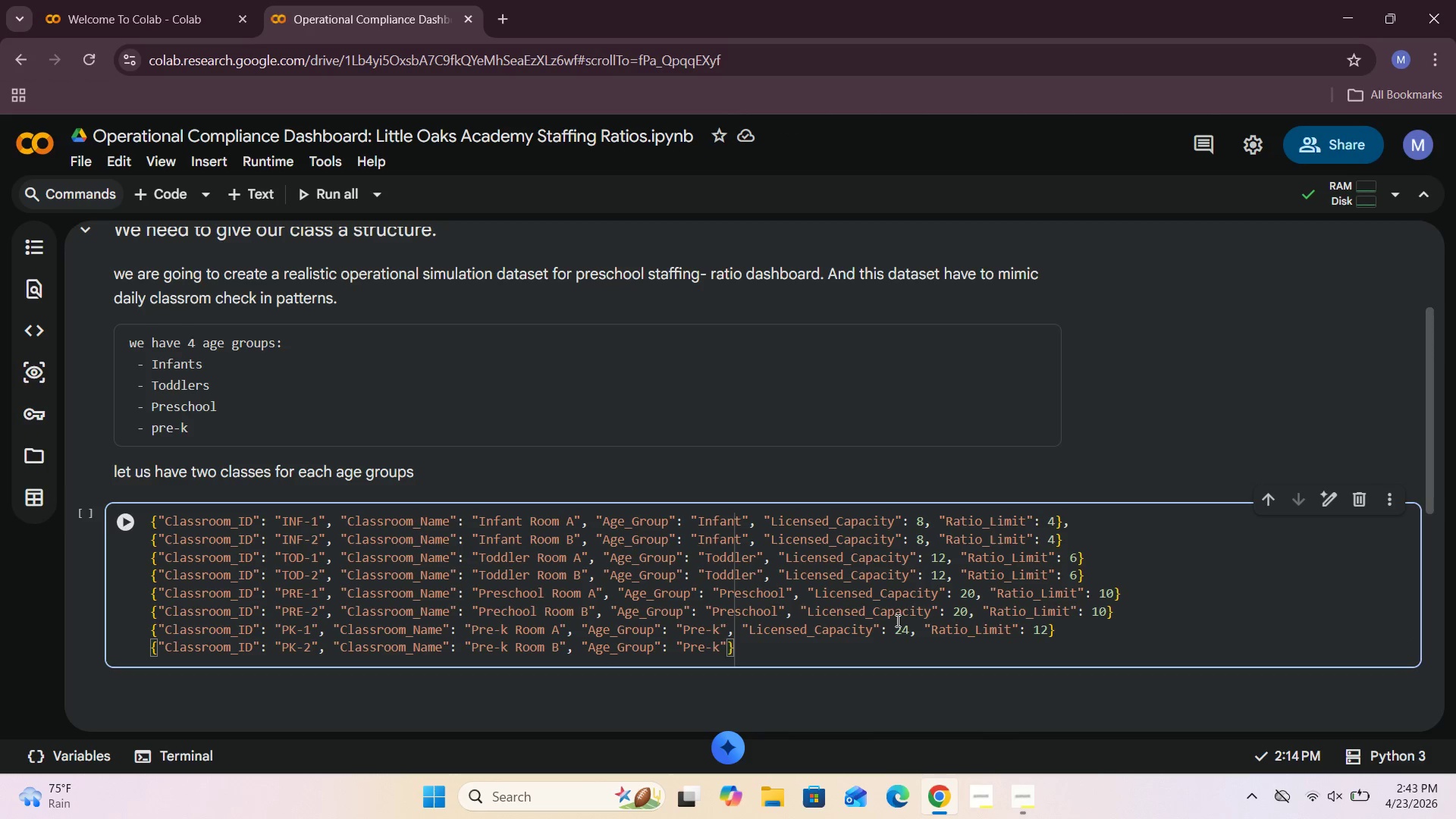 
key(ArrowRight)
 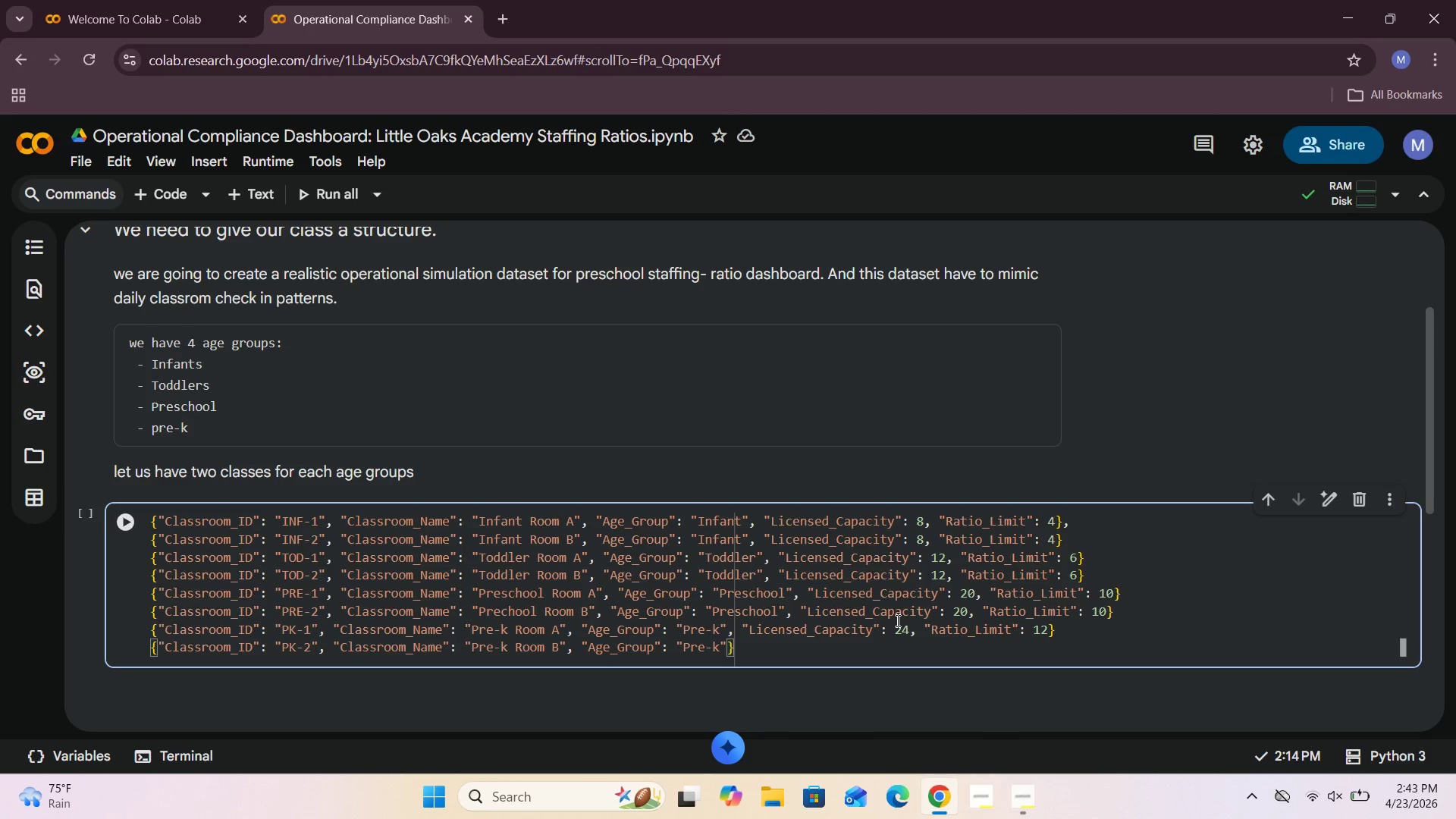 
type(, "Licensed_Capacioty)
key(Backspace)
key(Backspace)
key(Backspace)
type(ty)
 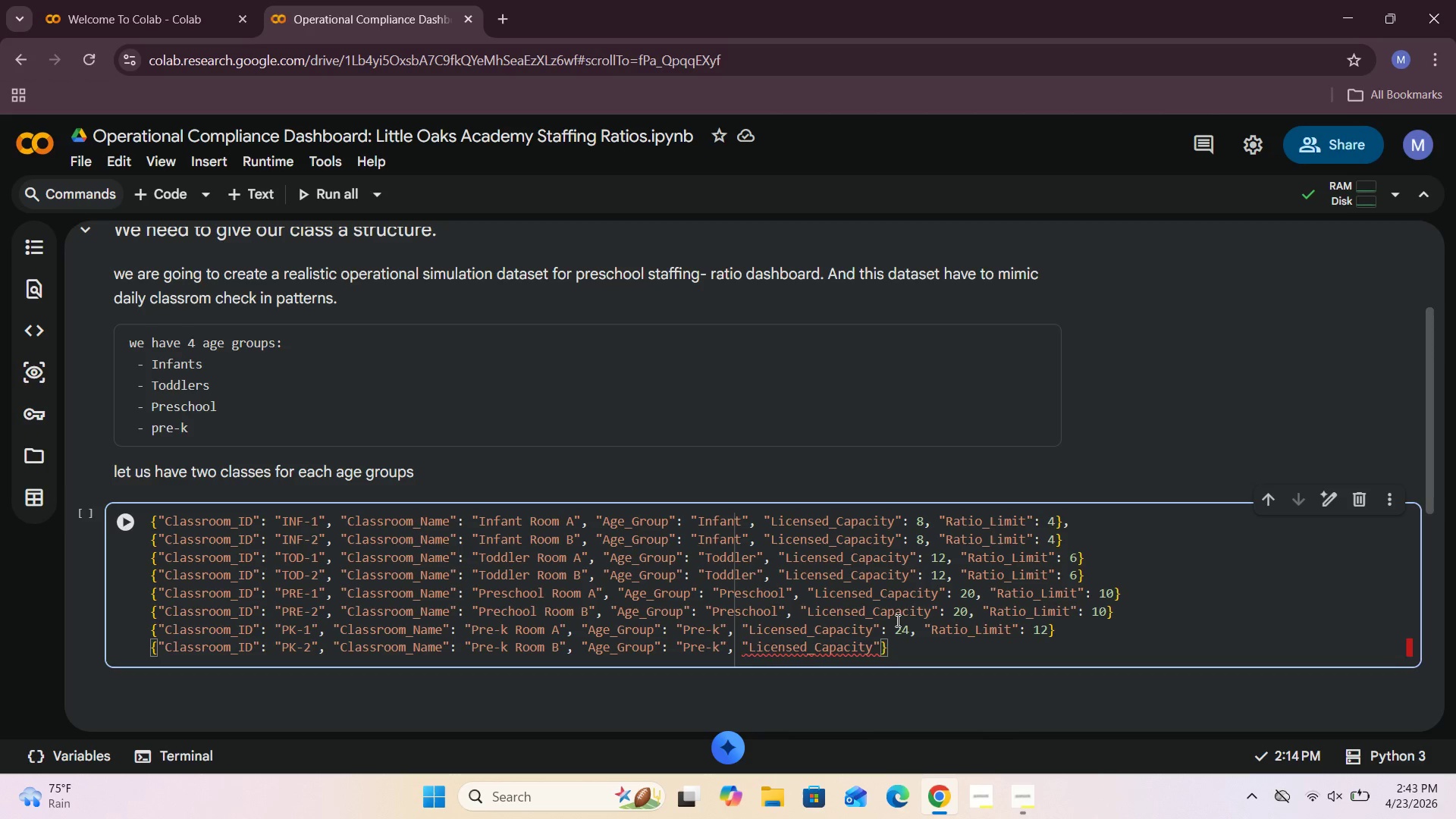 
key(ArrowRight)
 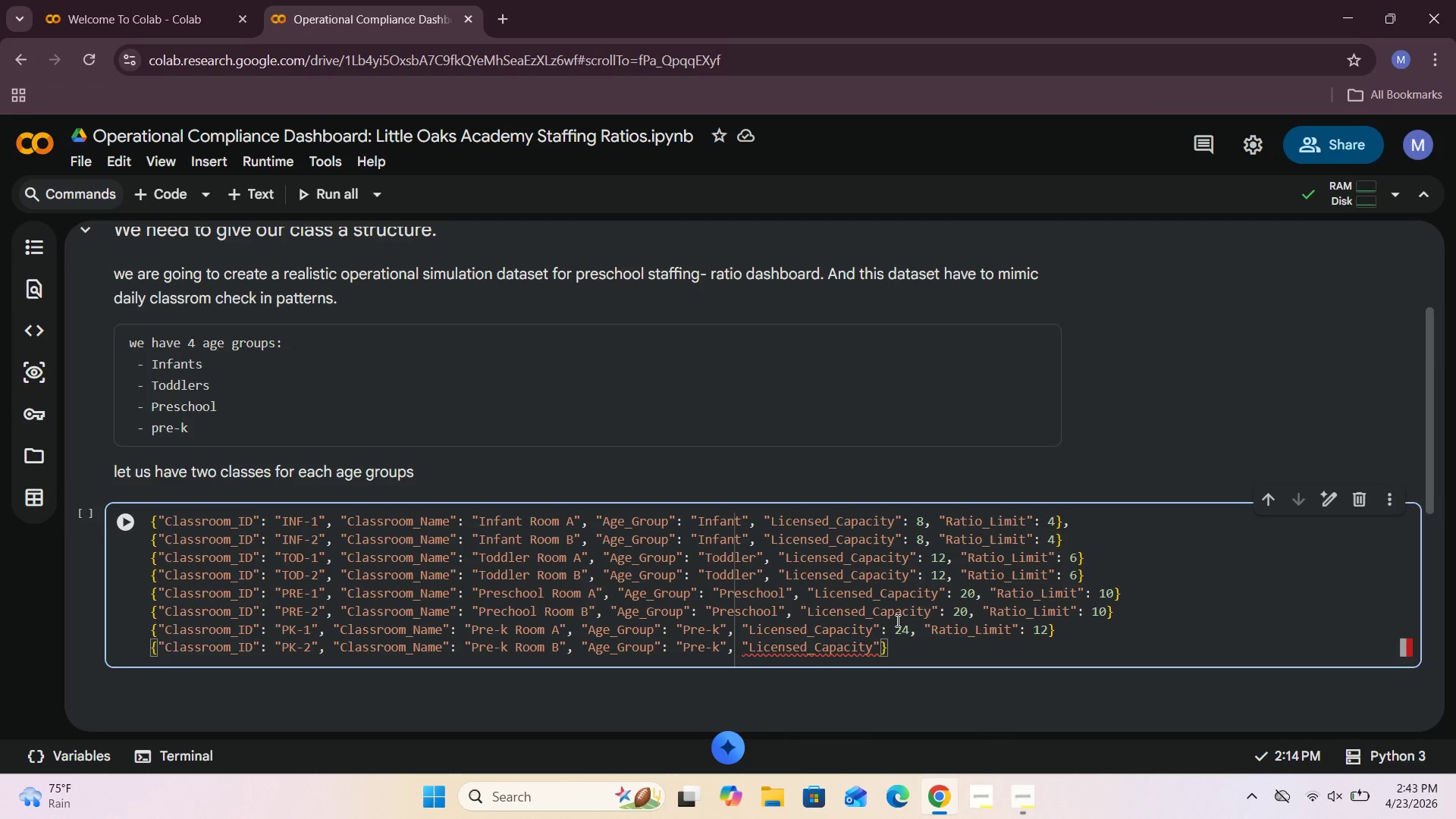 
type(: 24, "Ratio_Limit)
 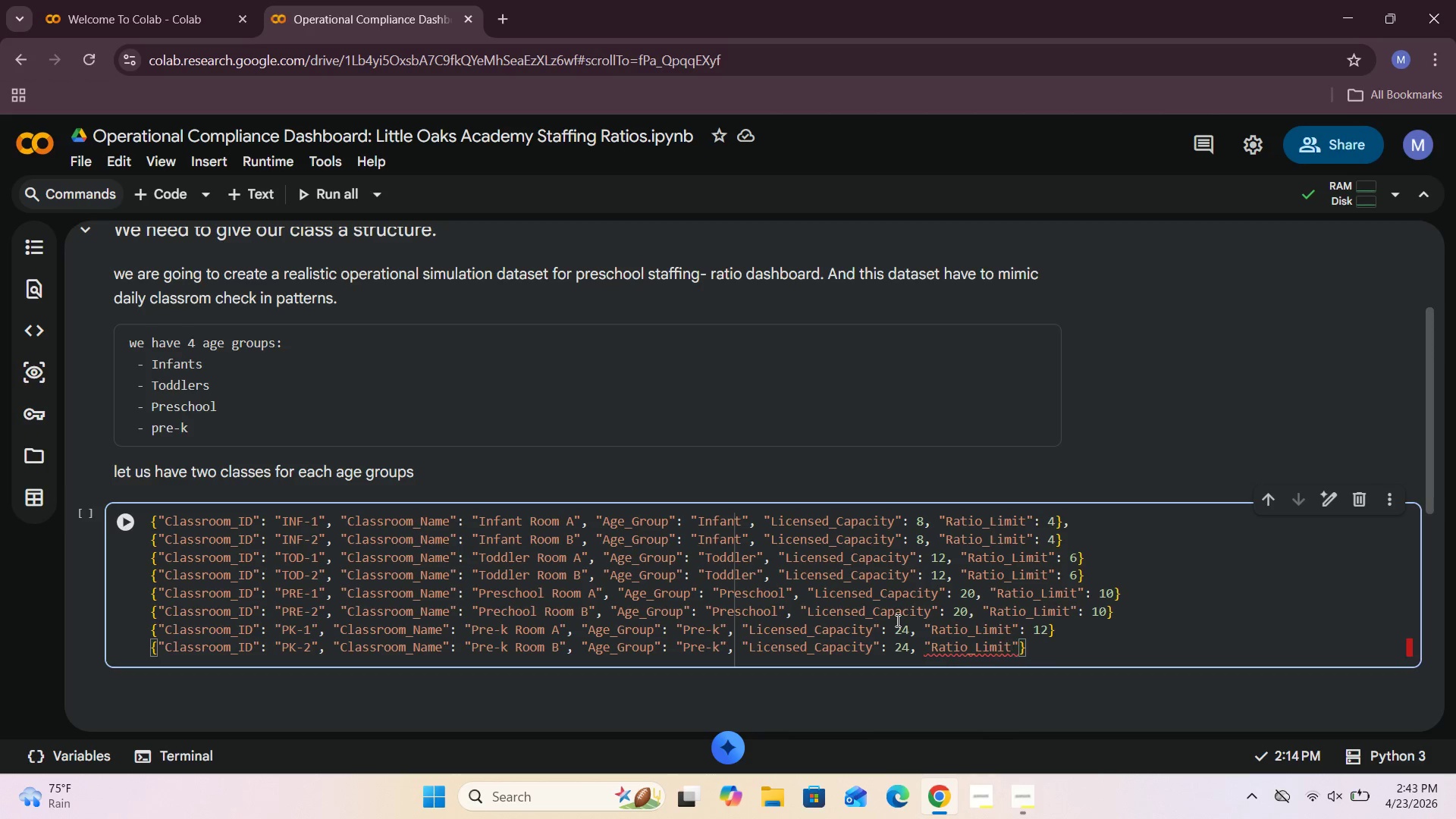 
key(ArrowRight)
 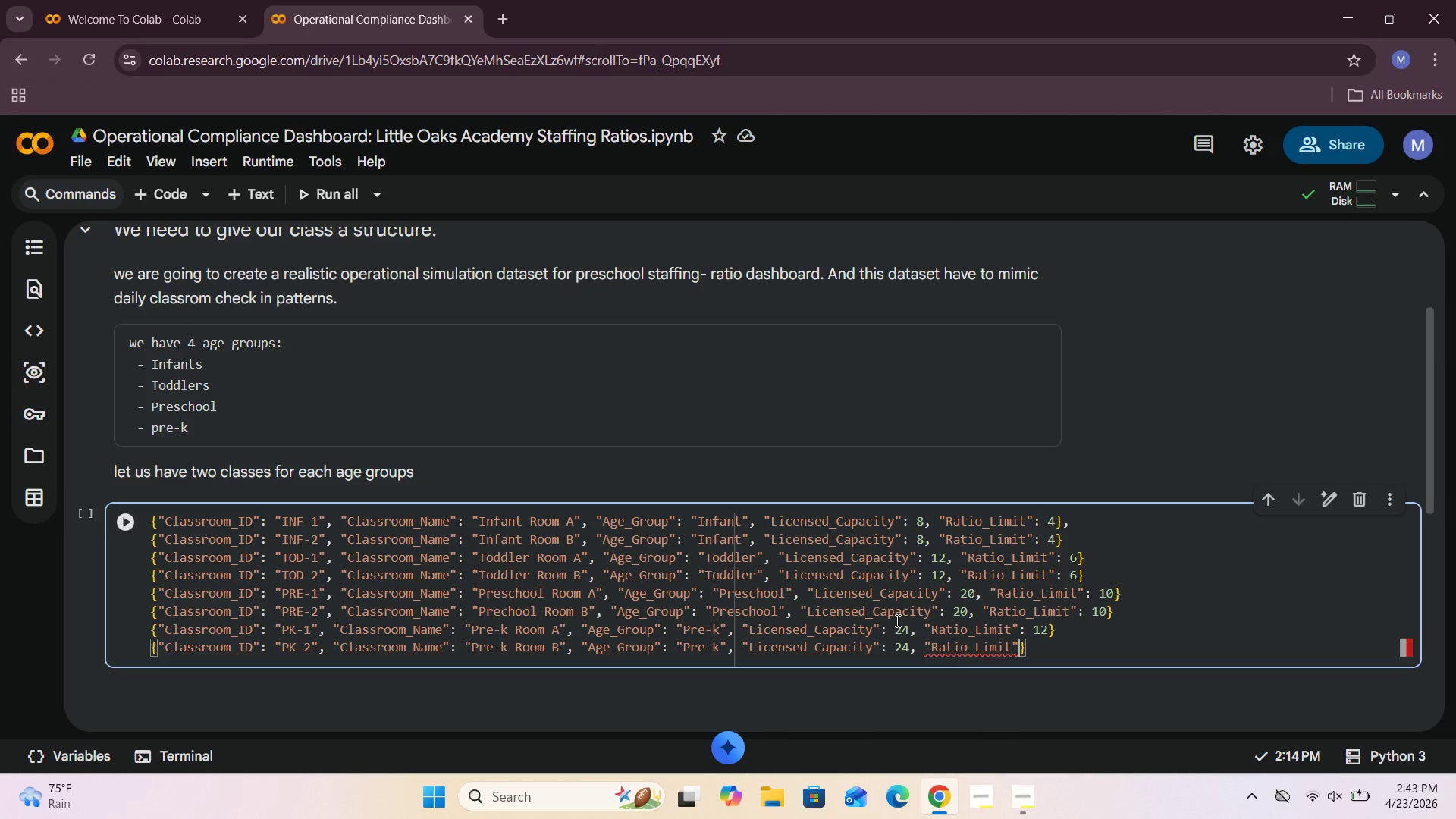 
type(: 12)
 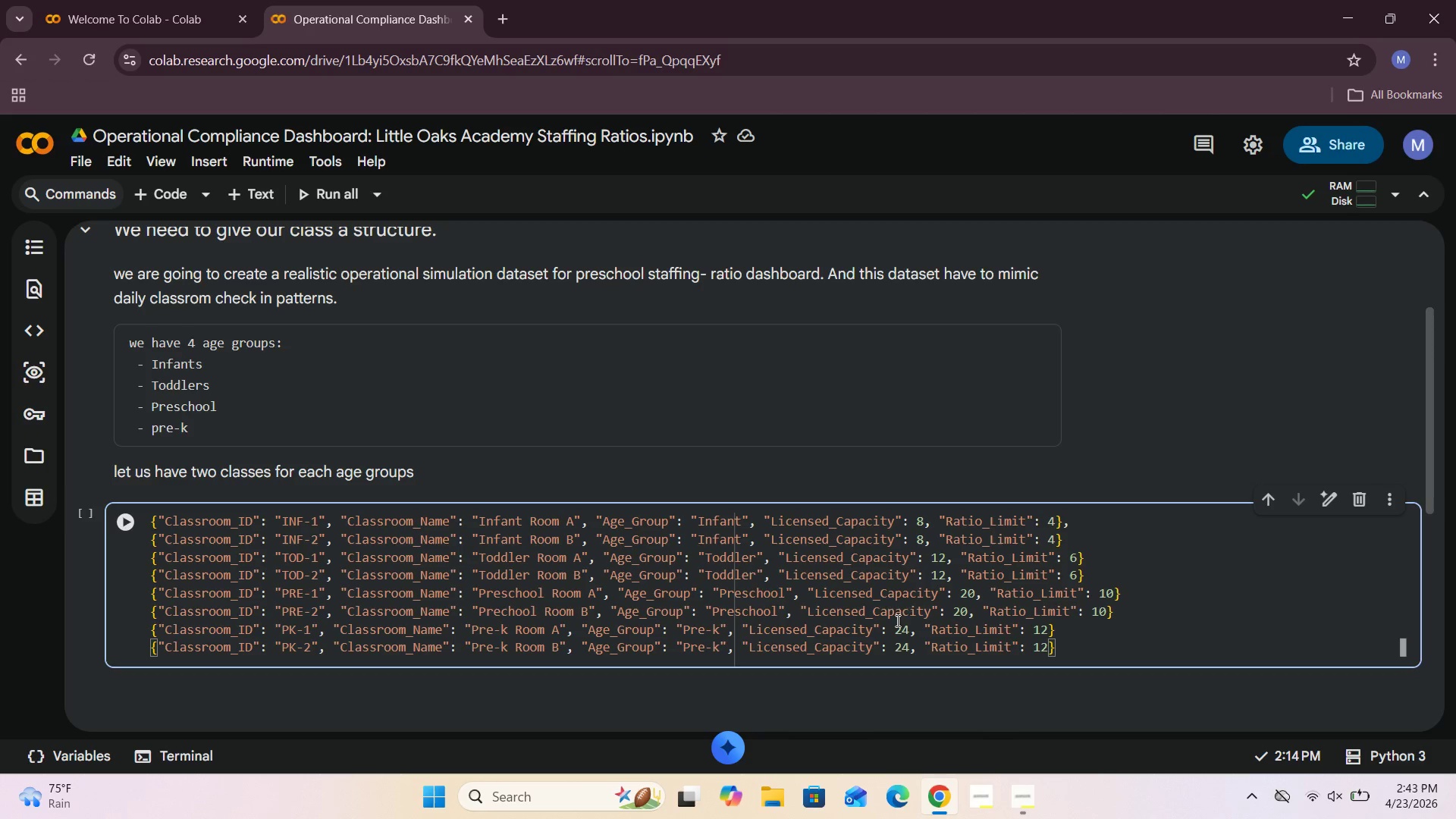 
left_click([1078, 646])
 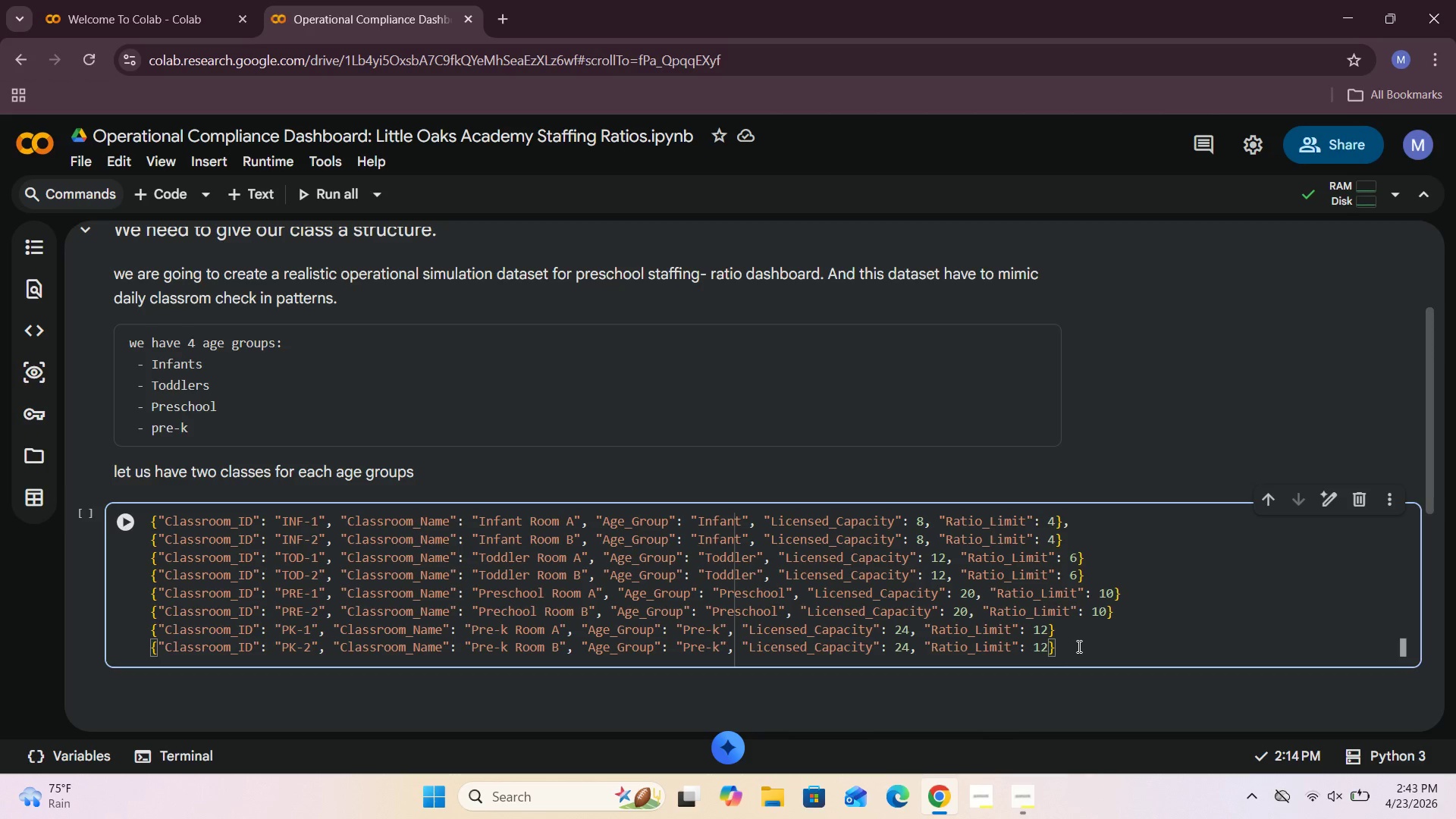 
key(BracketRight)
 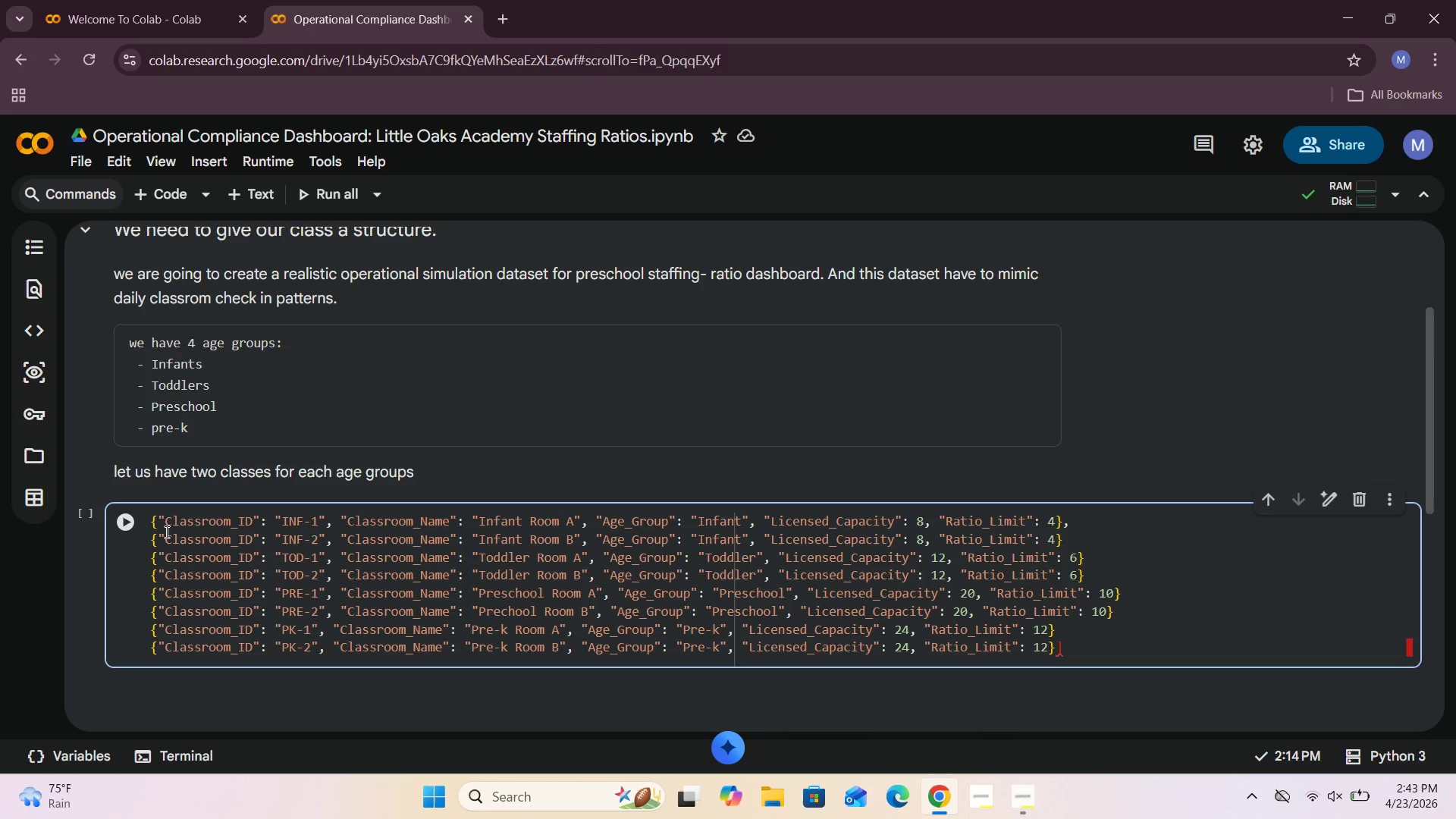 
left_click([150, 519])
 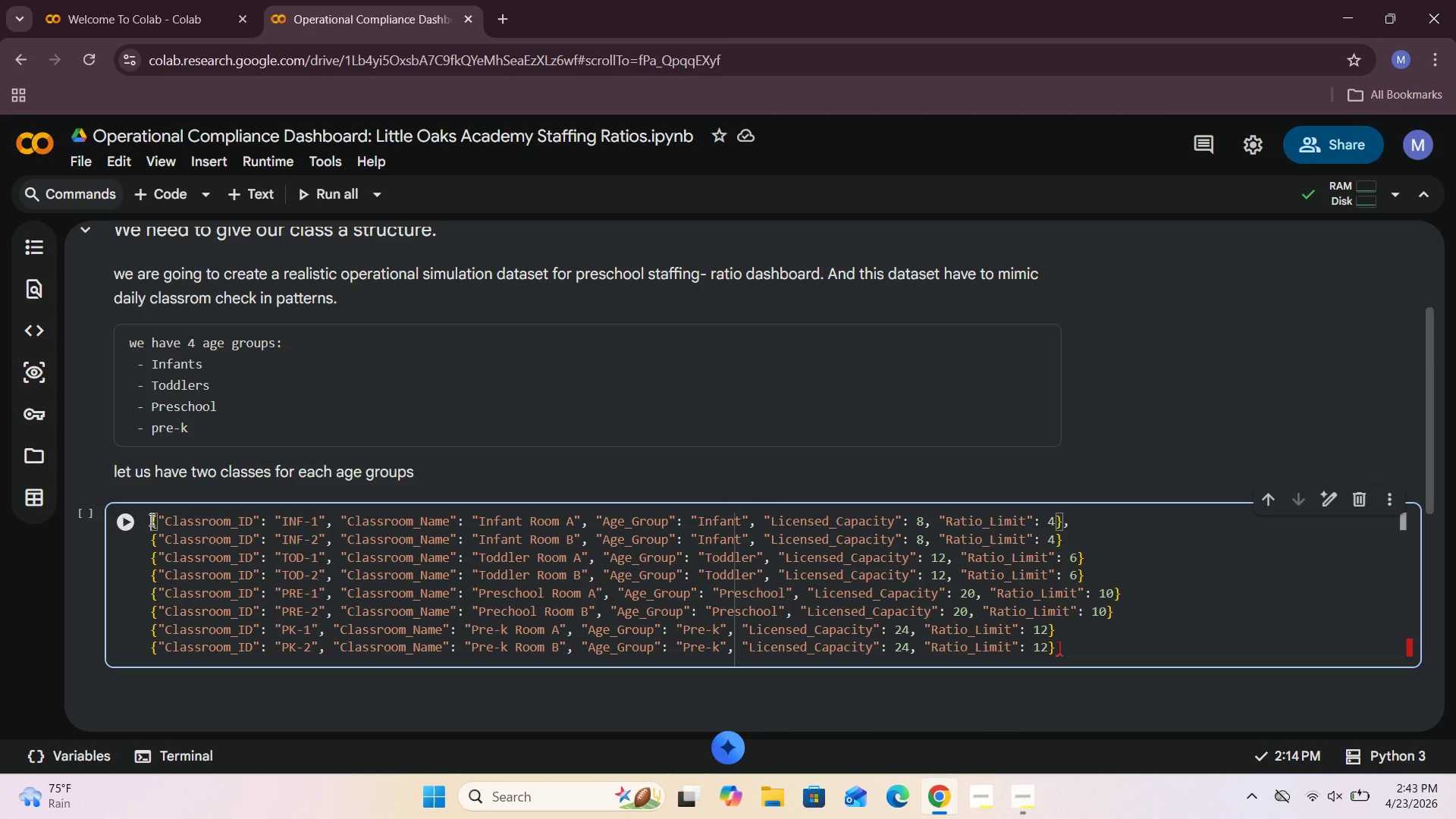 
key(BracketLeft)
 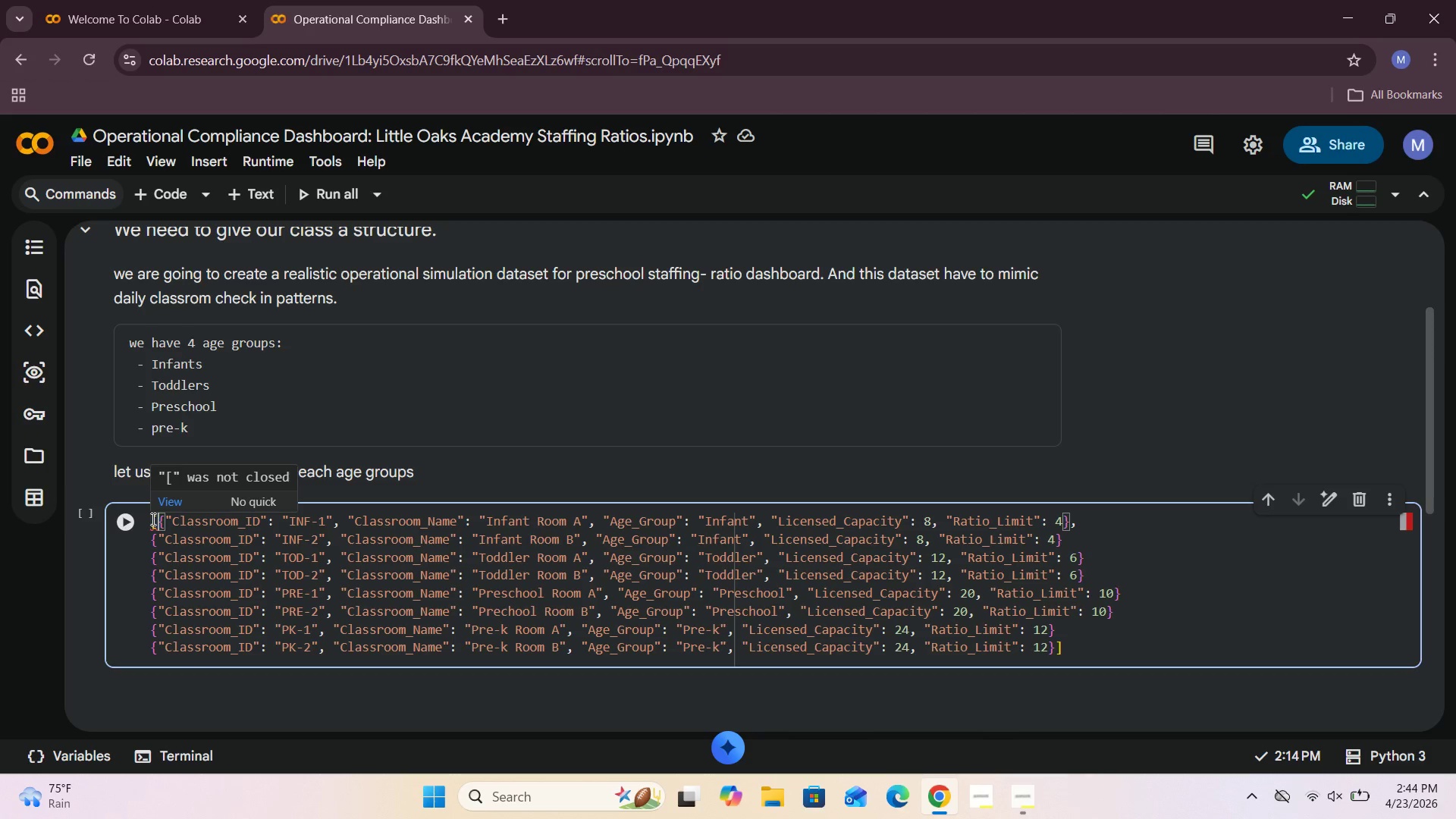 
wait(42.22)
 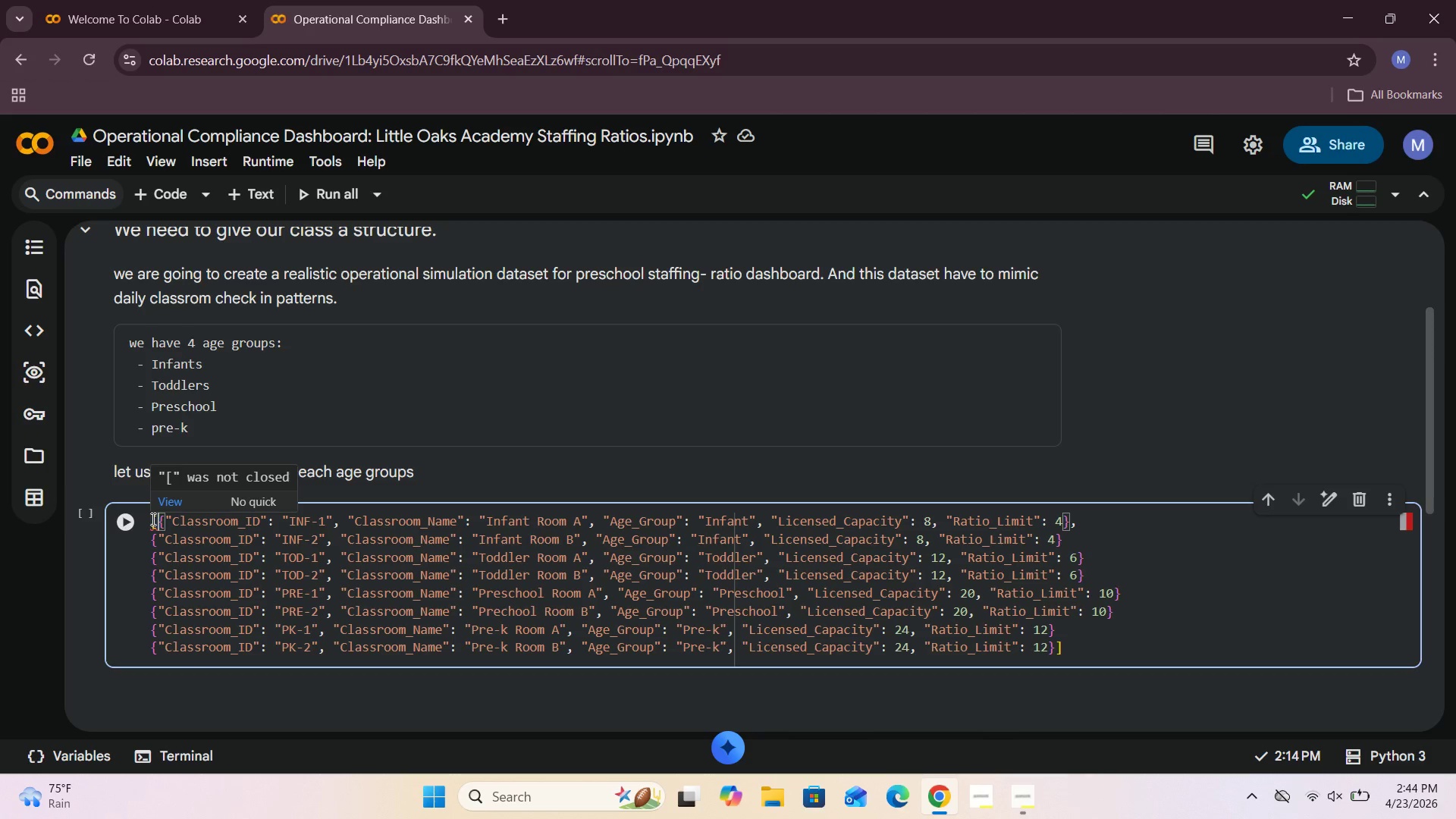 
left_click([151, 522])
 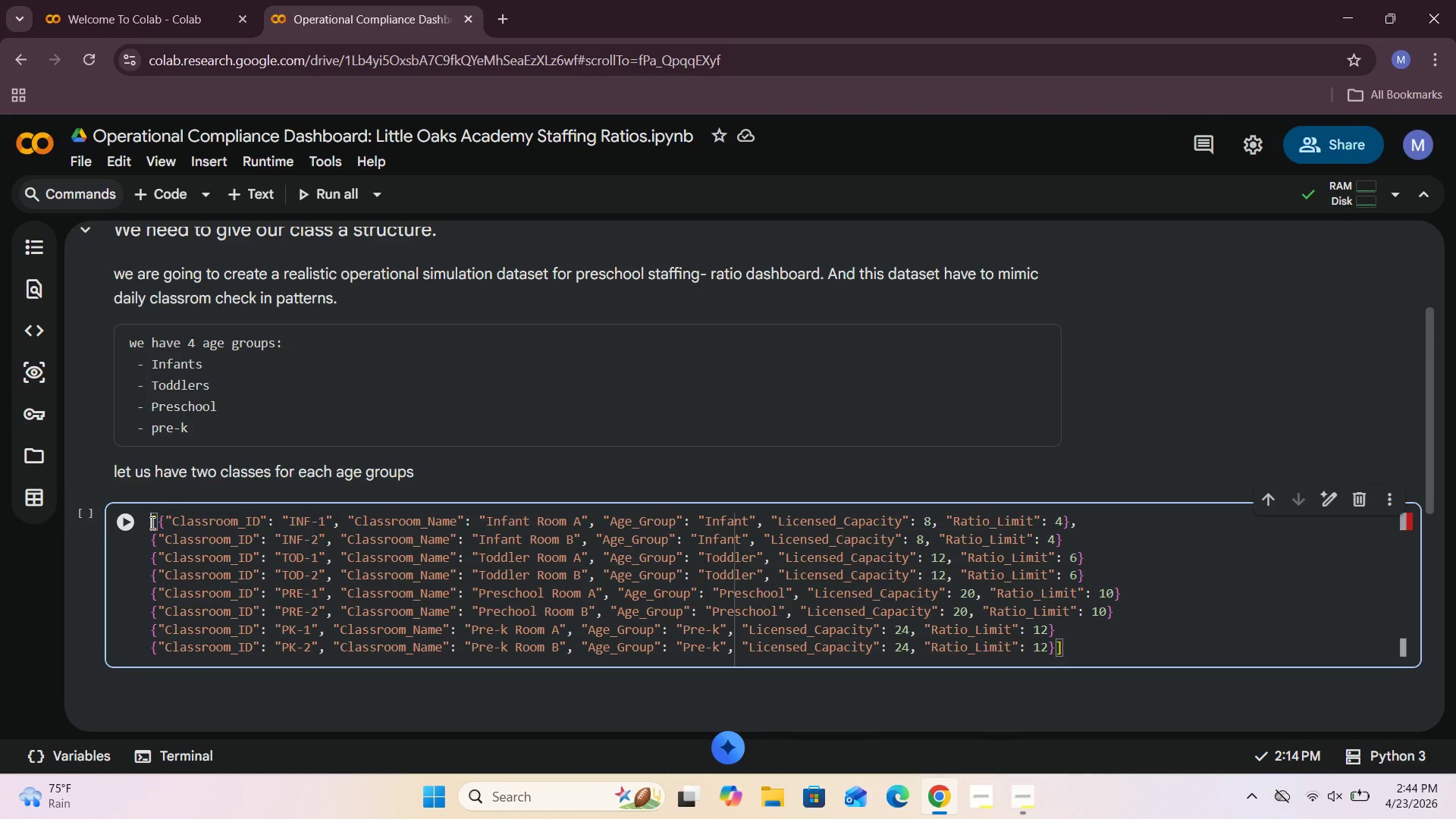 
type(classroom = )
 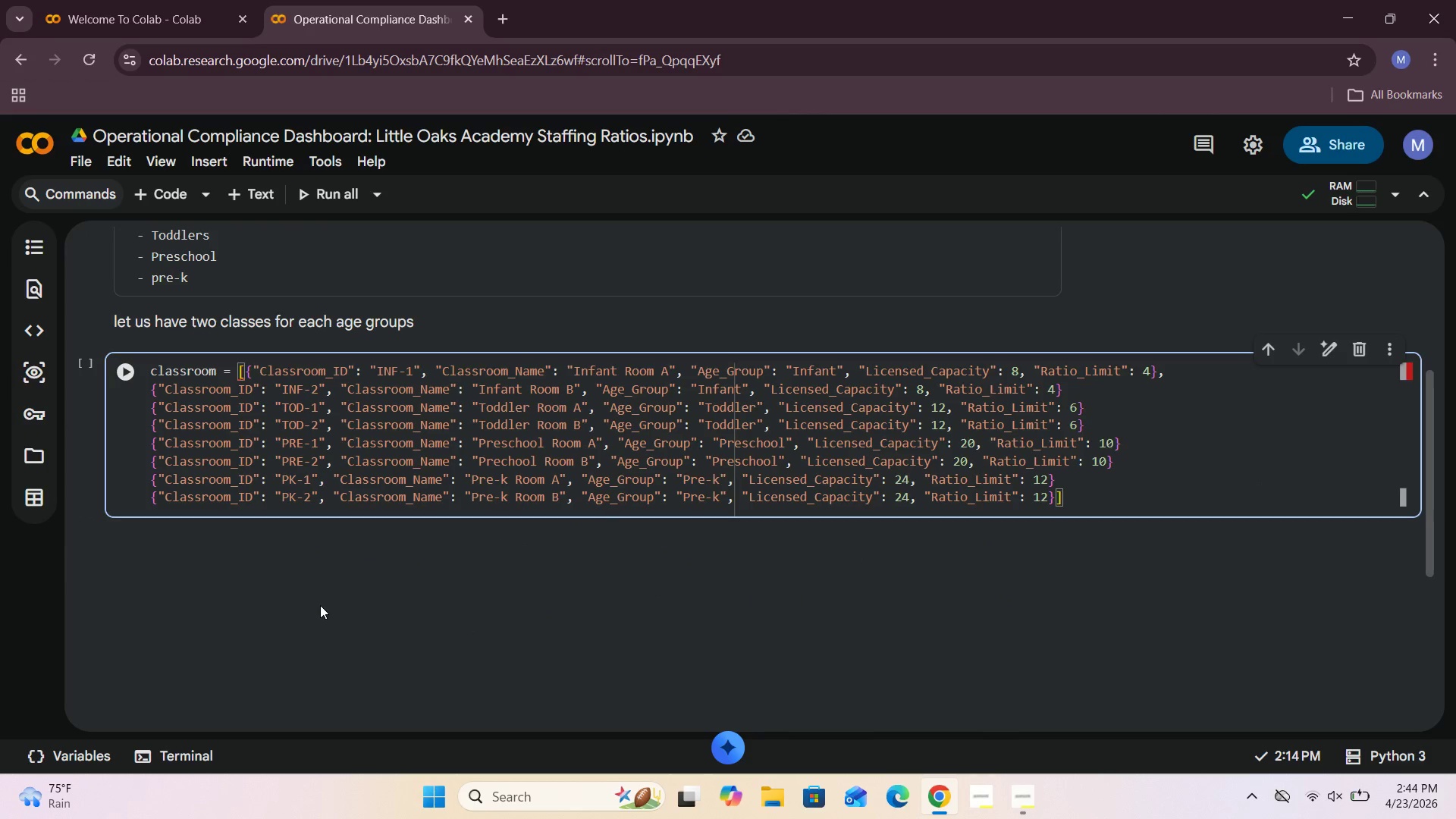 
left_click([127, 364])
 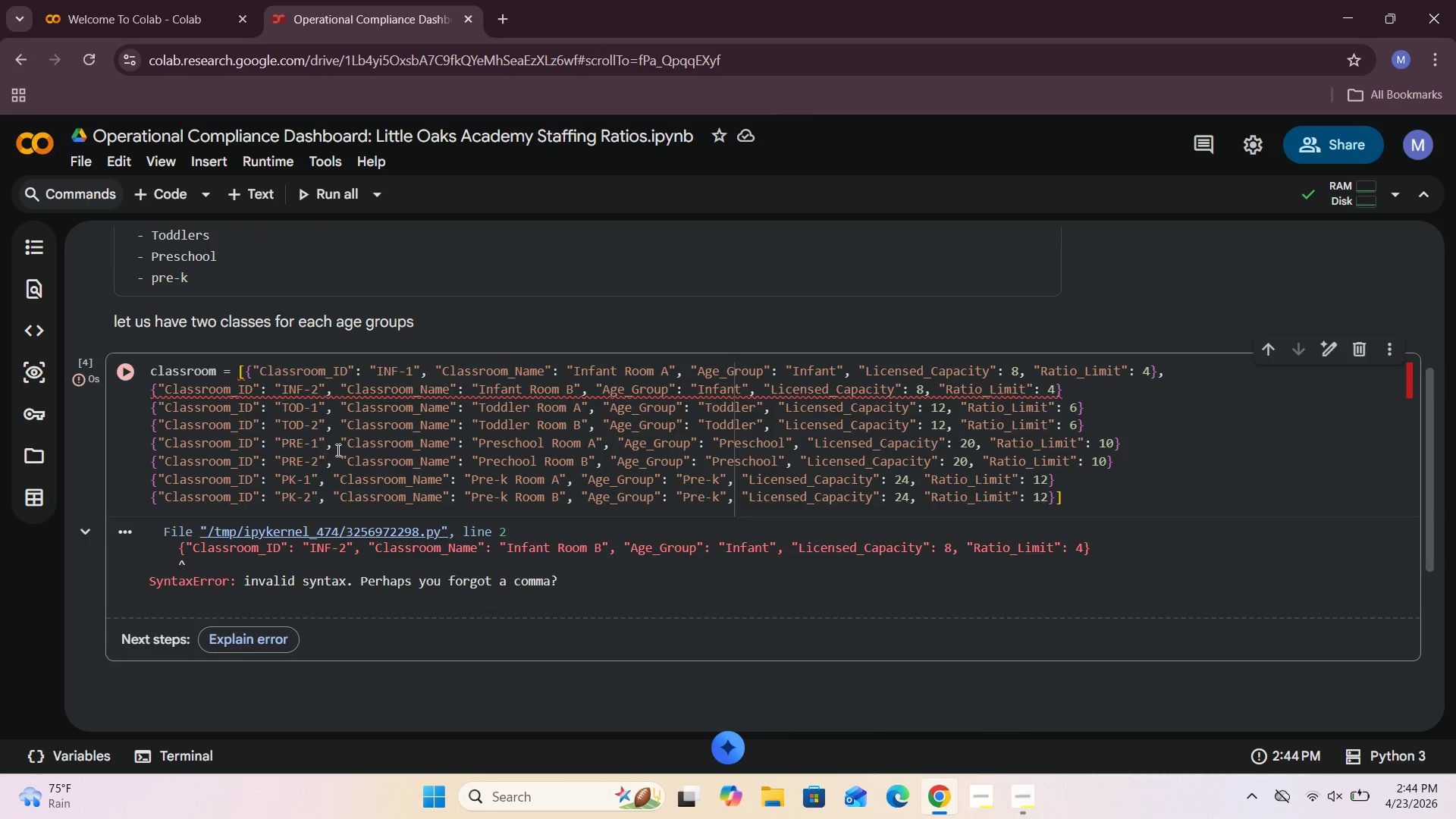 
wait(5.89)
 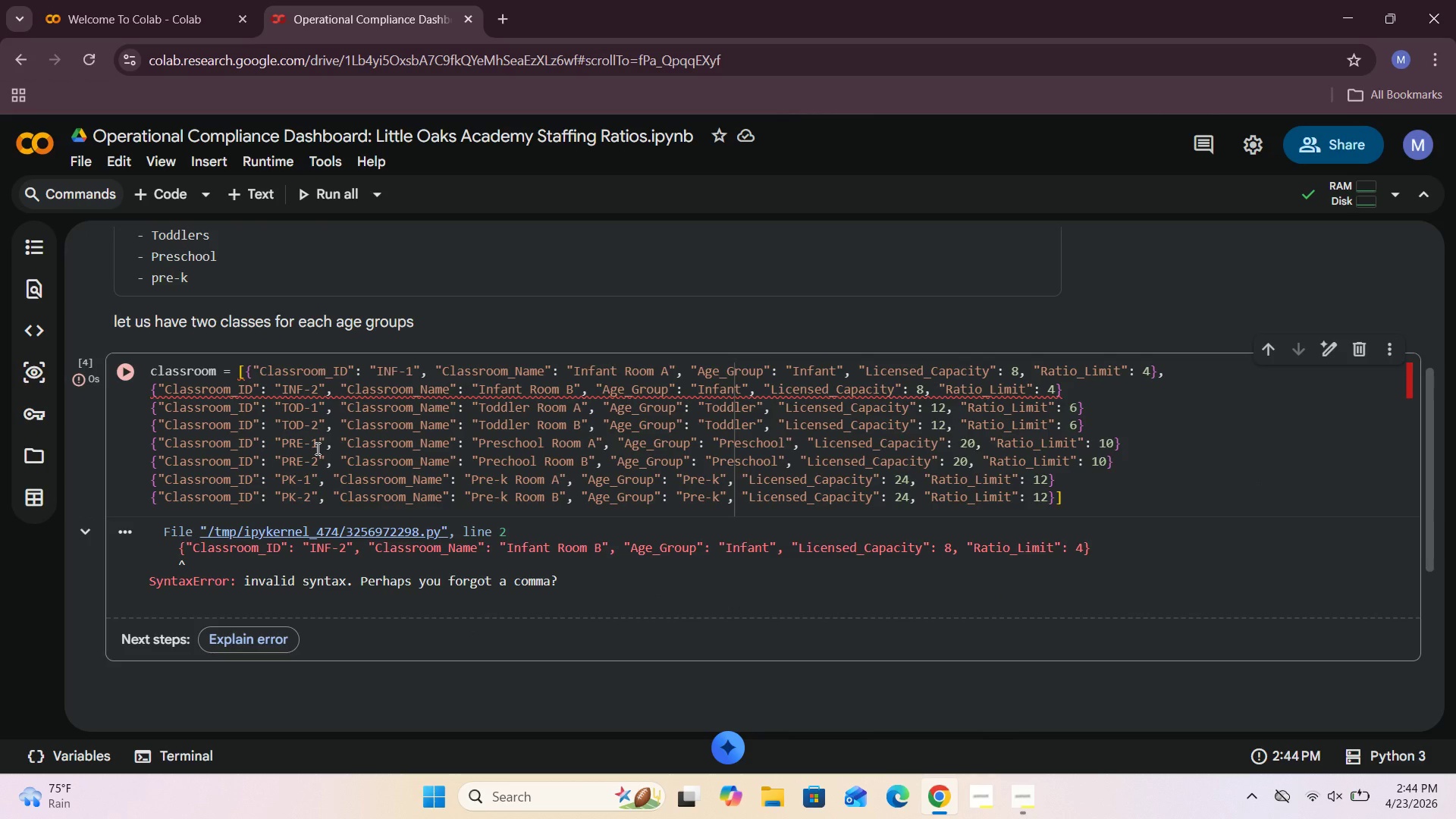 
left_click([1072, 388])
 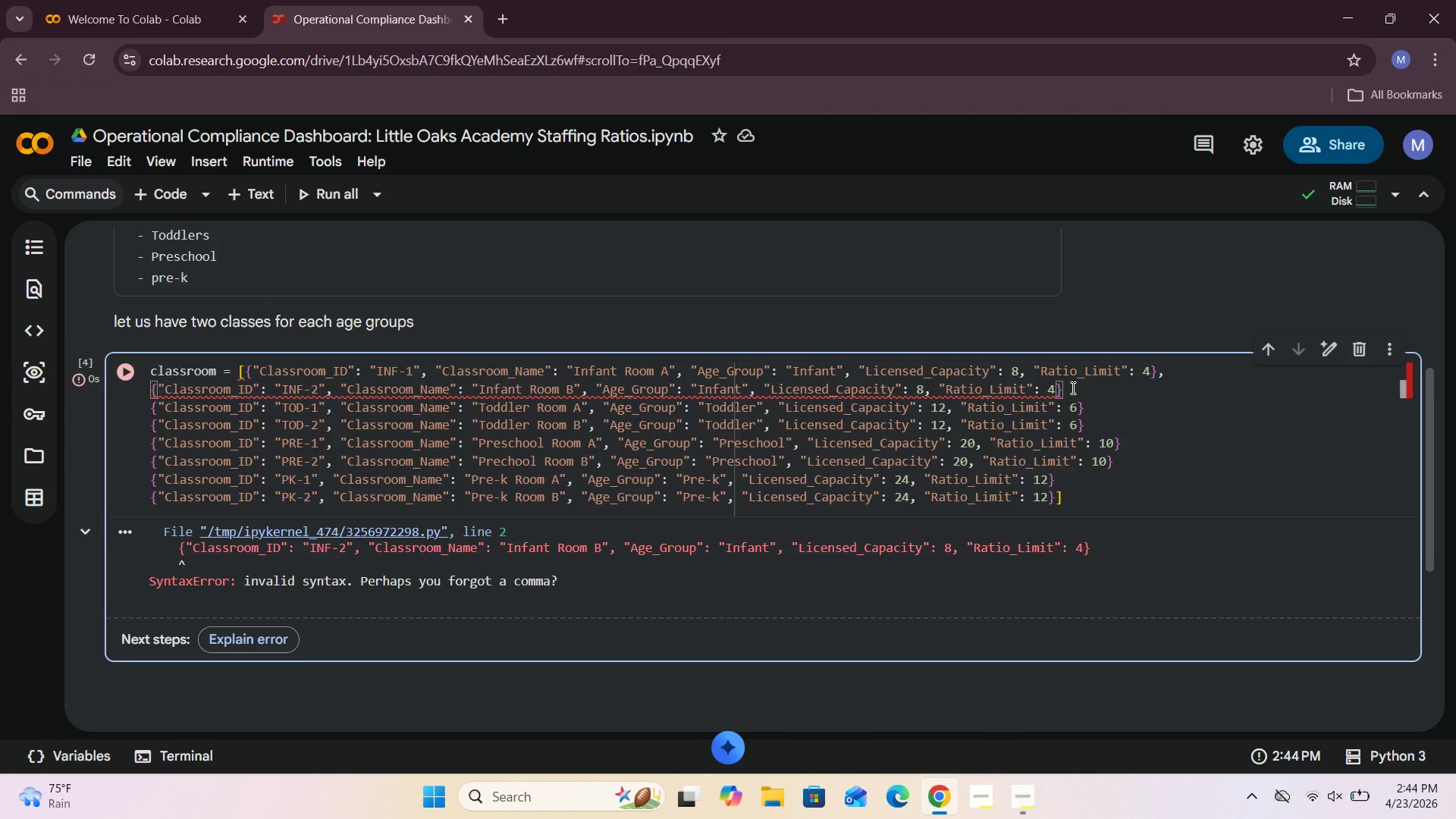 
key(Comma)
 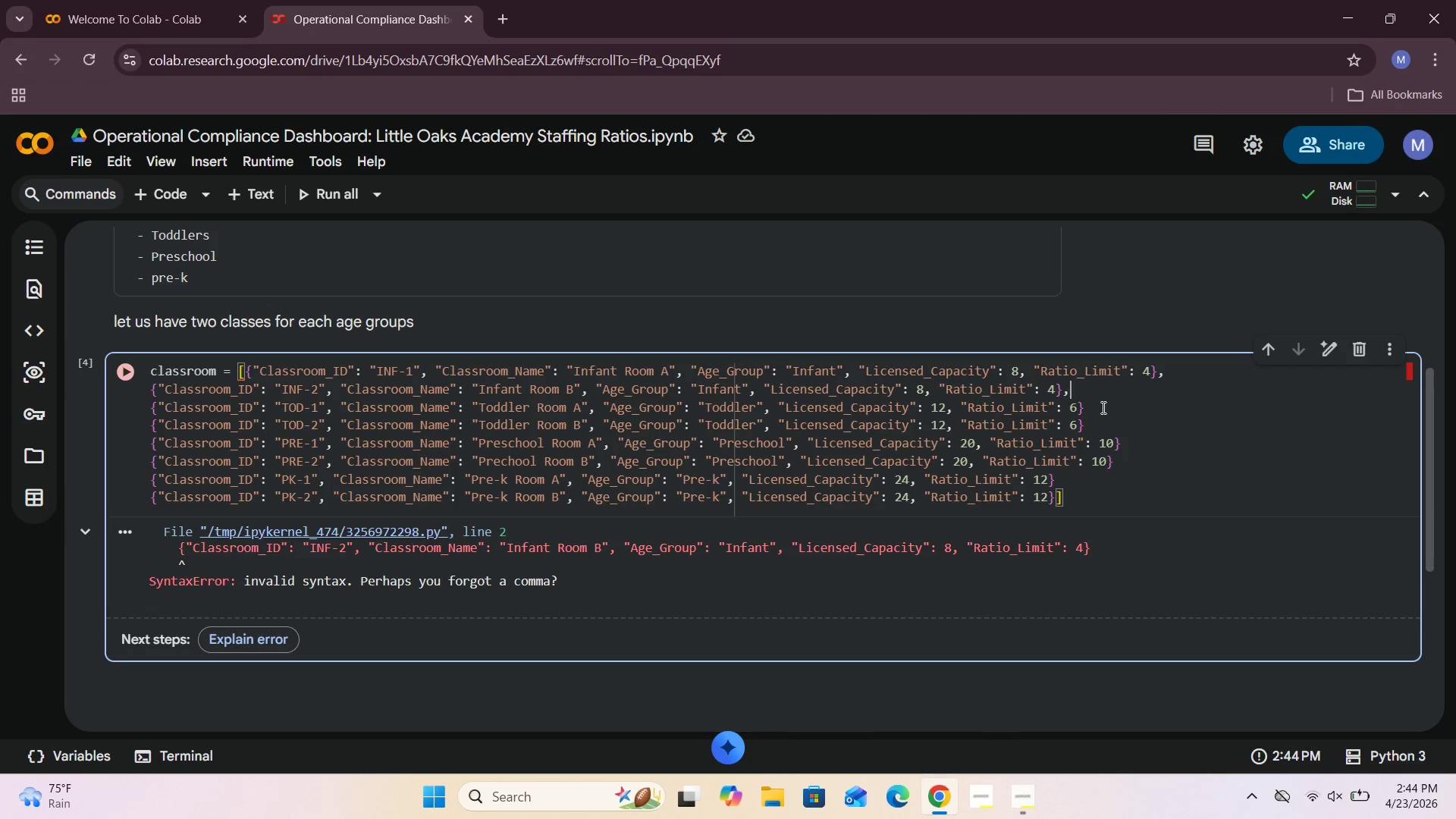 
left_click([1103, 403])
 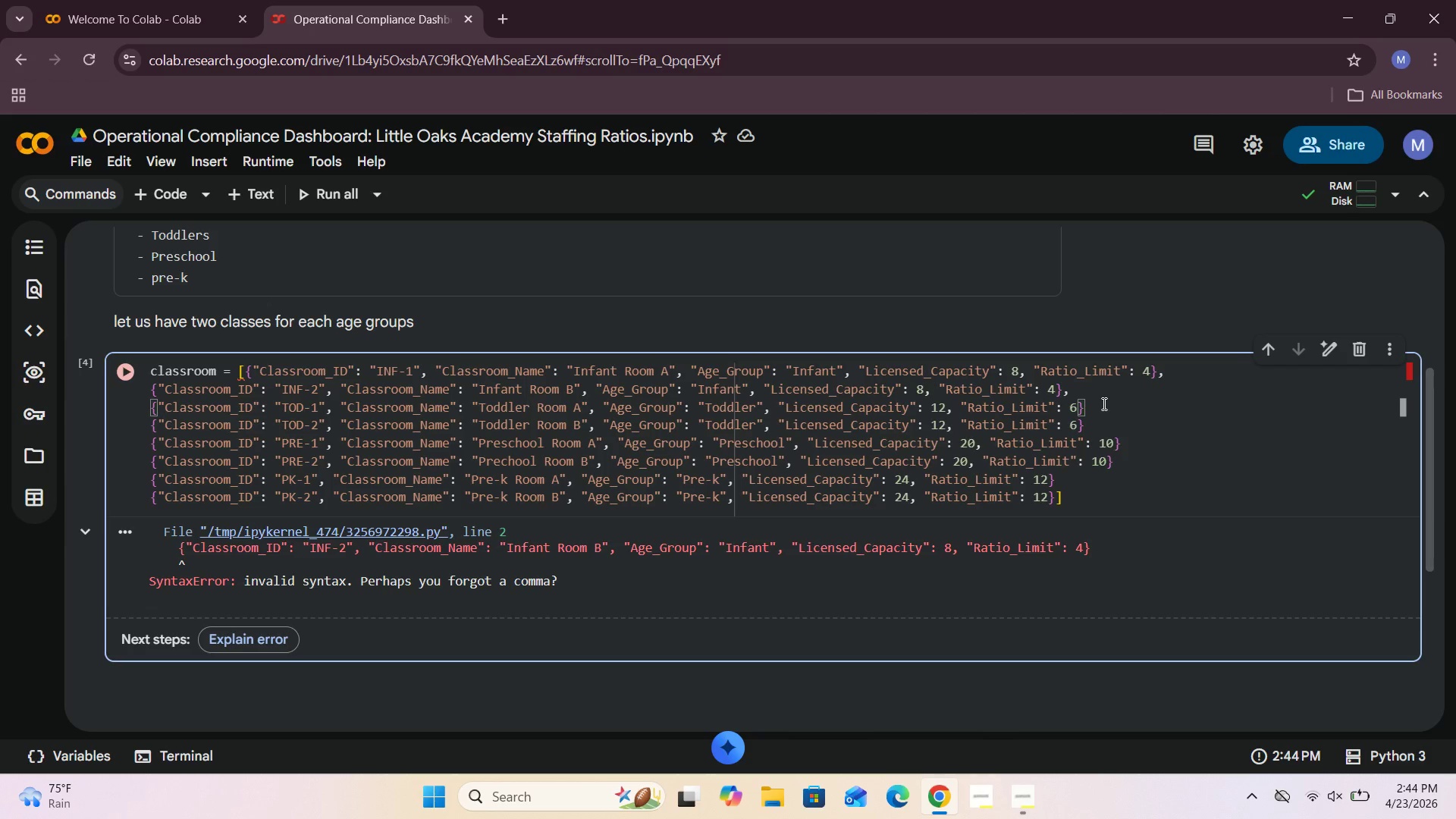 
key(Comma)
 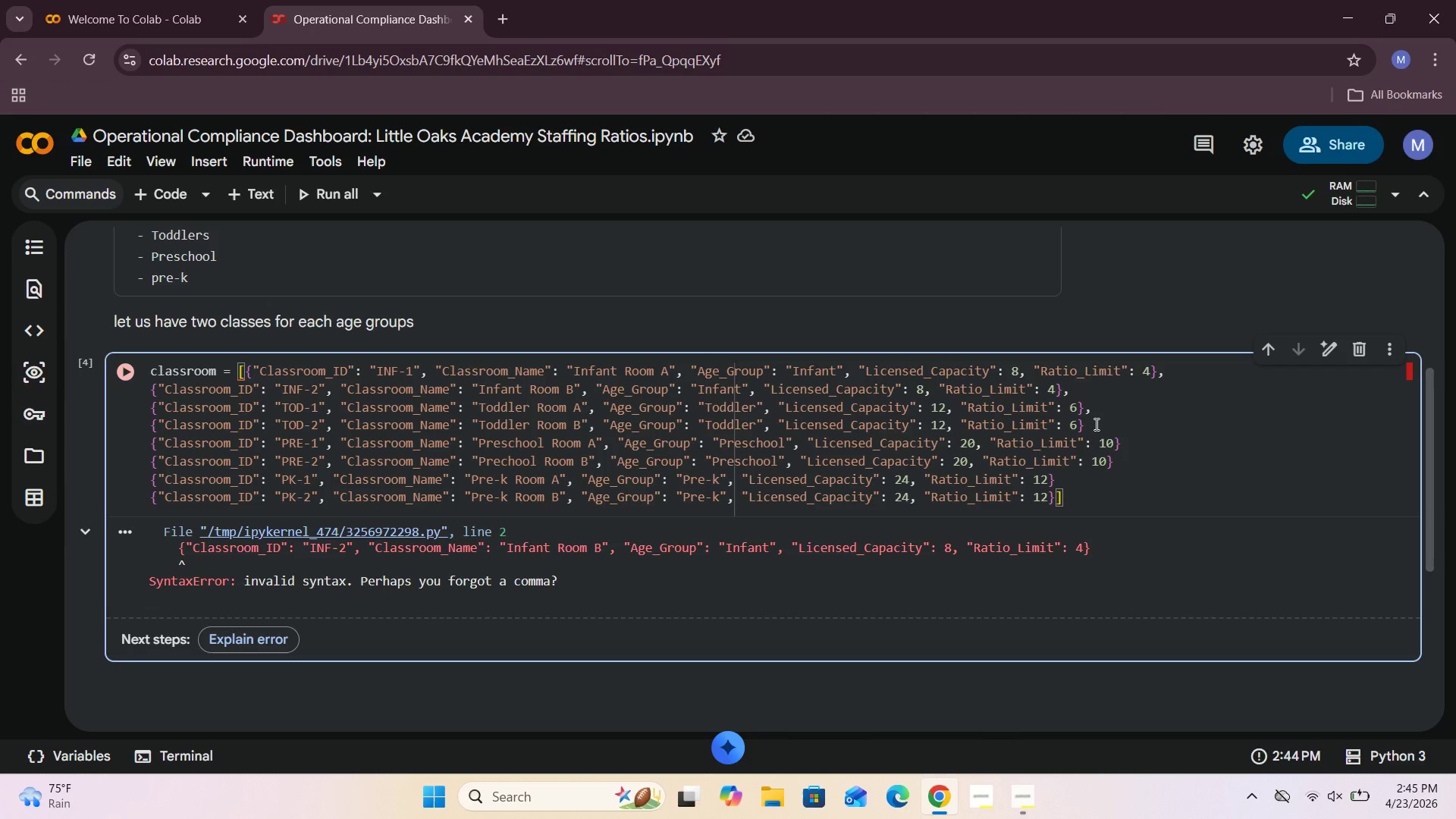 
left_click([1094, 428])
 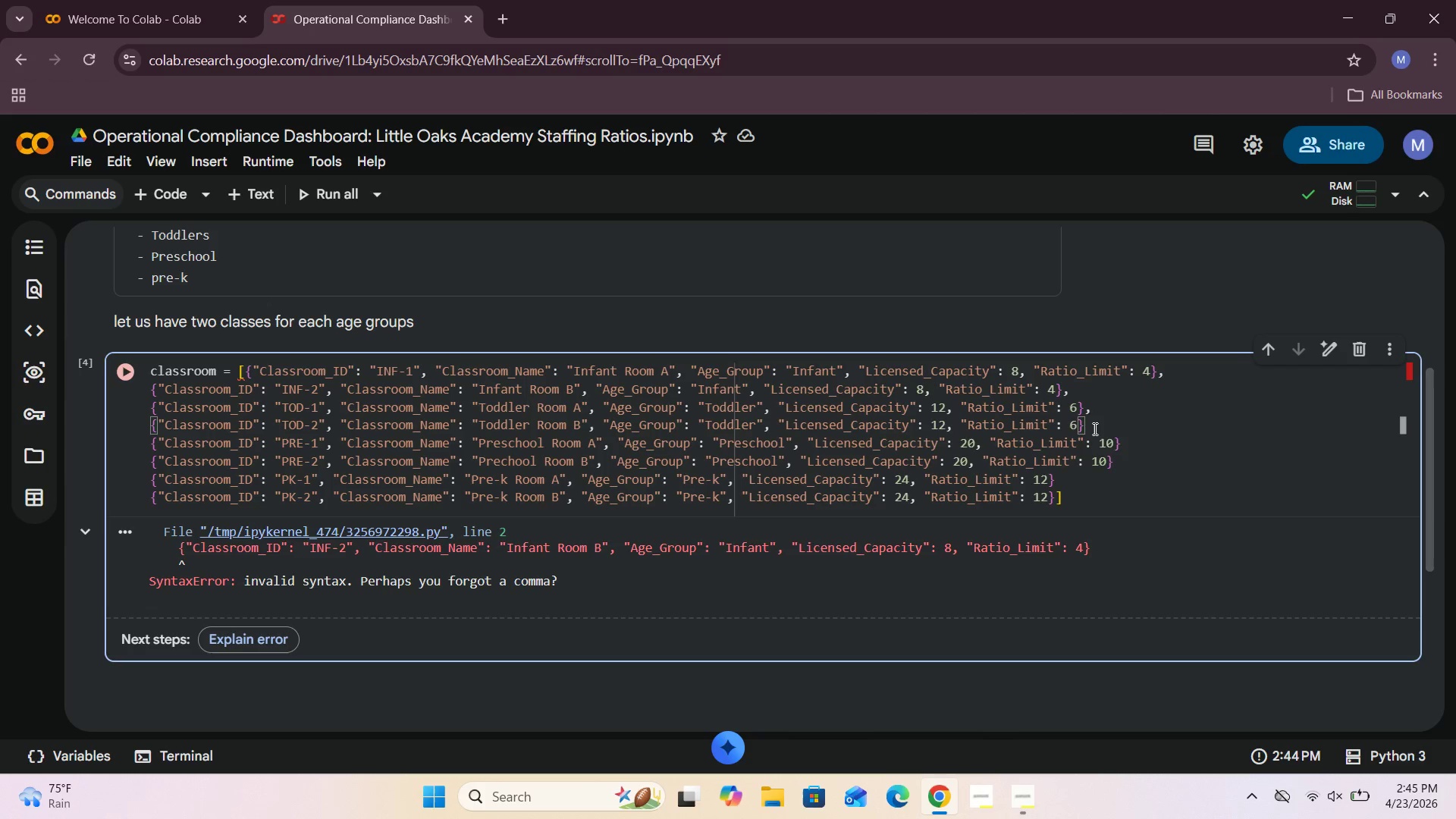 
key(Comma)
 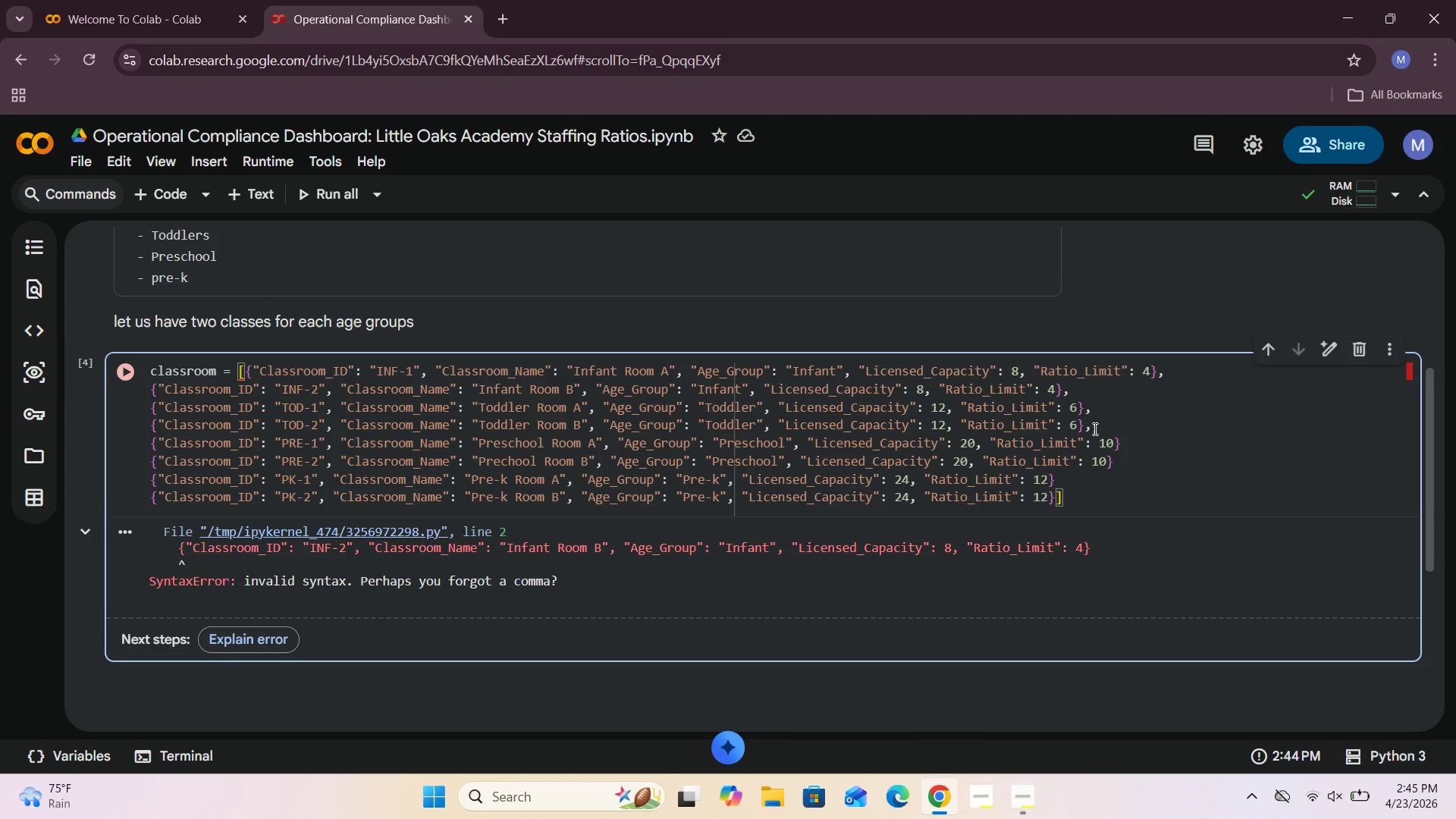 
wait(6.17)
 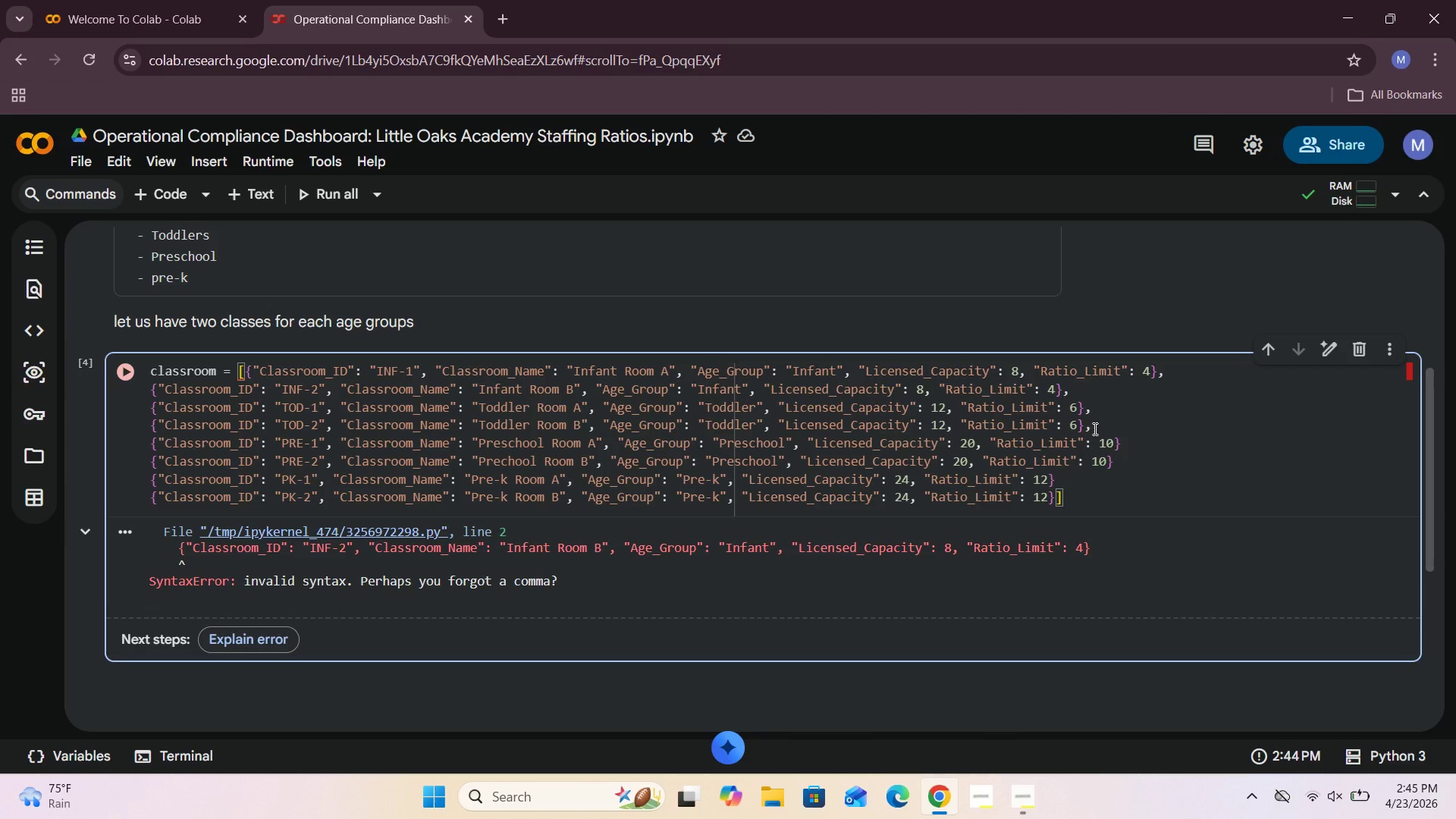 
left_click([1127, 445])
 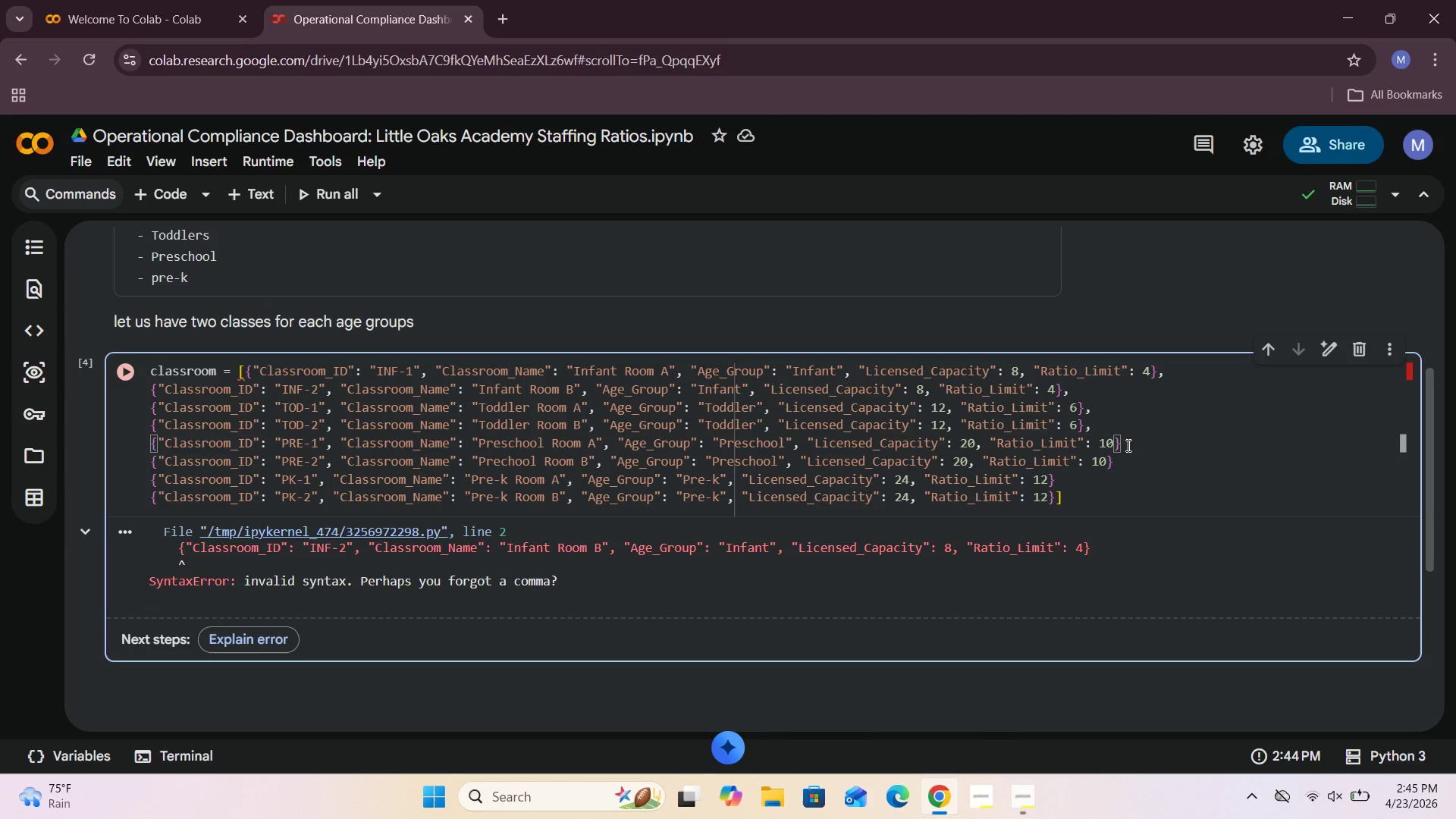 
key(Comma)
 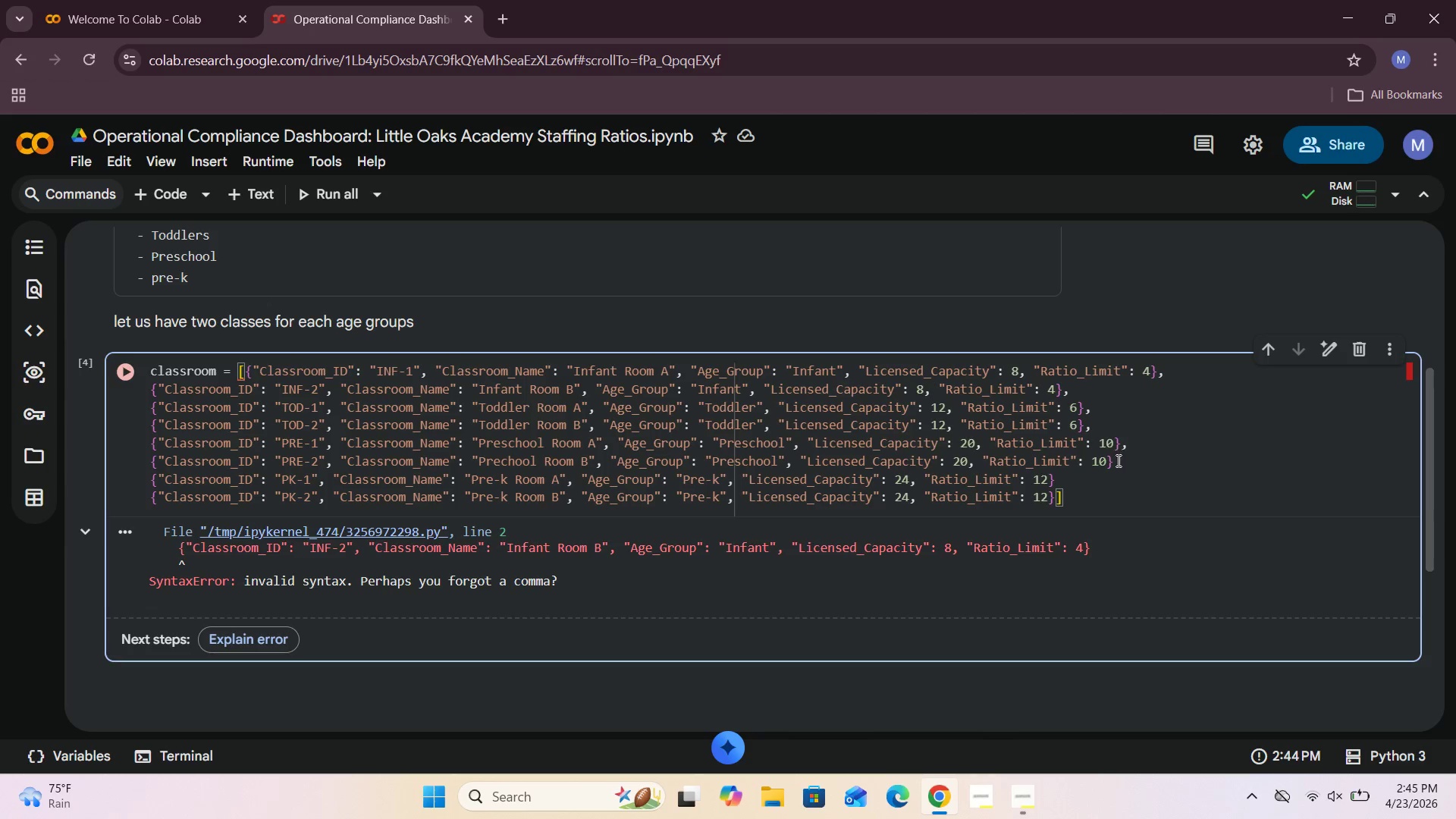 
left_click([1116, 462])
 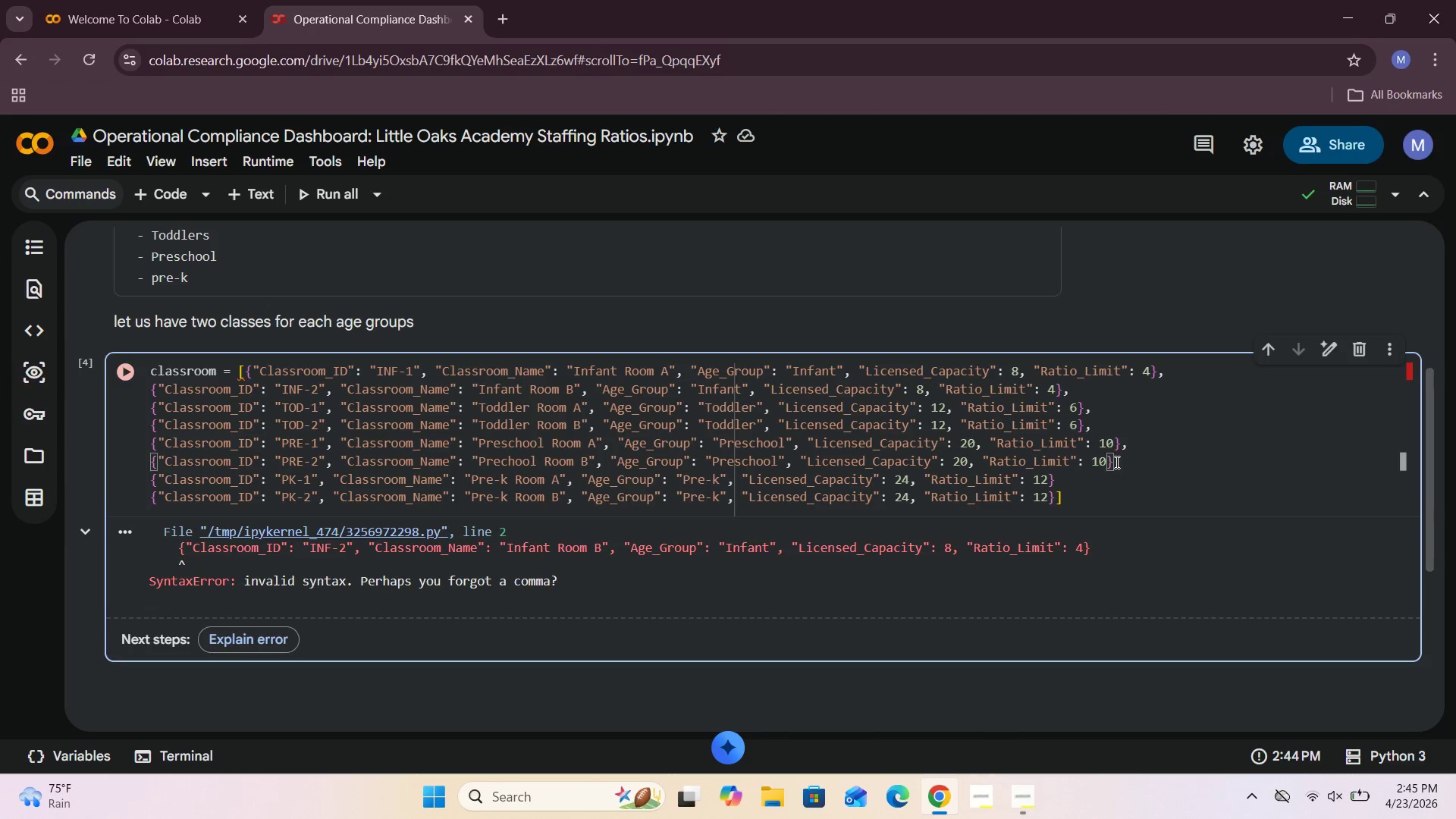 
key(Comma)
 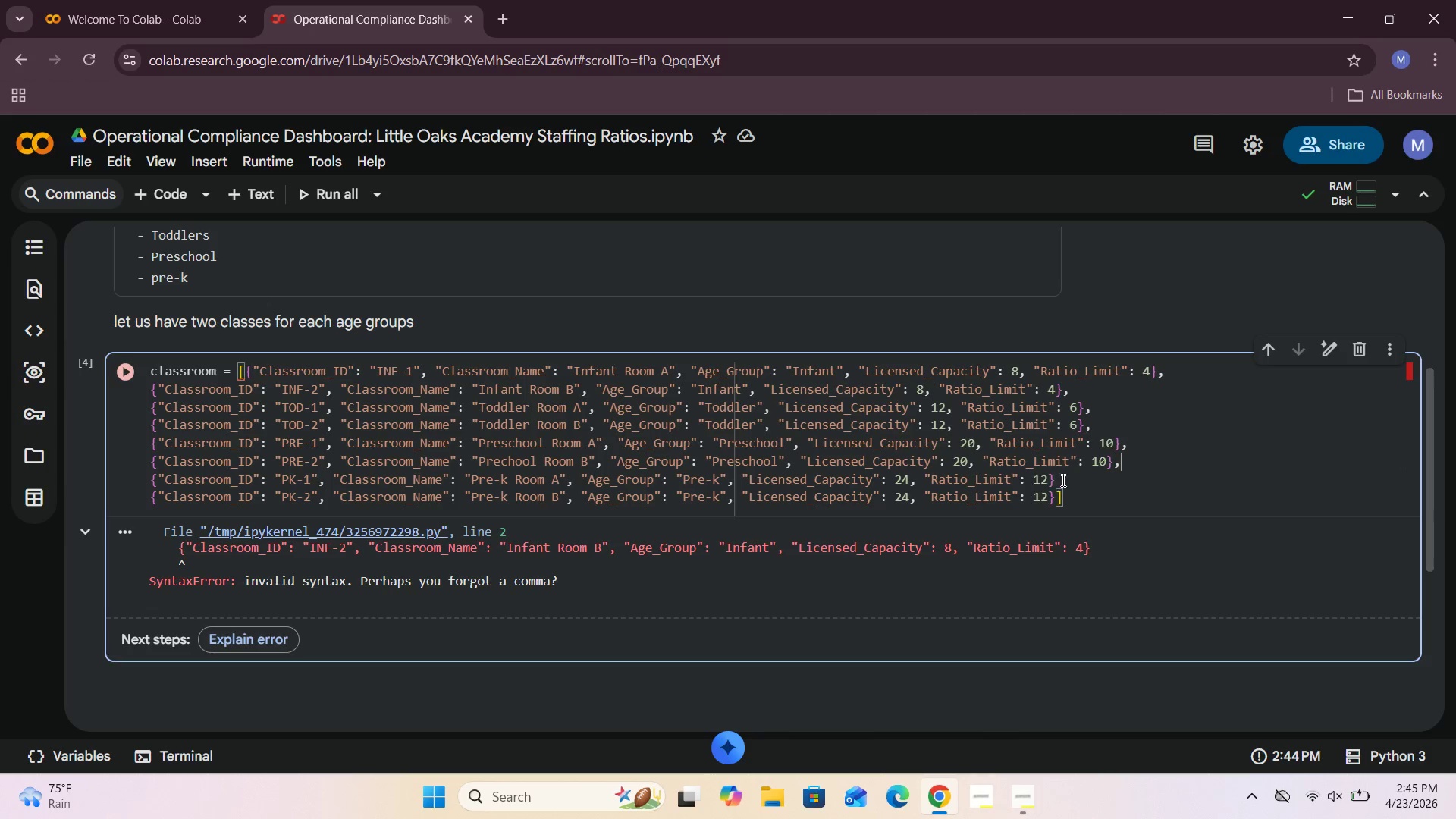 
left_click([1066, 480])
 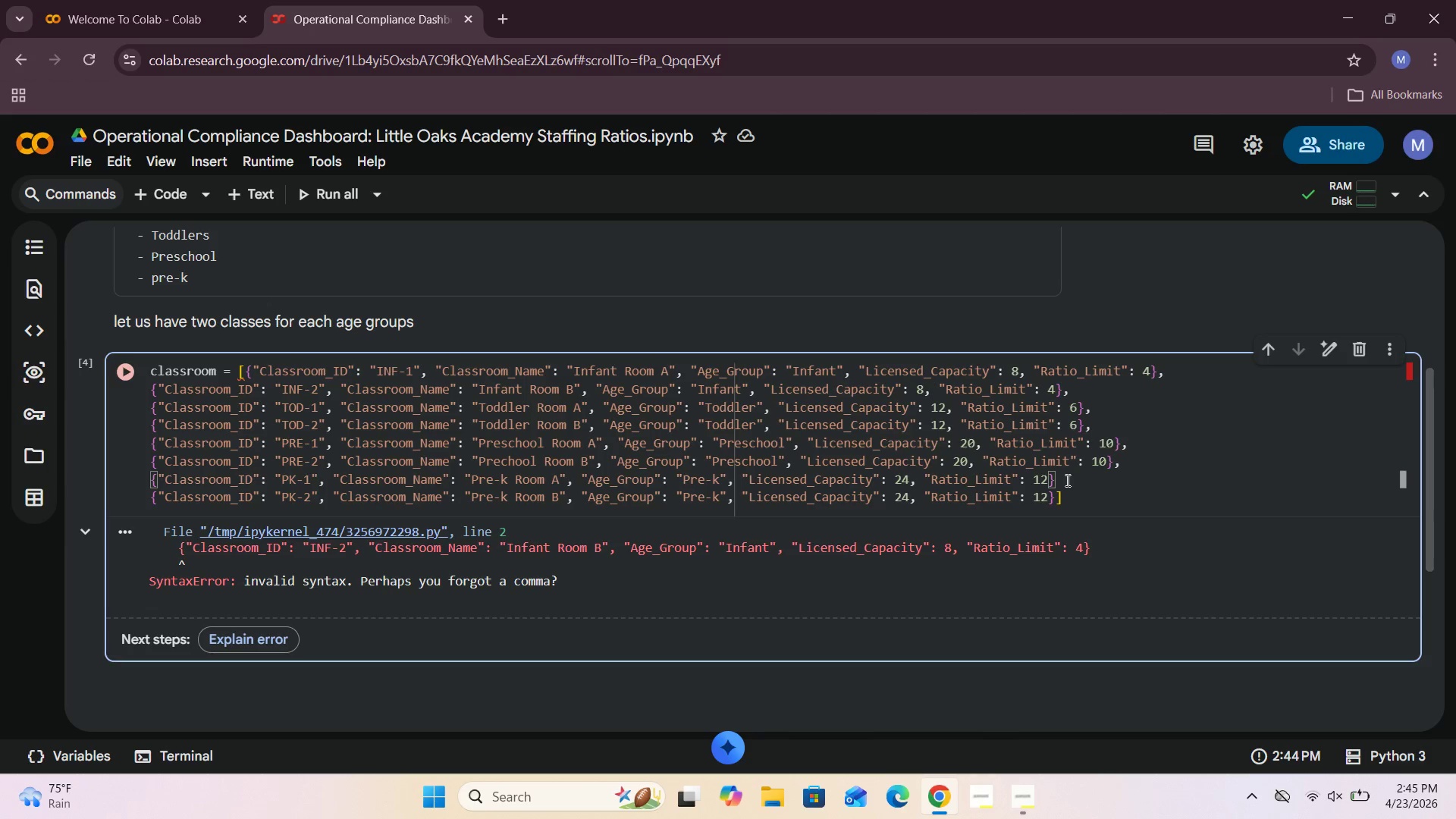 
key(Comma)
 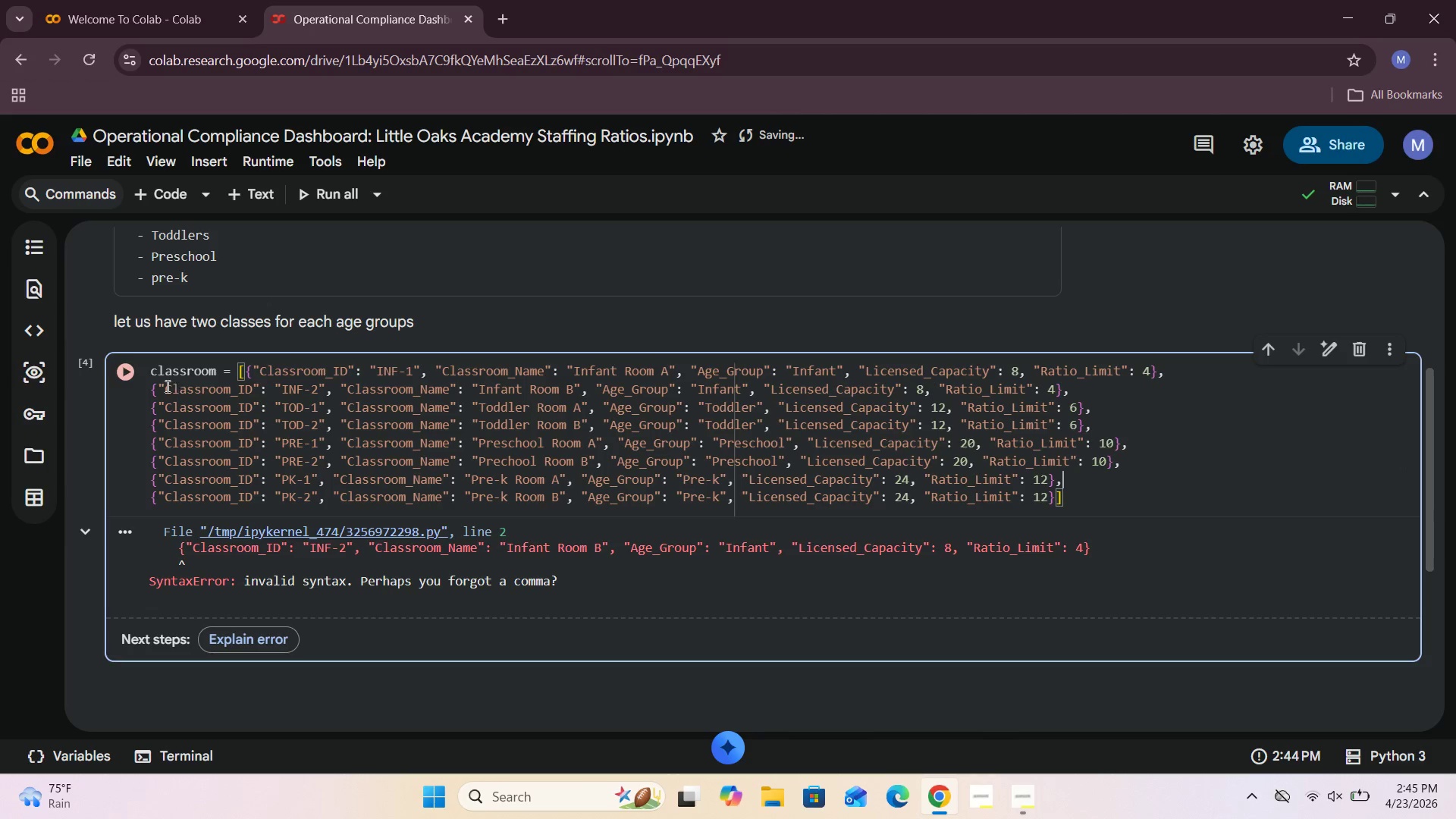 
left_click([139, 375])
 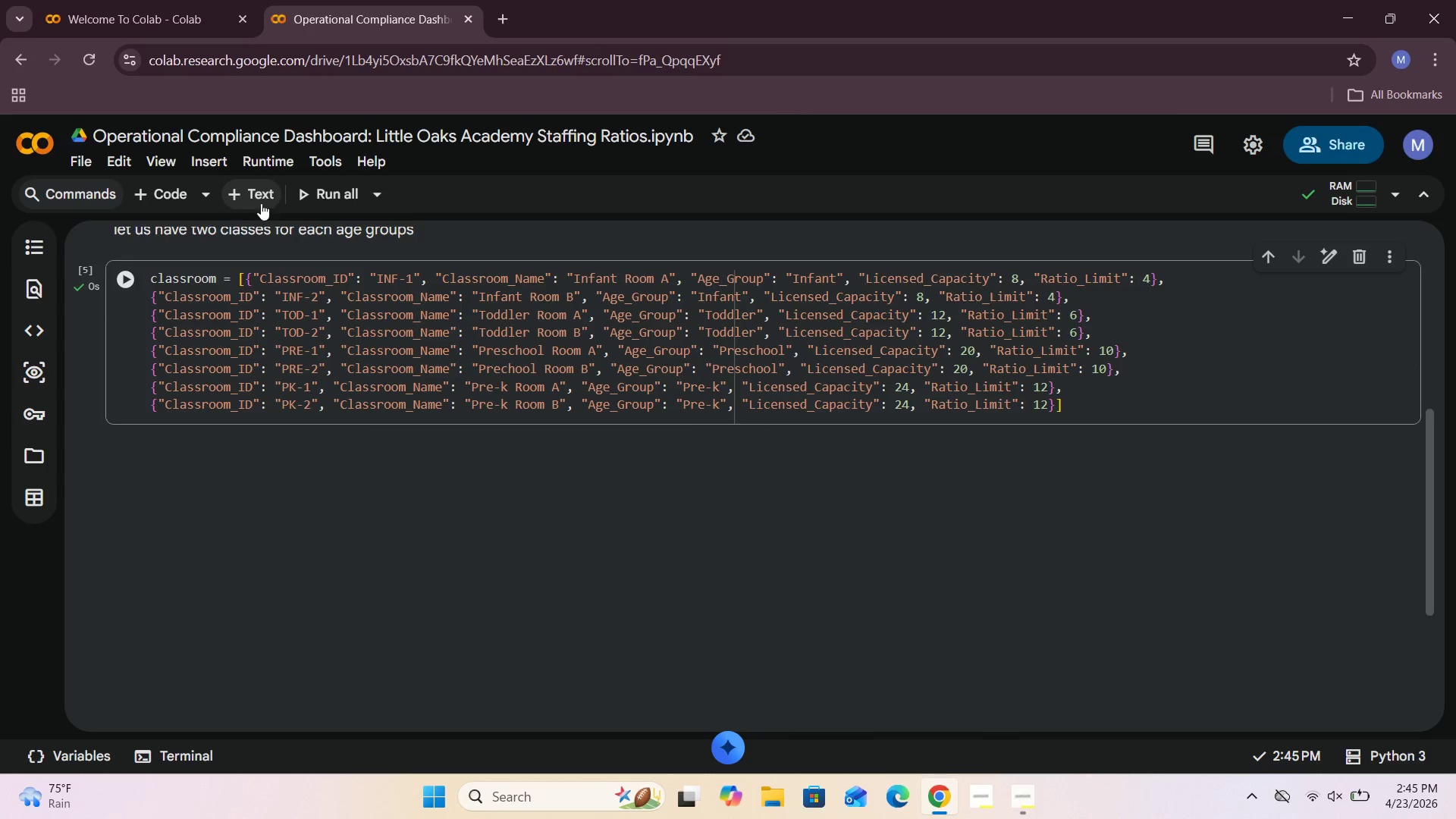 
left_click([188, 195])
 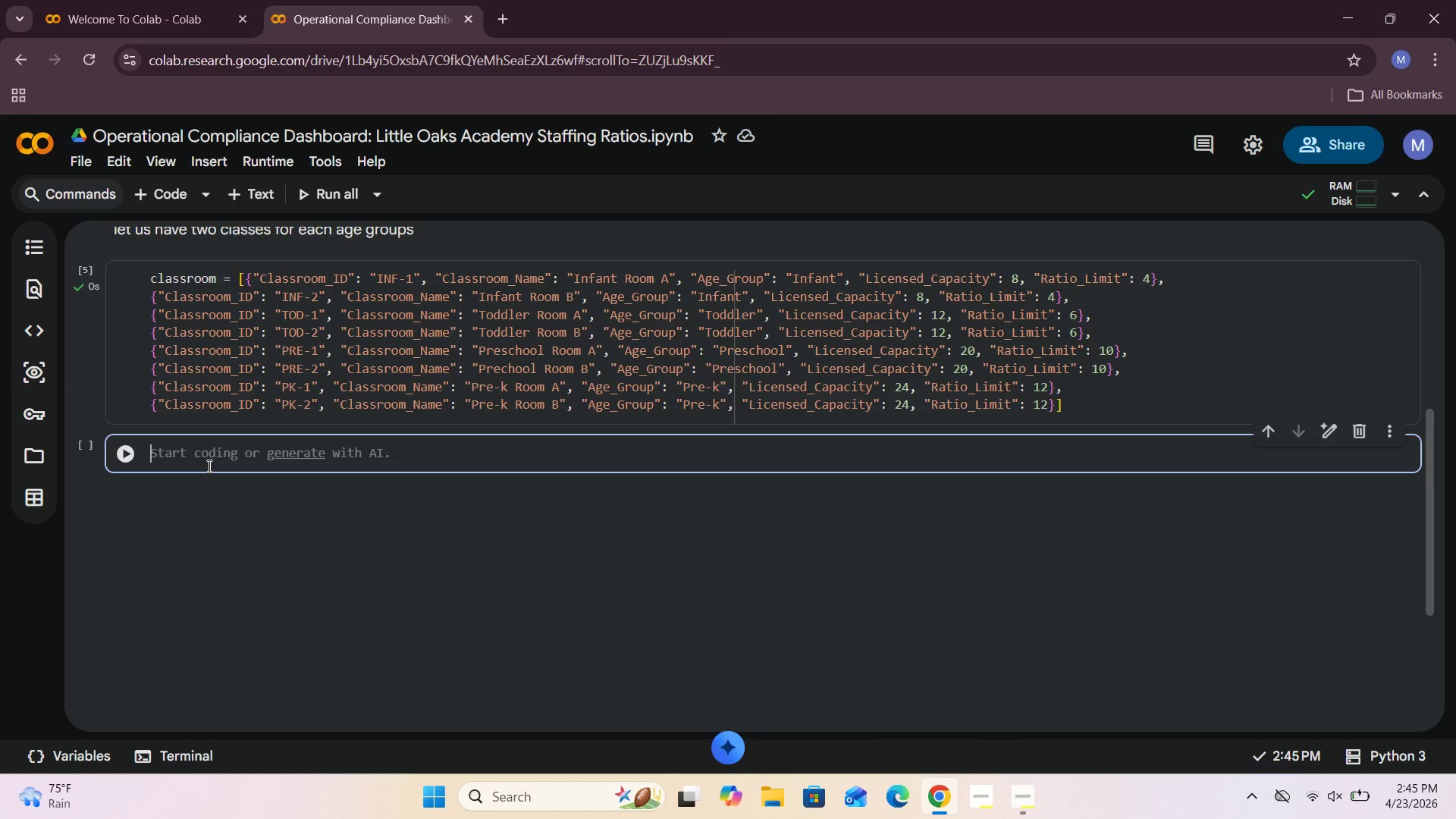 
type(pd)
 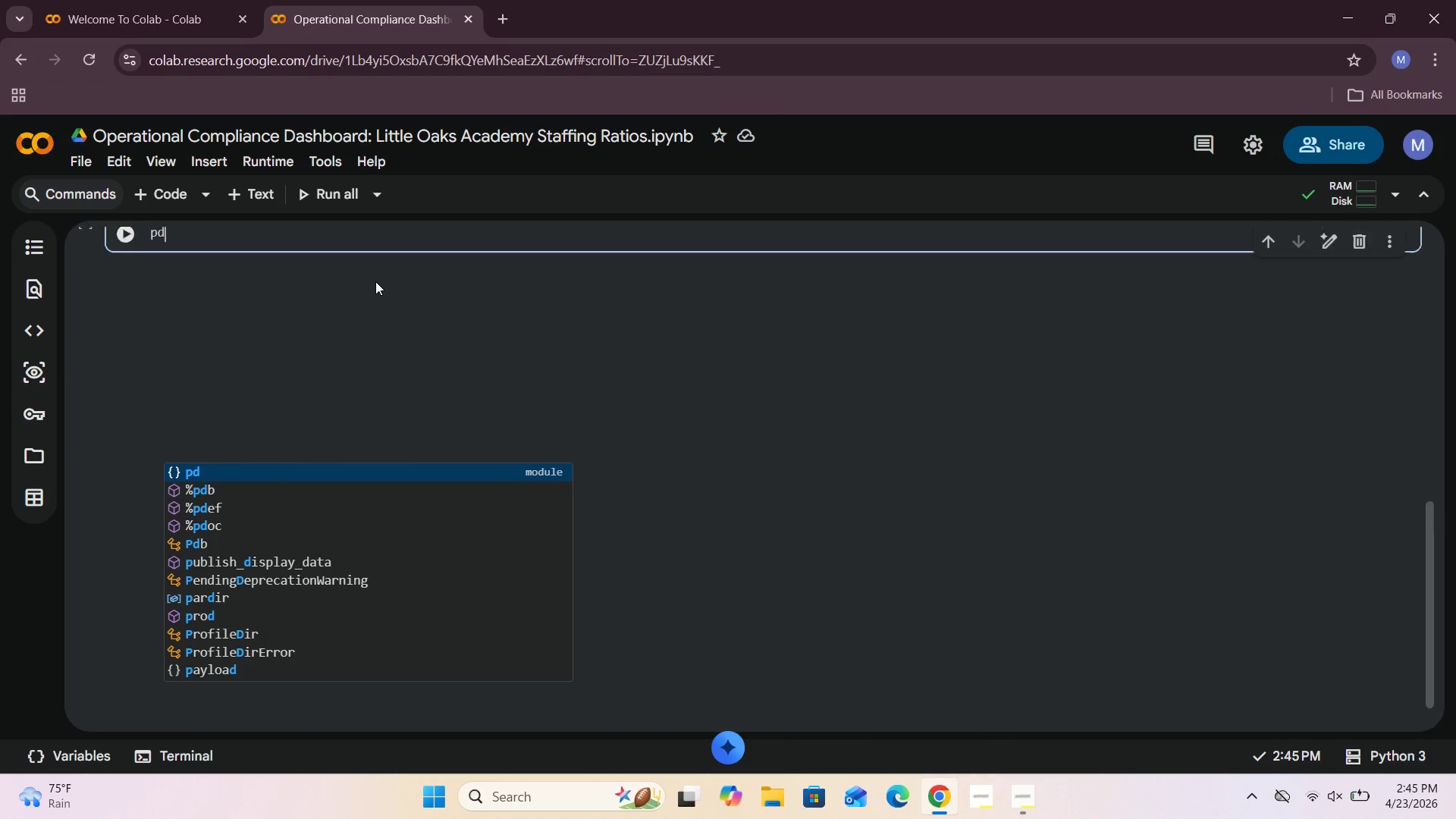 
wait(5.38)
 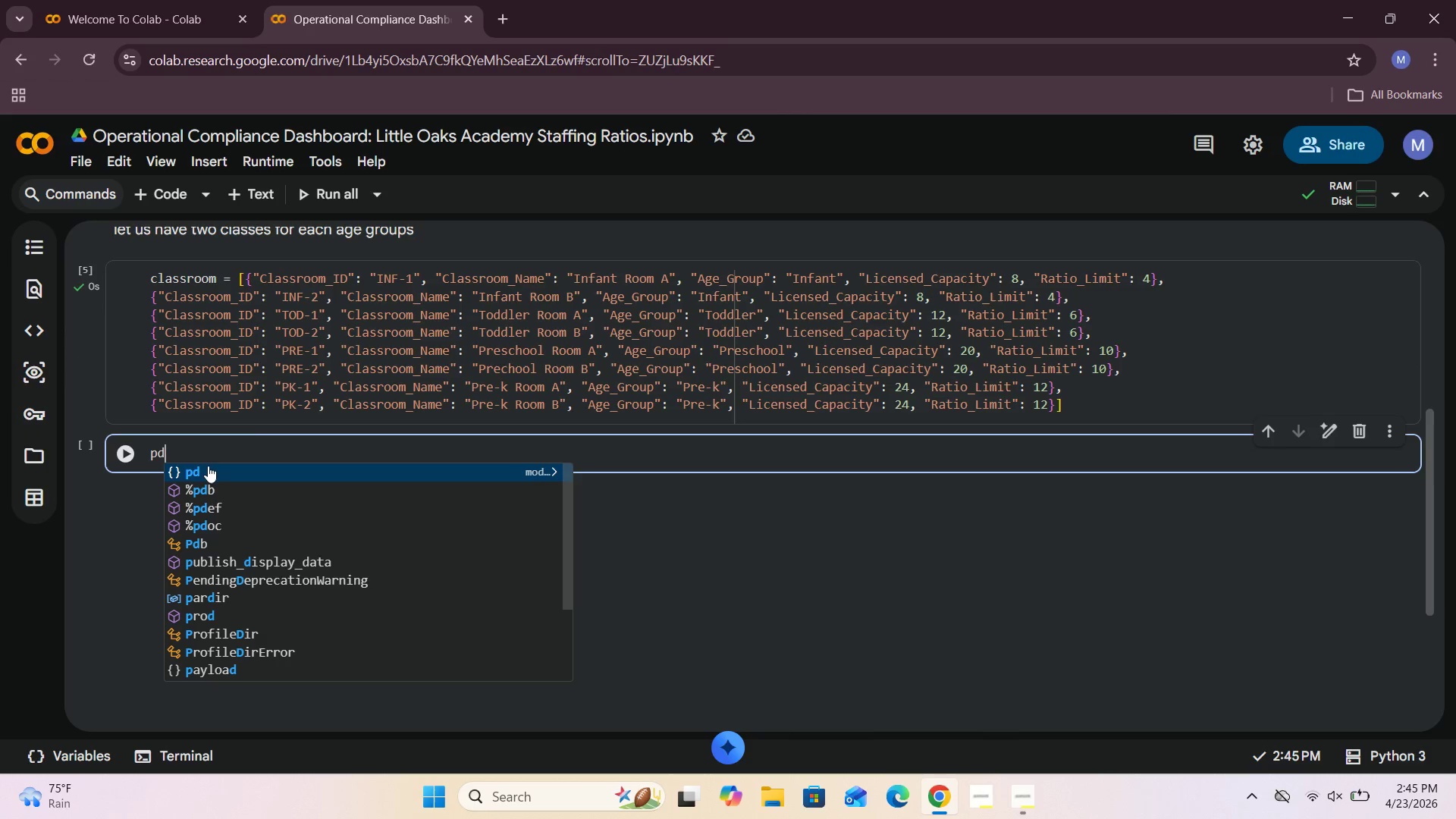 
type(.DataFrame)
 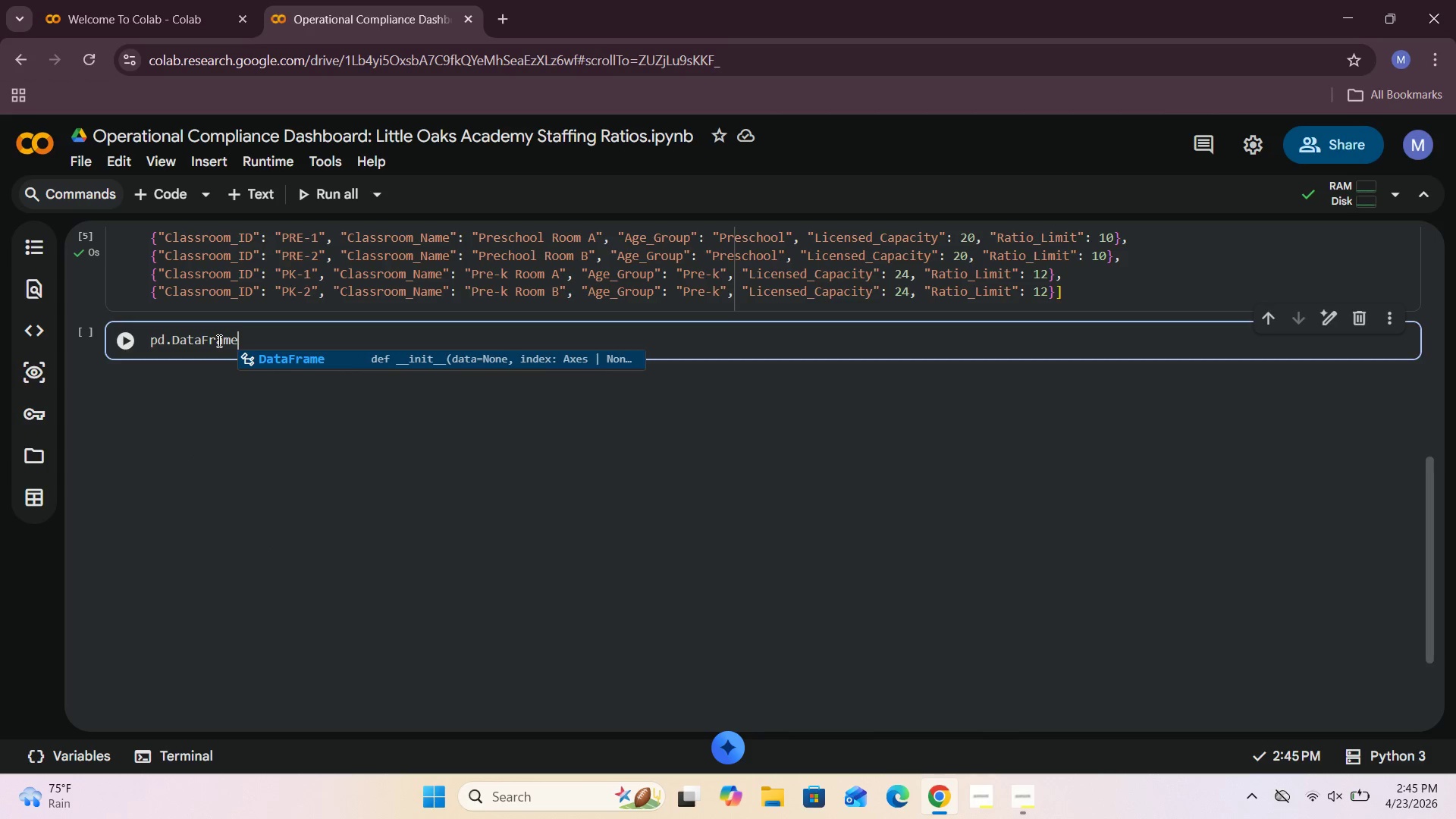 
type((pd)
key(Backspace)
key(Backspace)
 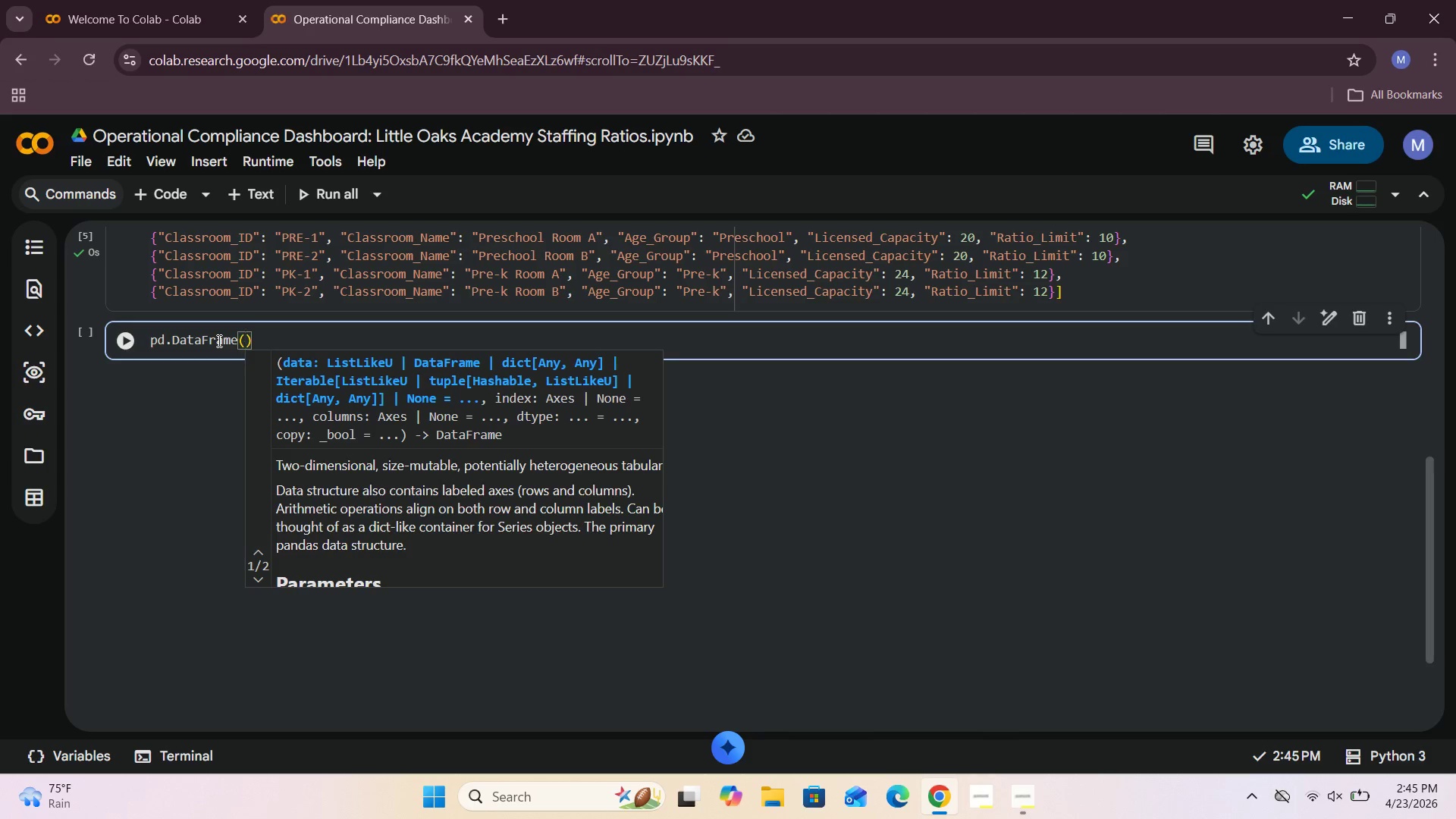 
key(CapsLock)
 